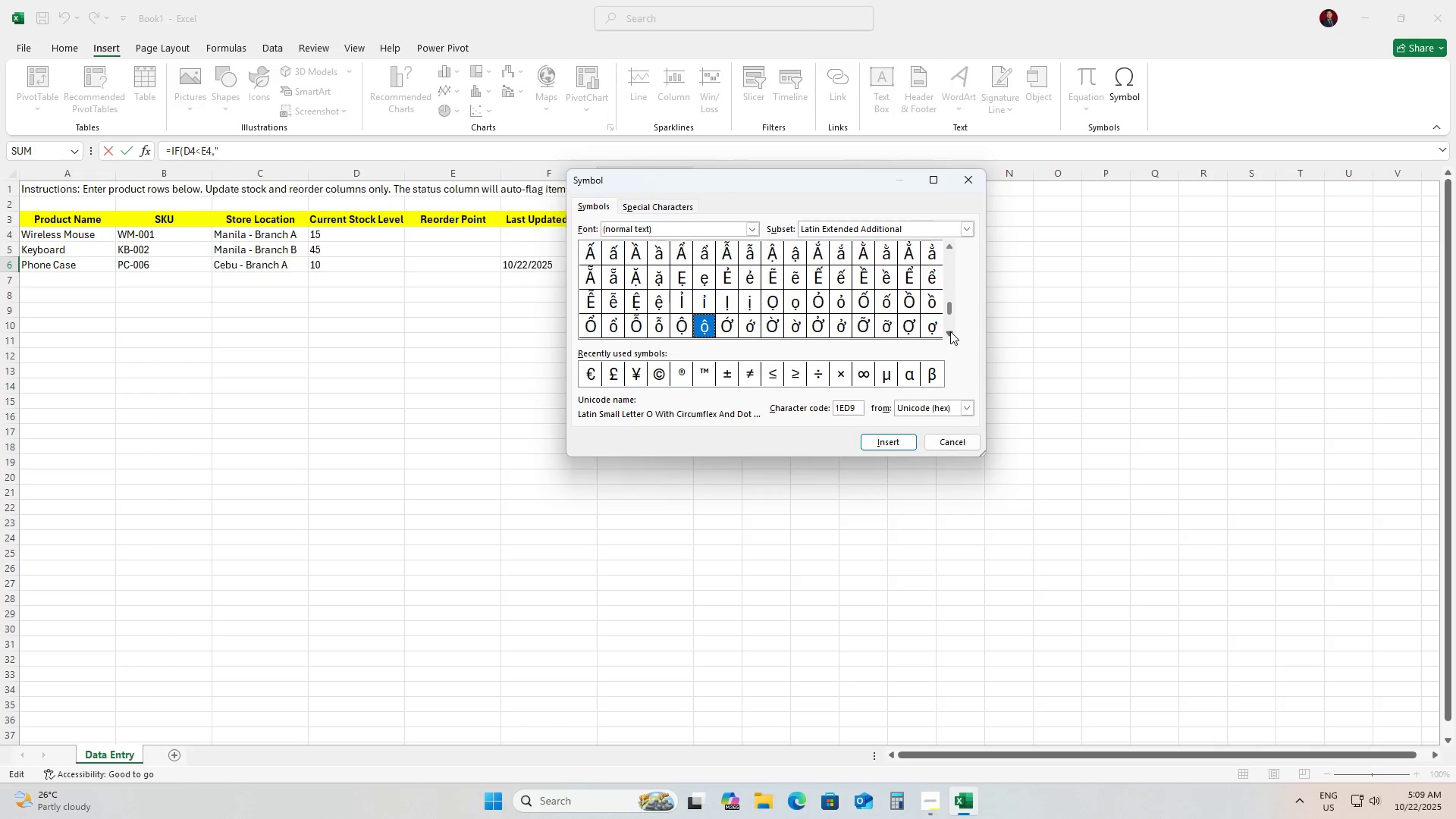 
key(ArrowDown)
 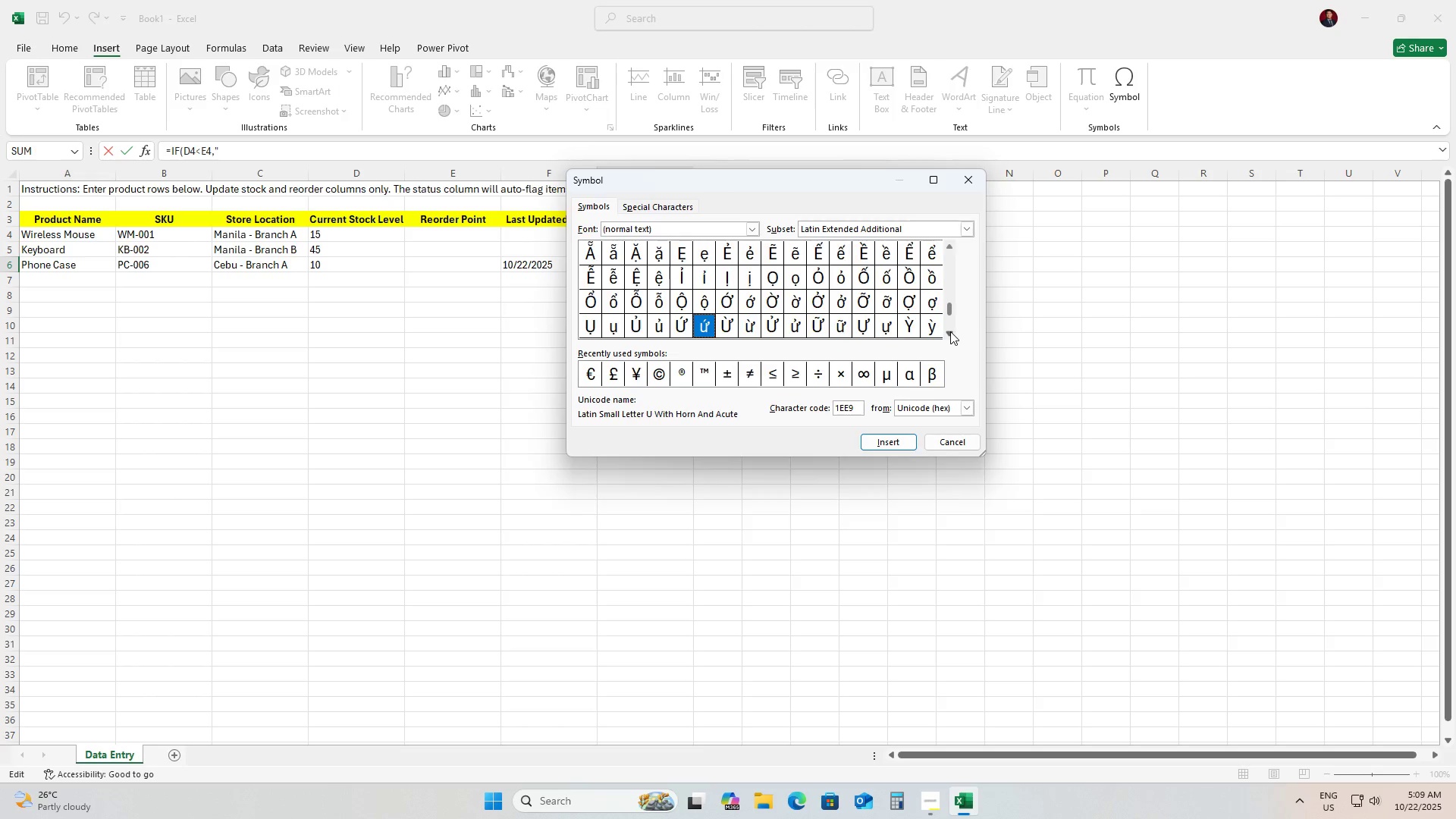 
key(ArrowDown)
 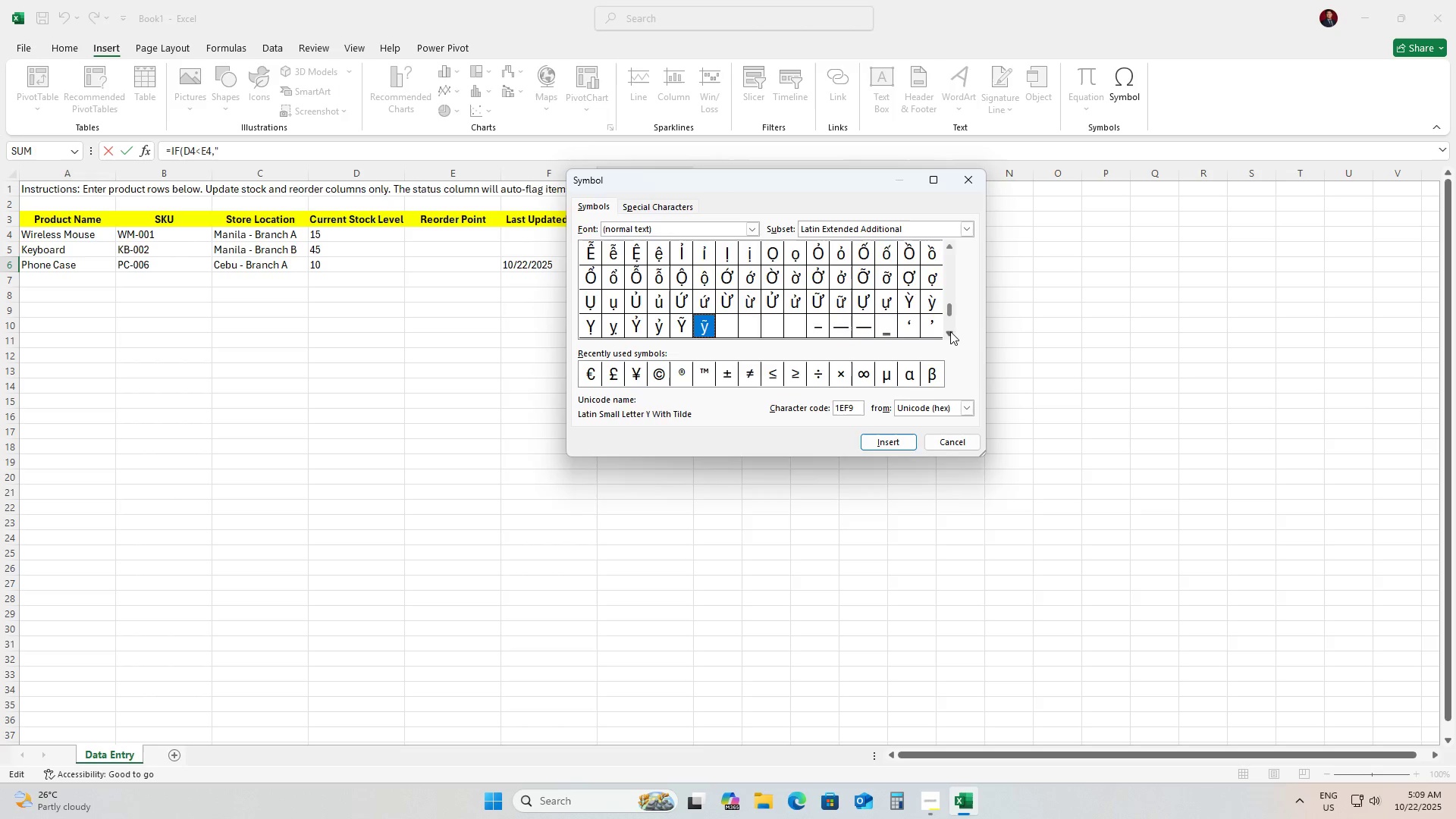 
key(ArrowDown)
 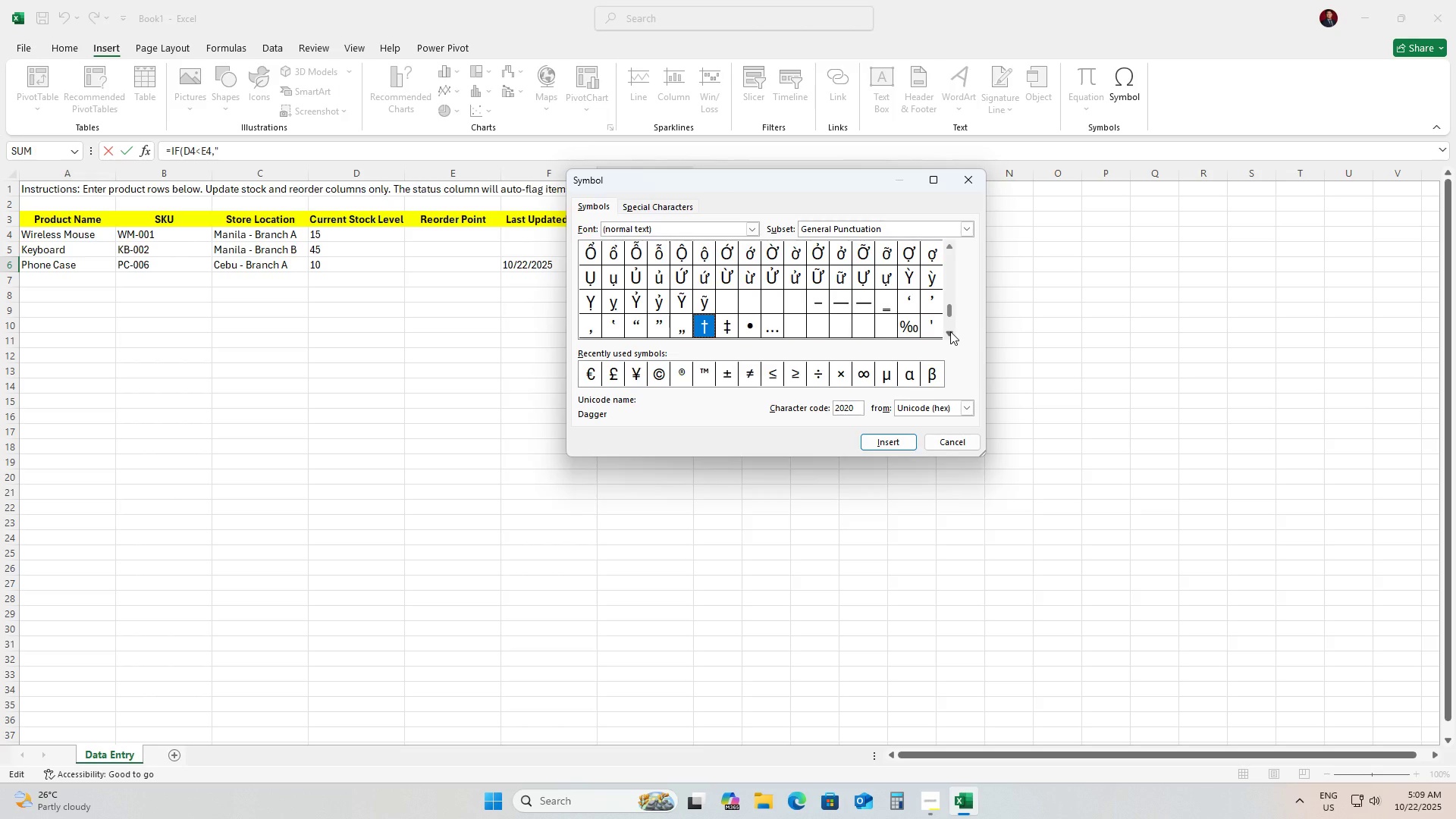 
key(ArrowDown)
 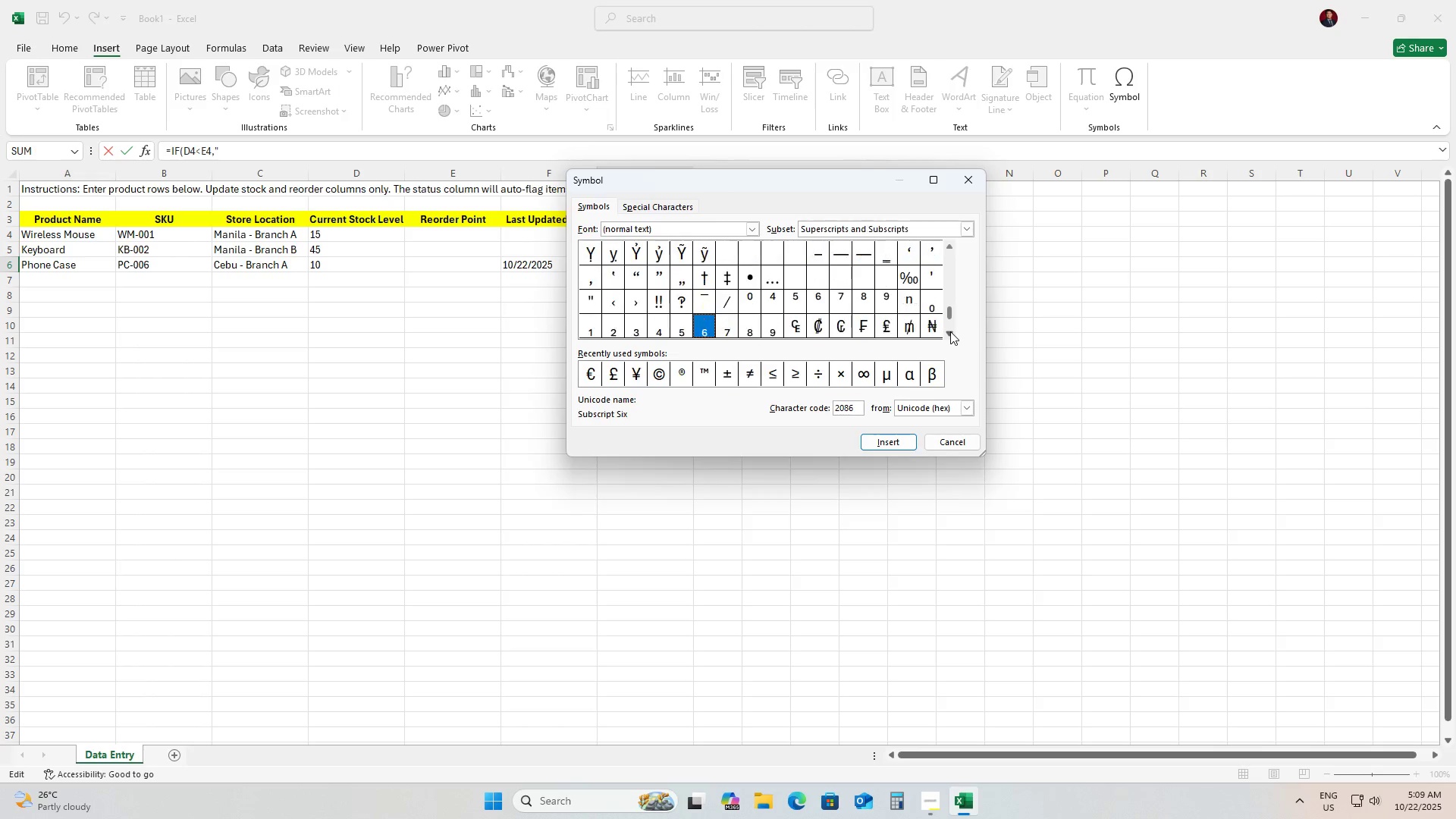 
key(ArrowDown)
 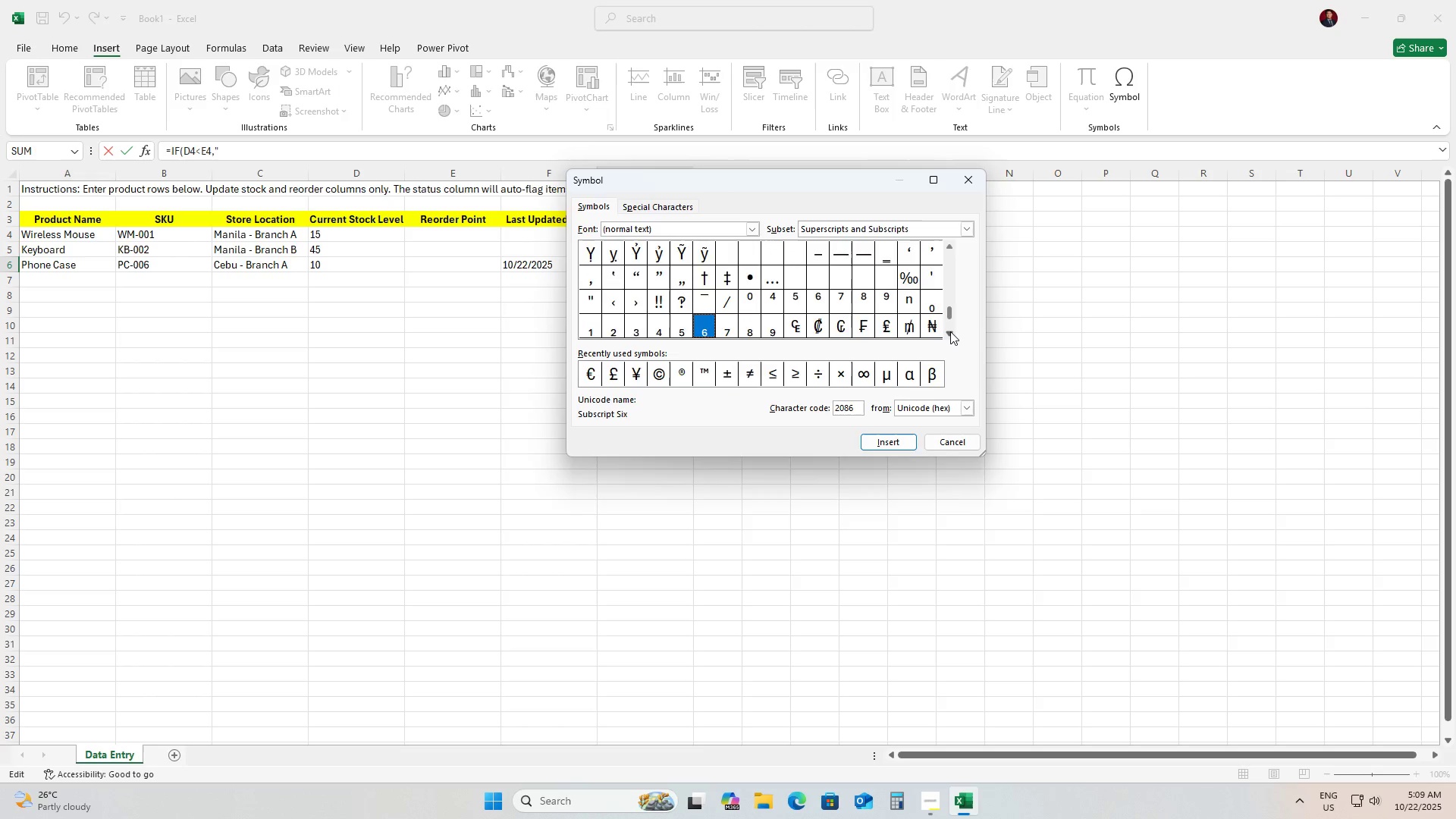 
key(ArrowDown)
 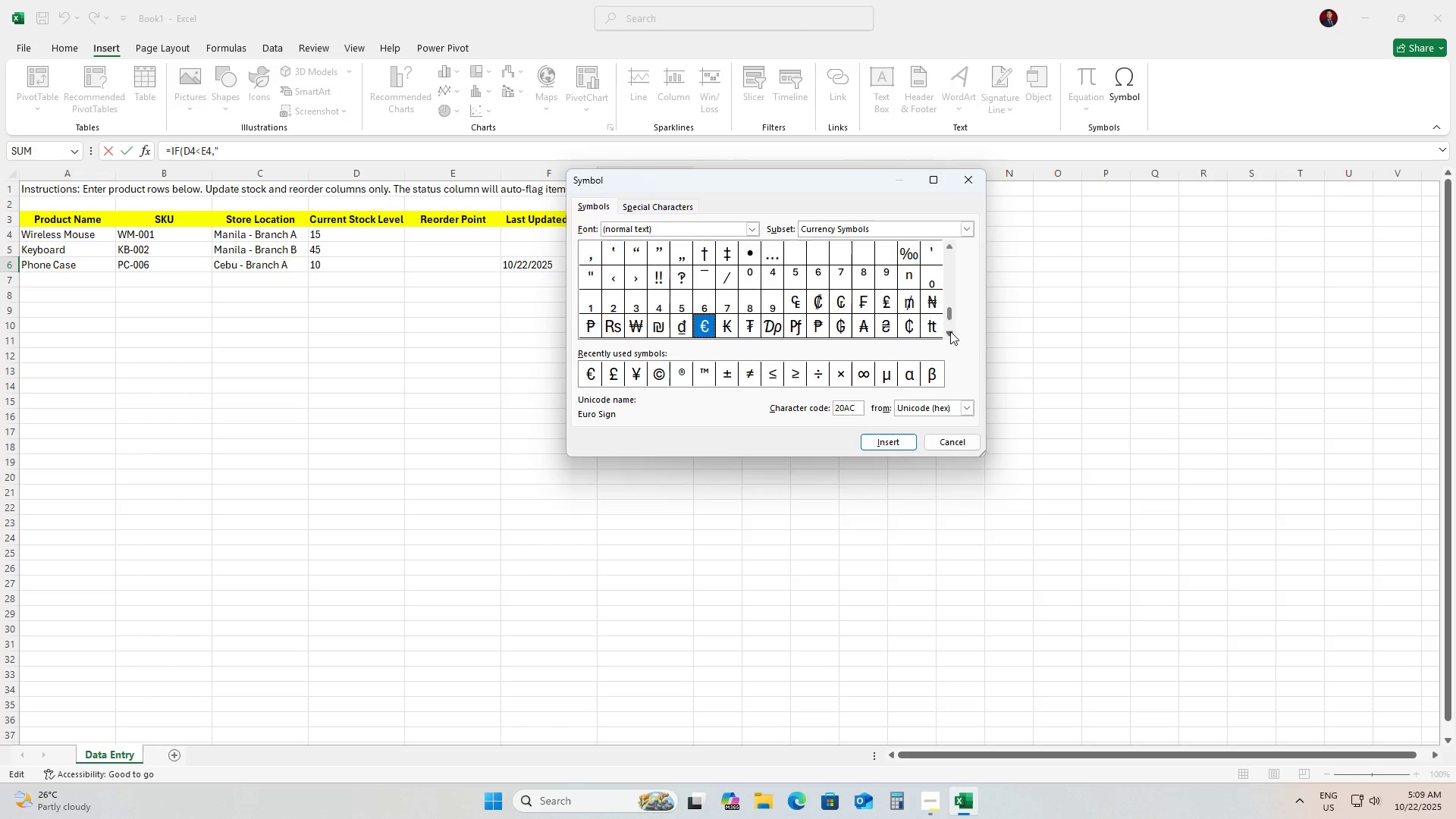 
key(ArrowDown)
 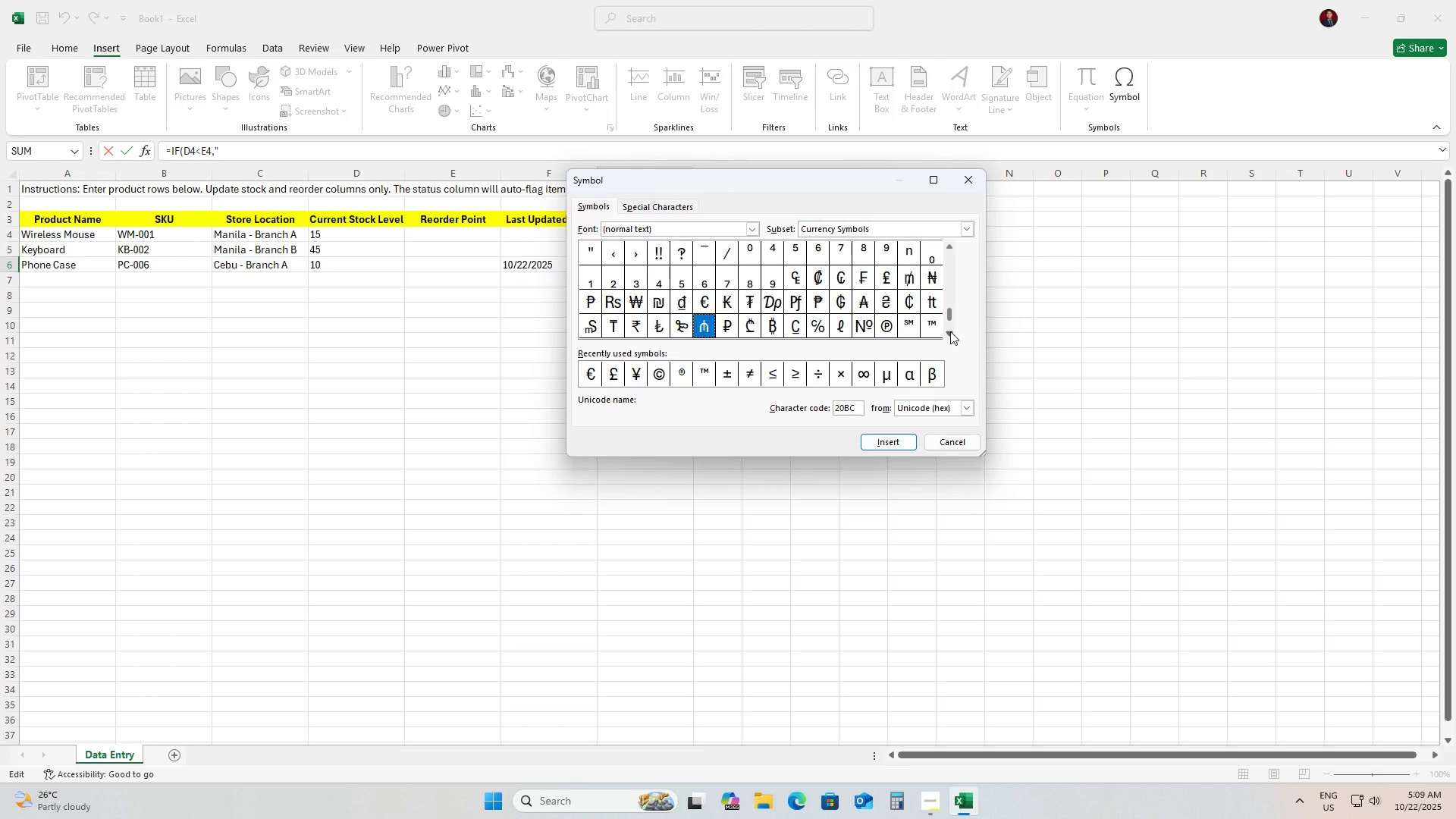 
key(ArrowDown)
 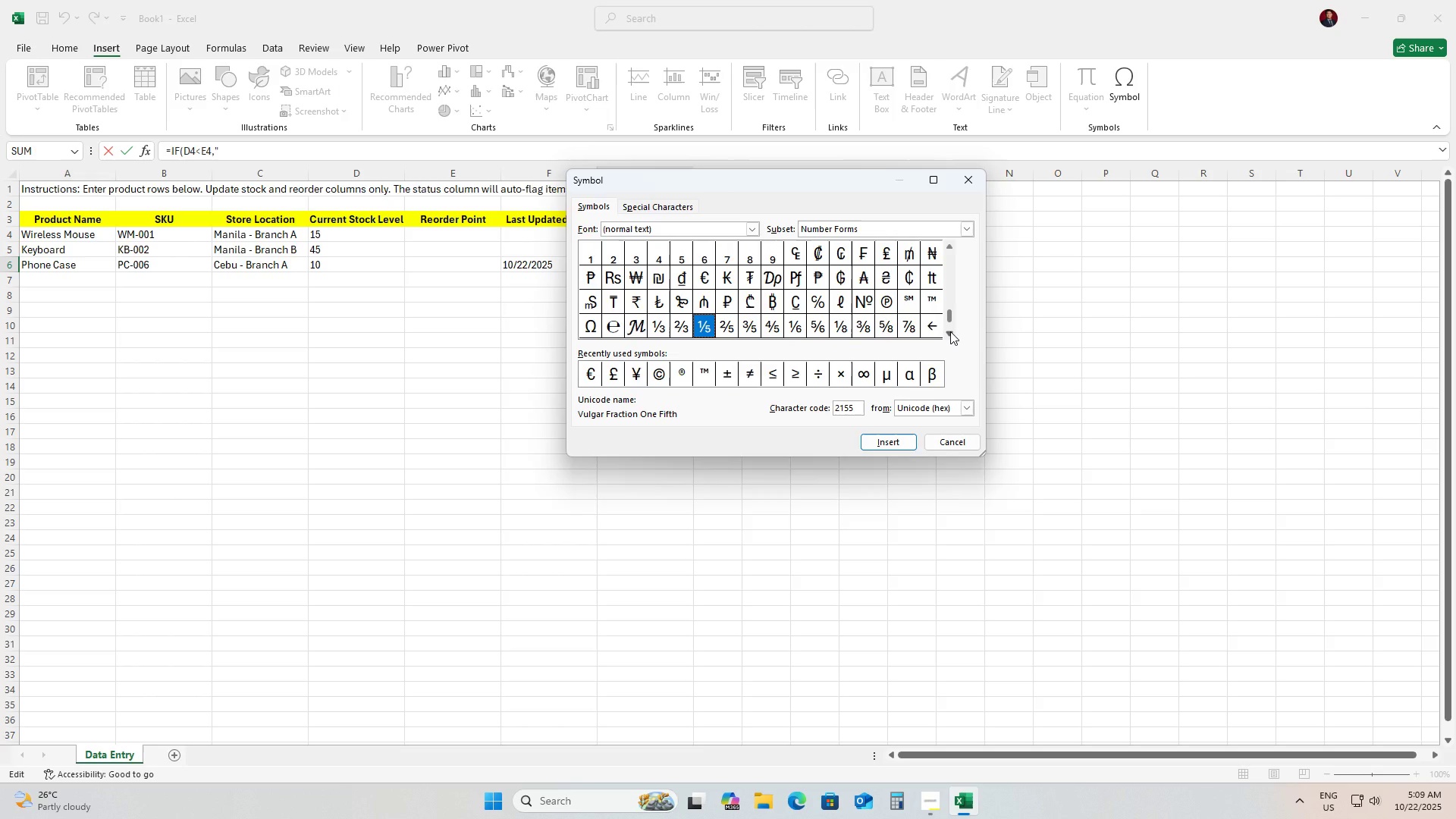 
key(ArrowDown)
 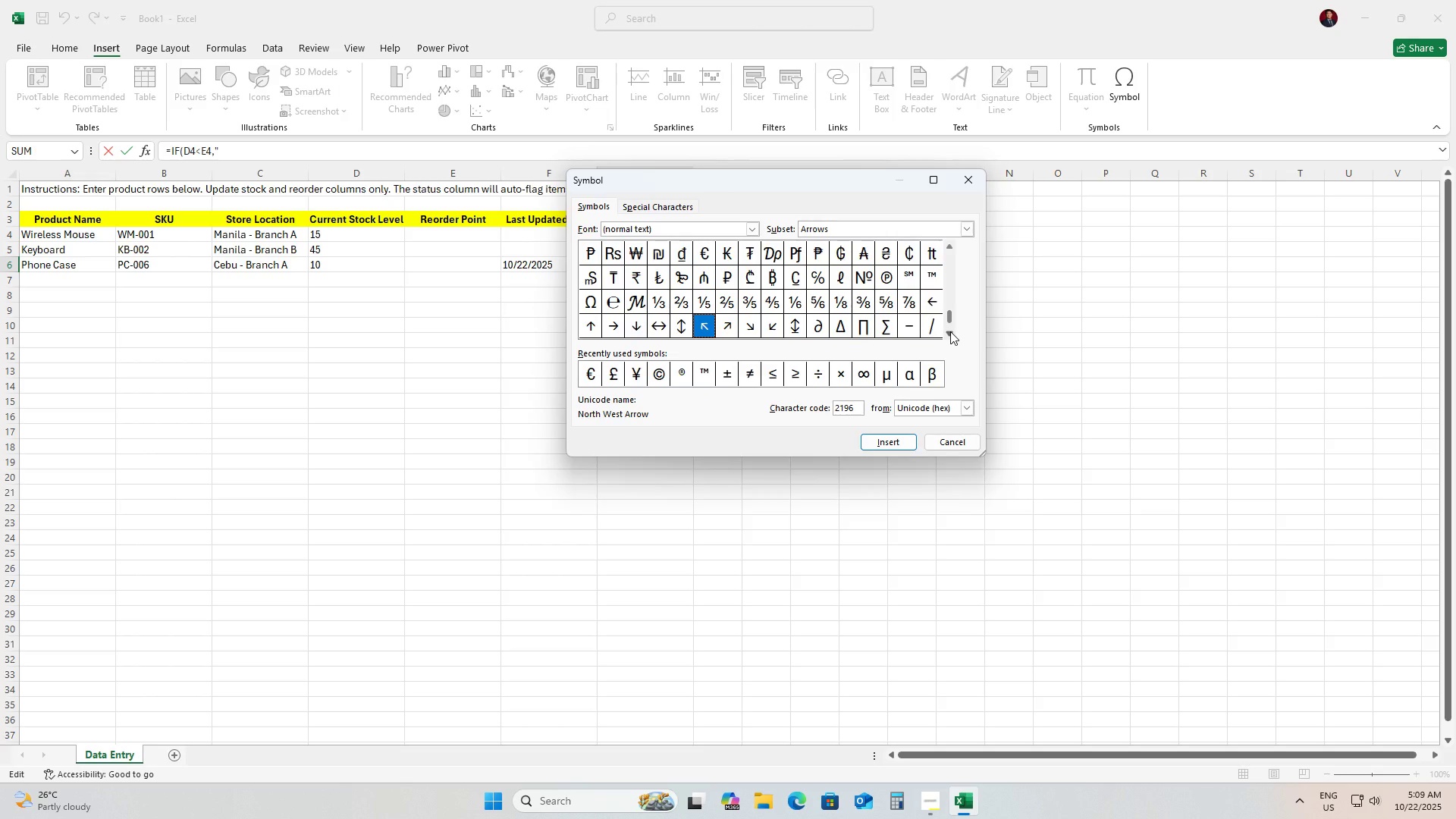 
key(ArrowDown)
 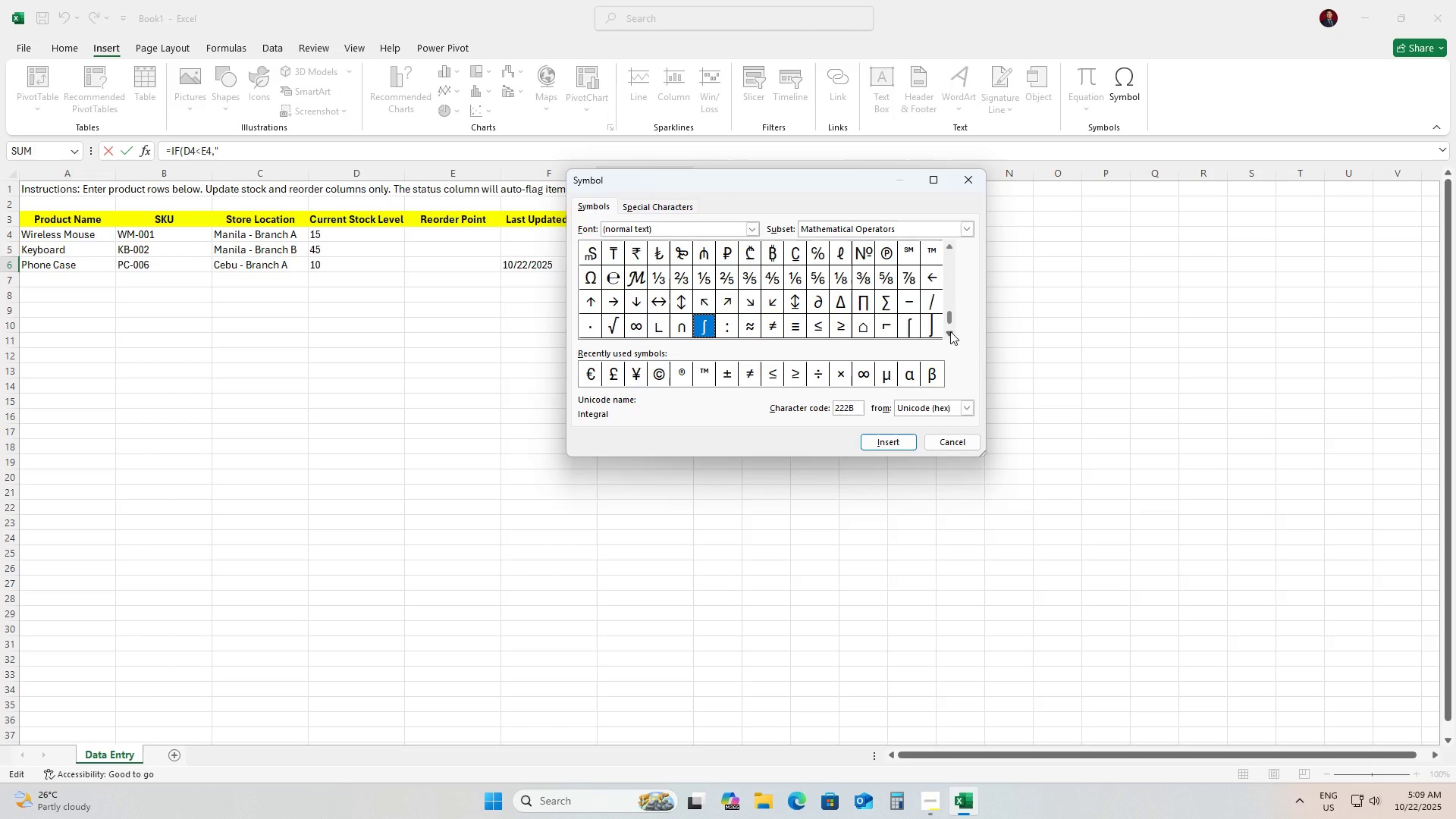 
key(ArrowDown)
 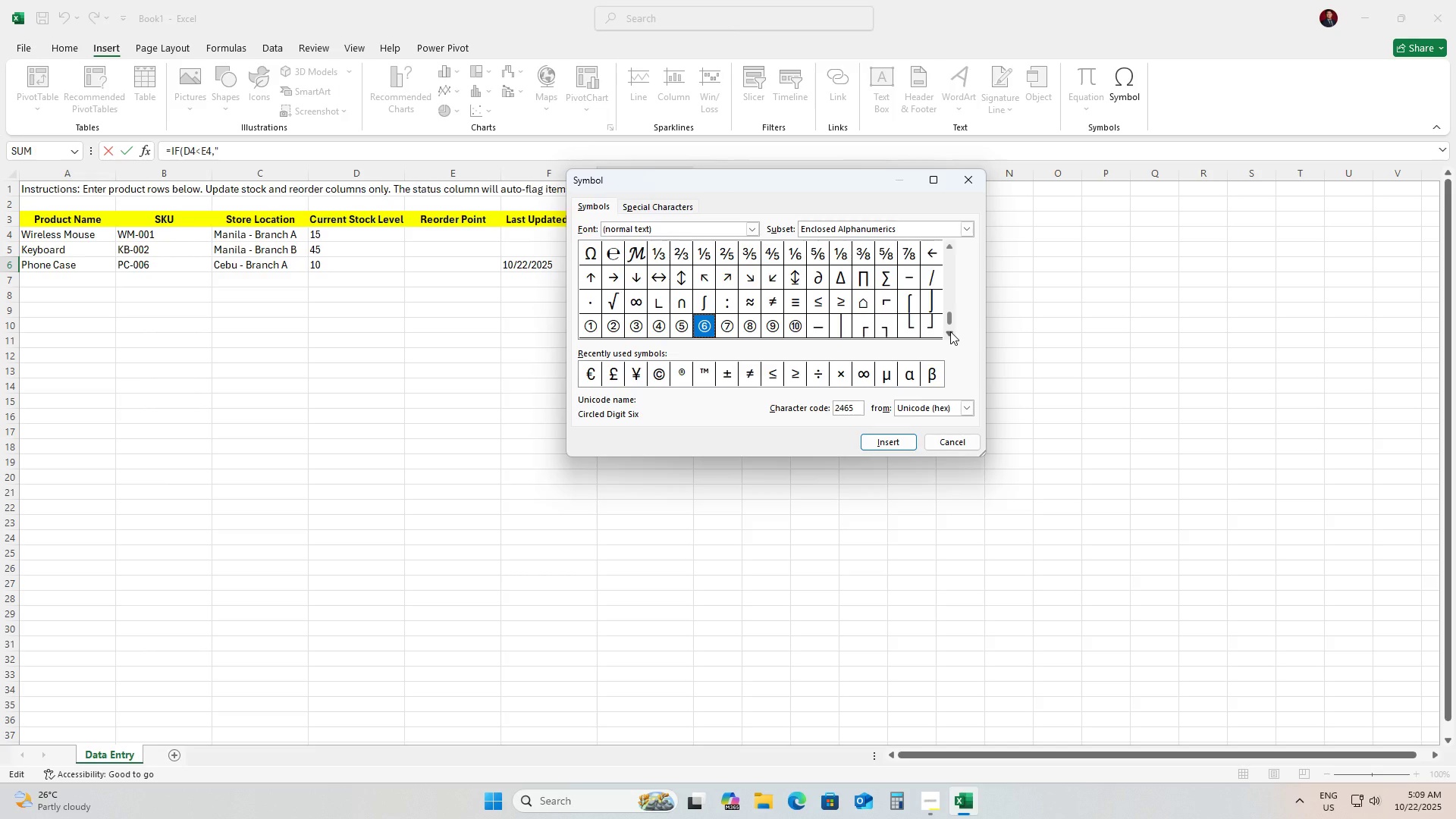 
key(ArrowDown)
 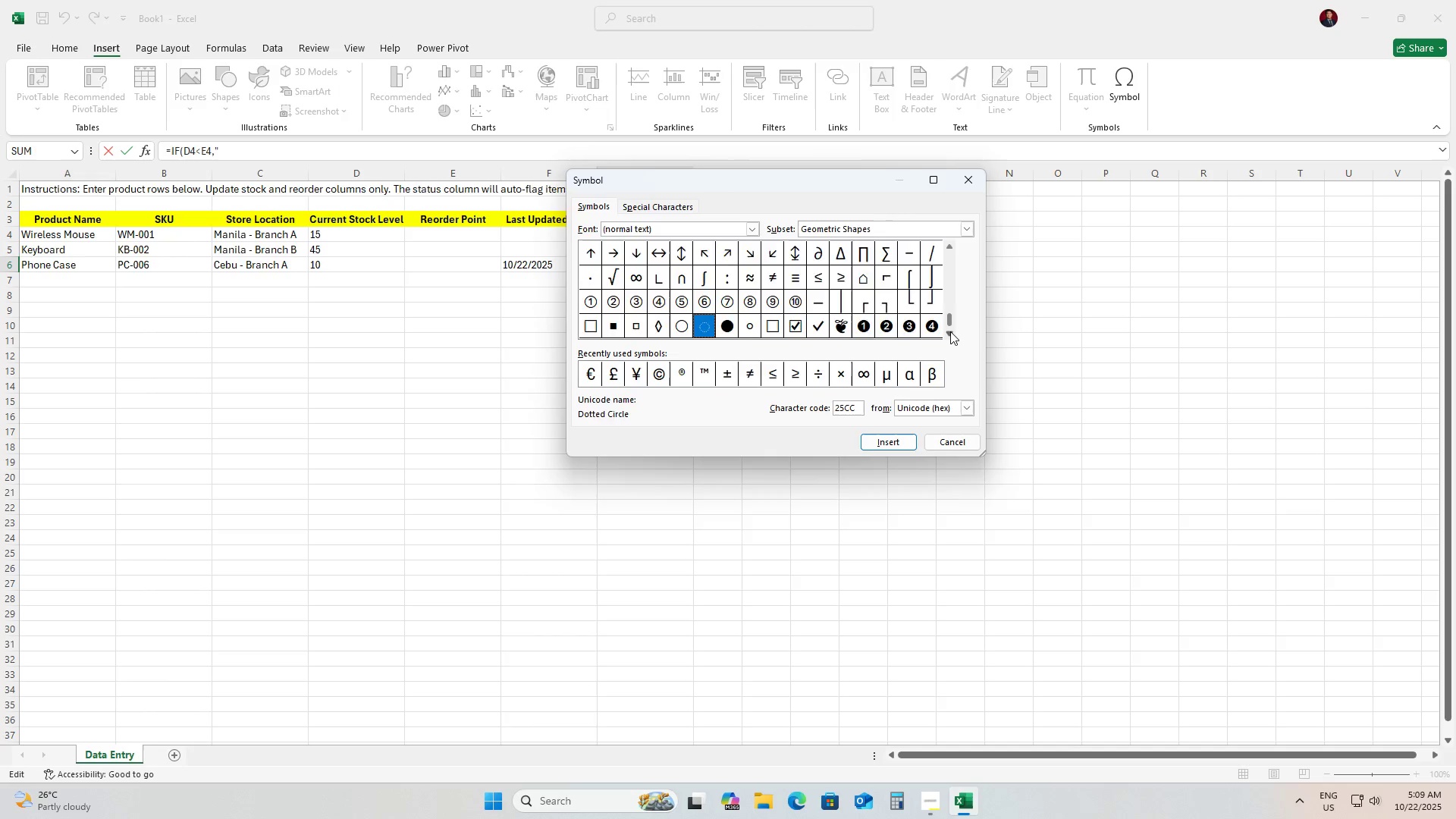 
key(ArrowDown)
 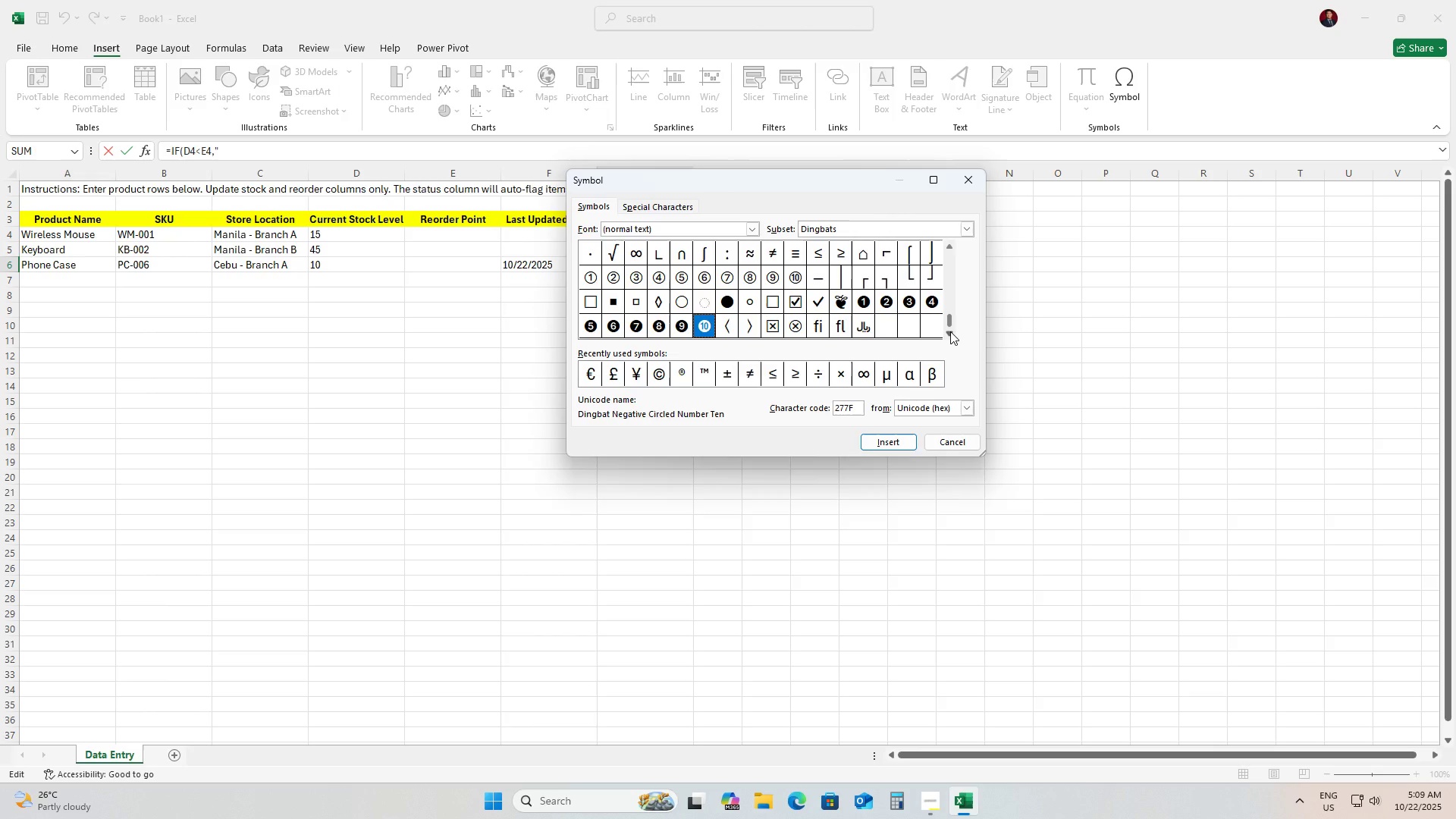 
key(ArrowDown)
 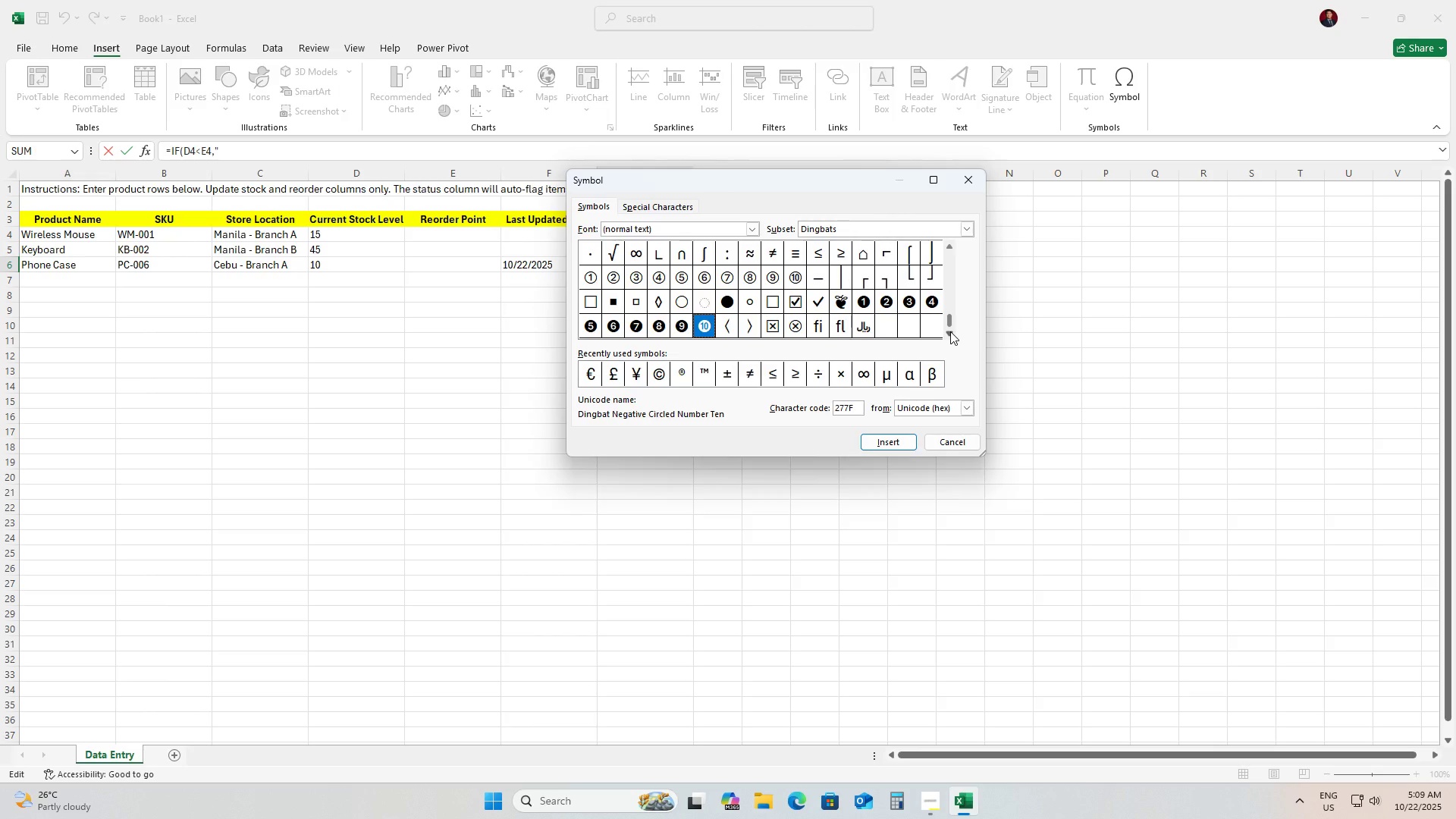 
key(ArrowDown)
 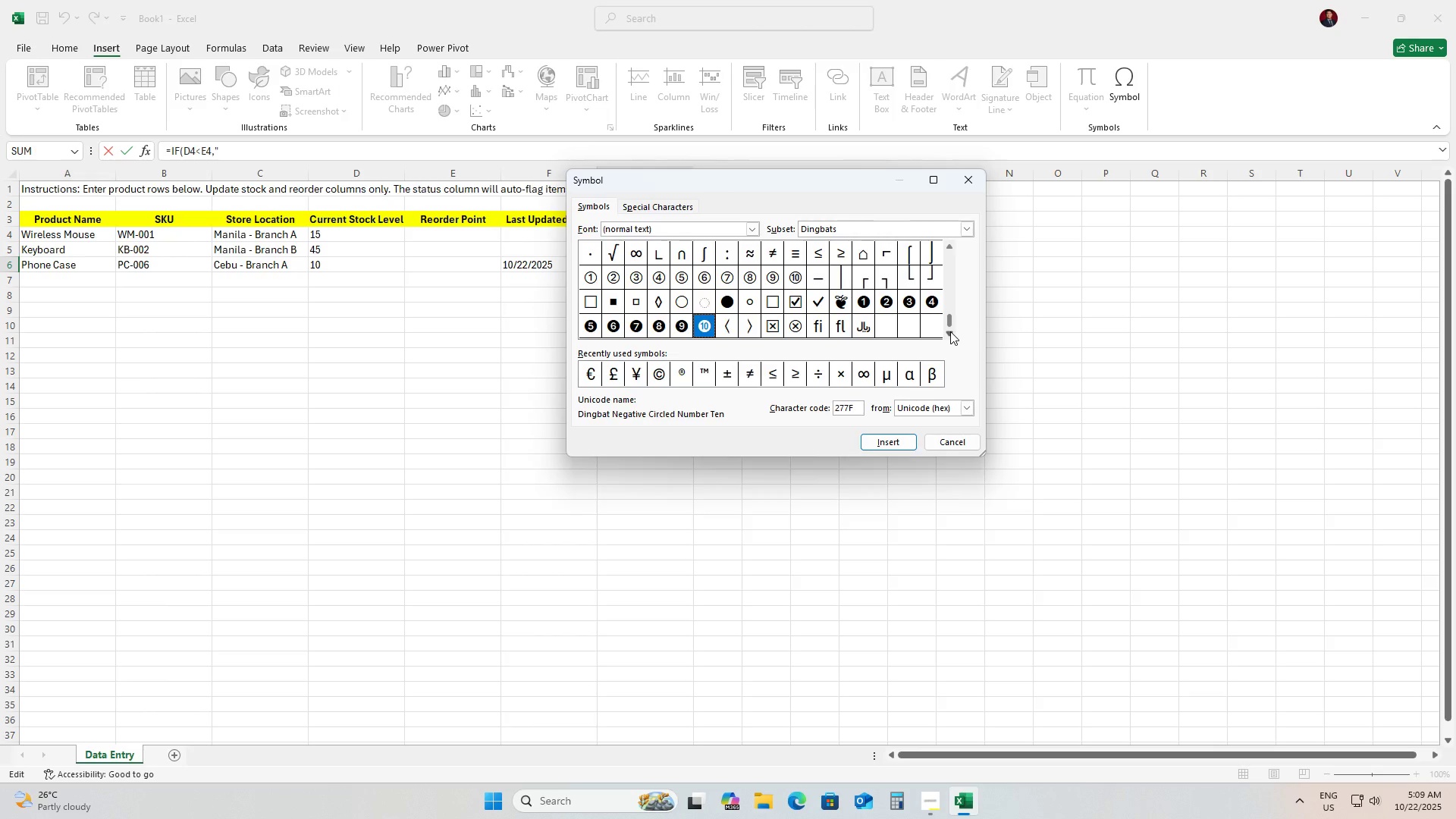 
key(ArrowRight)
 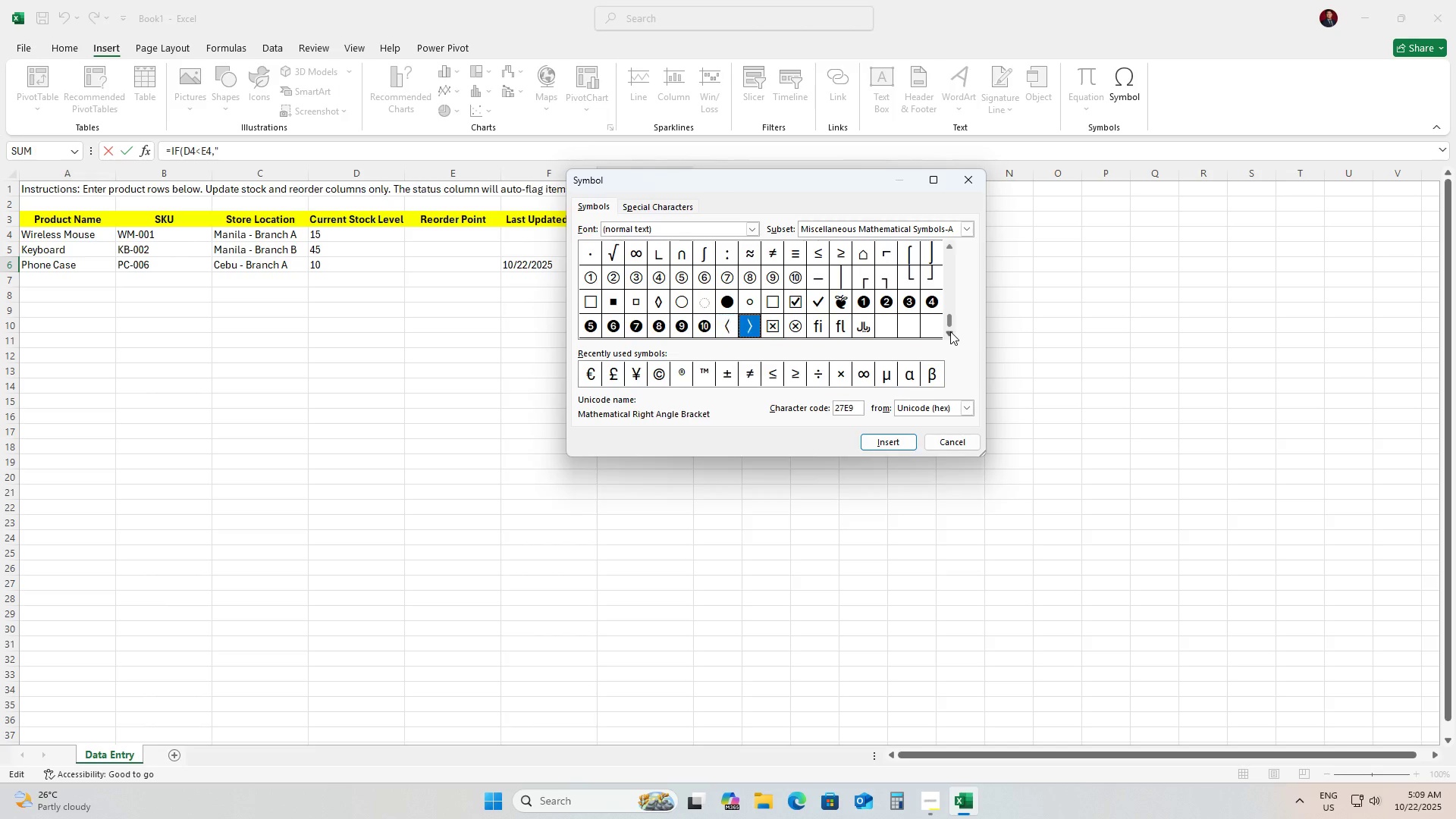 
key(ArrowRight)
 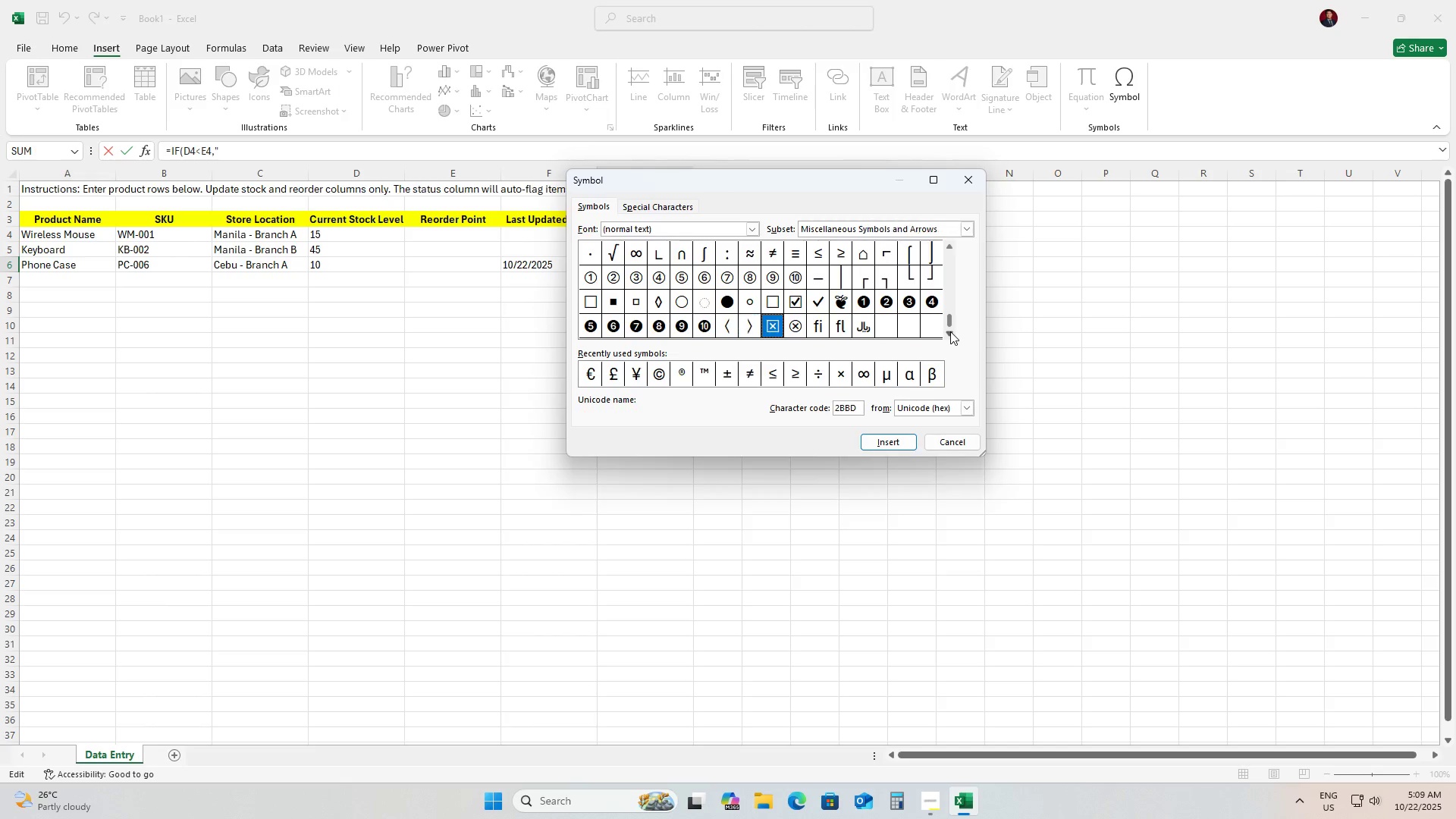 
key(ArrowRight)
 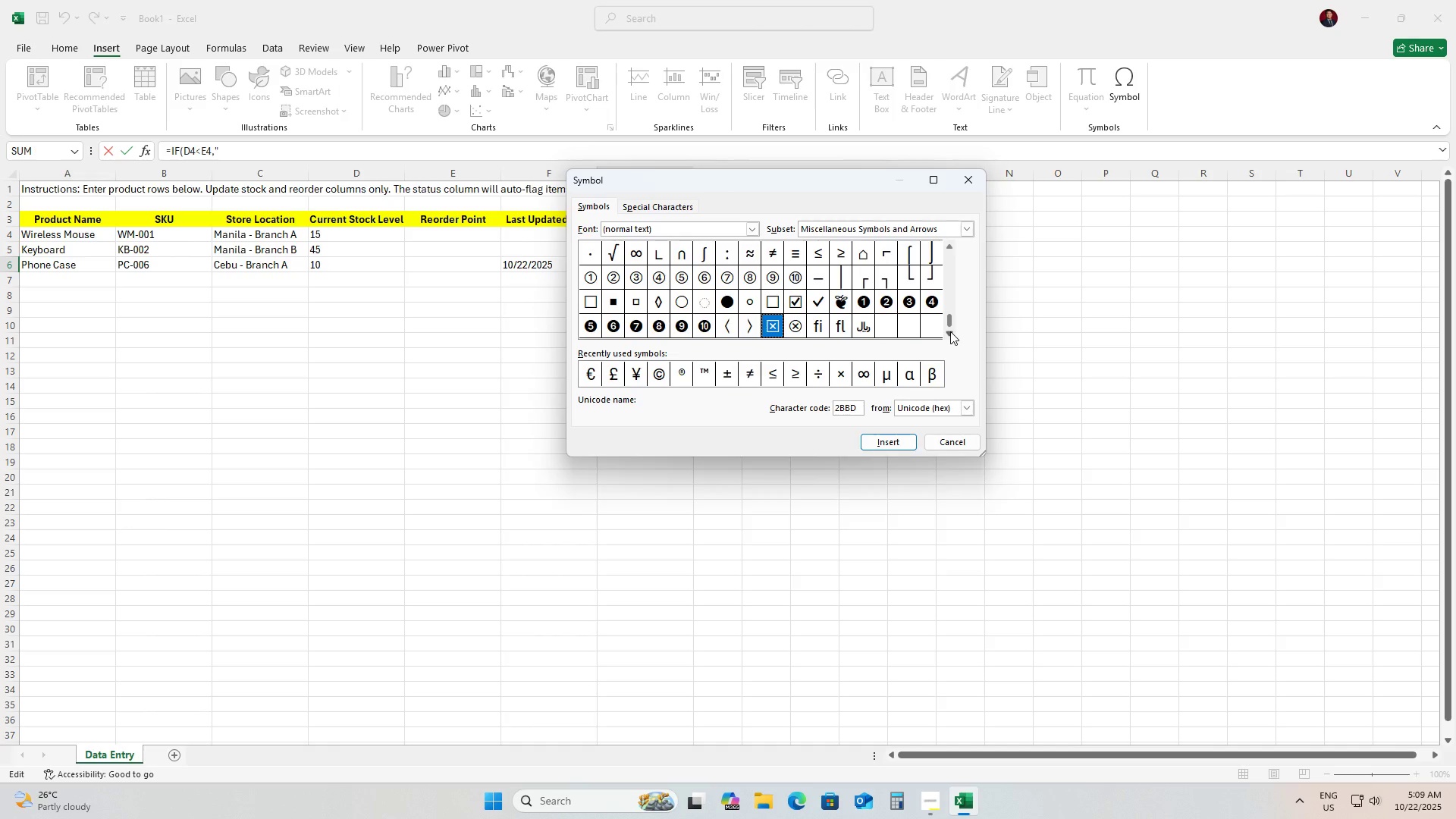 
key(ArrowLeft)
 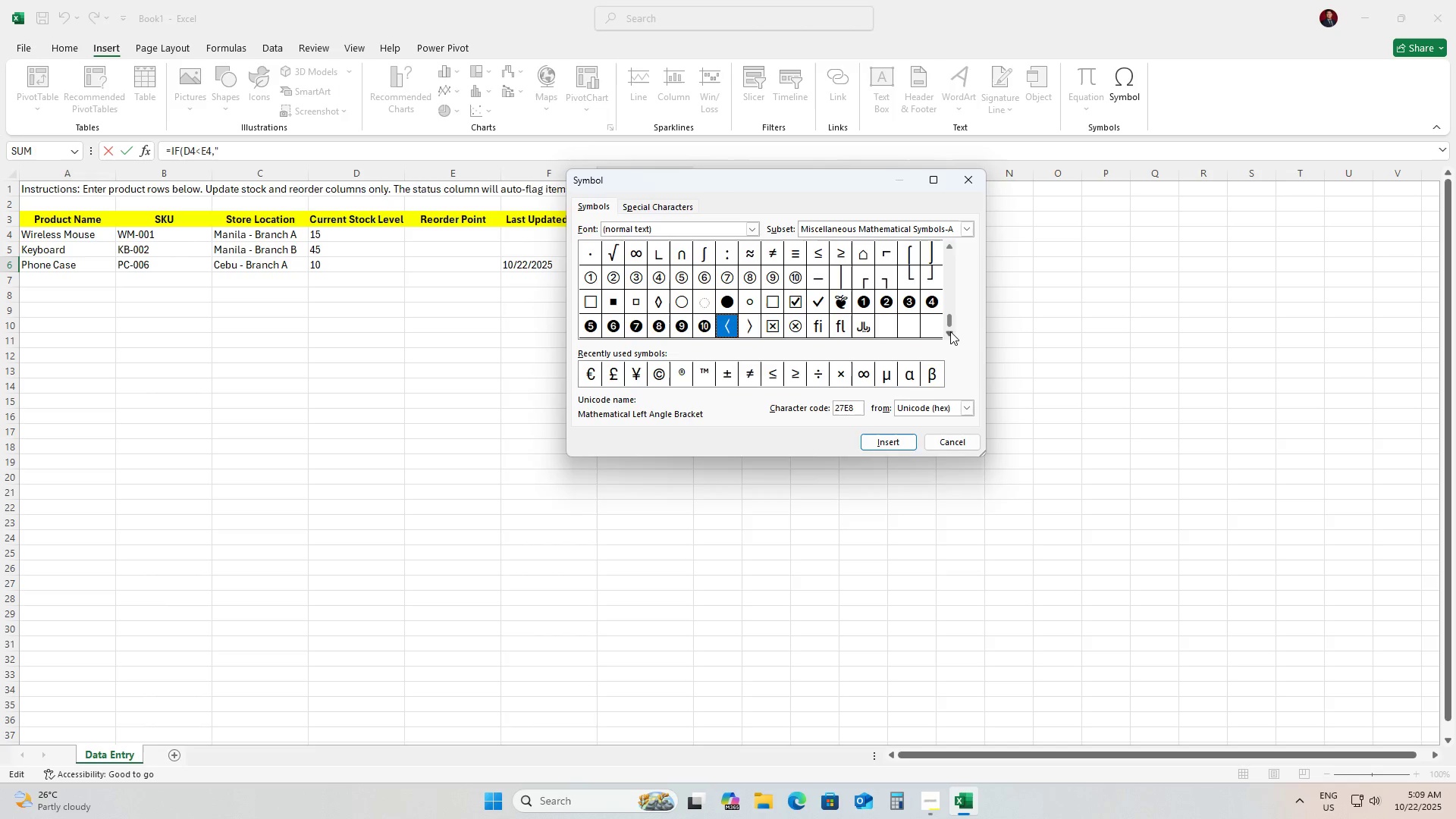 
key(ArrowLeft)
 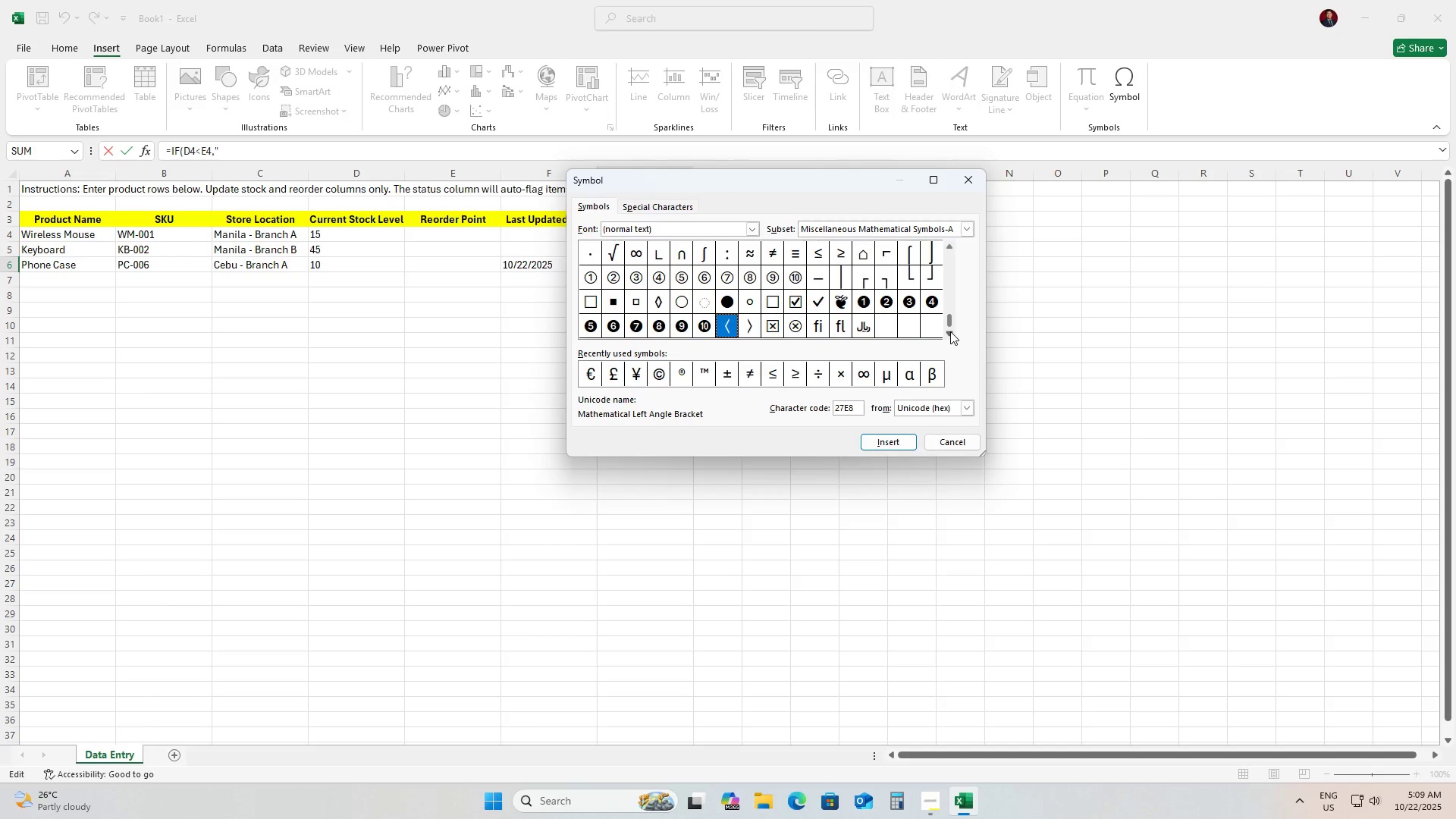 
key(ArrowLeft)
 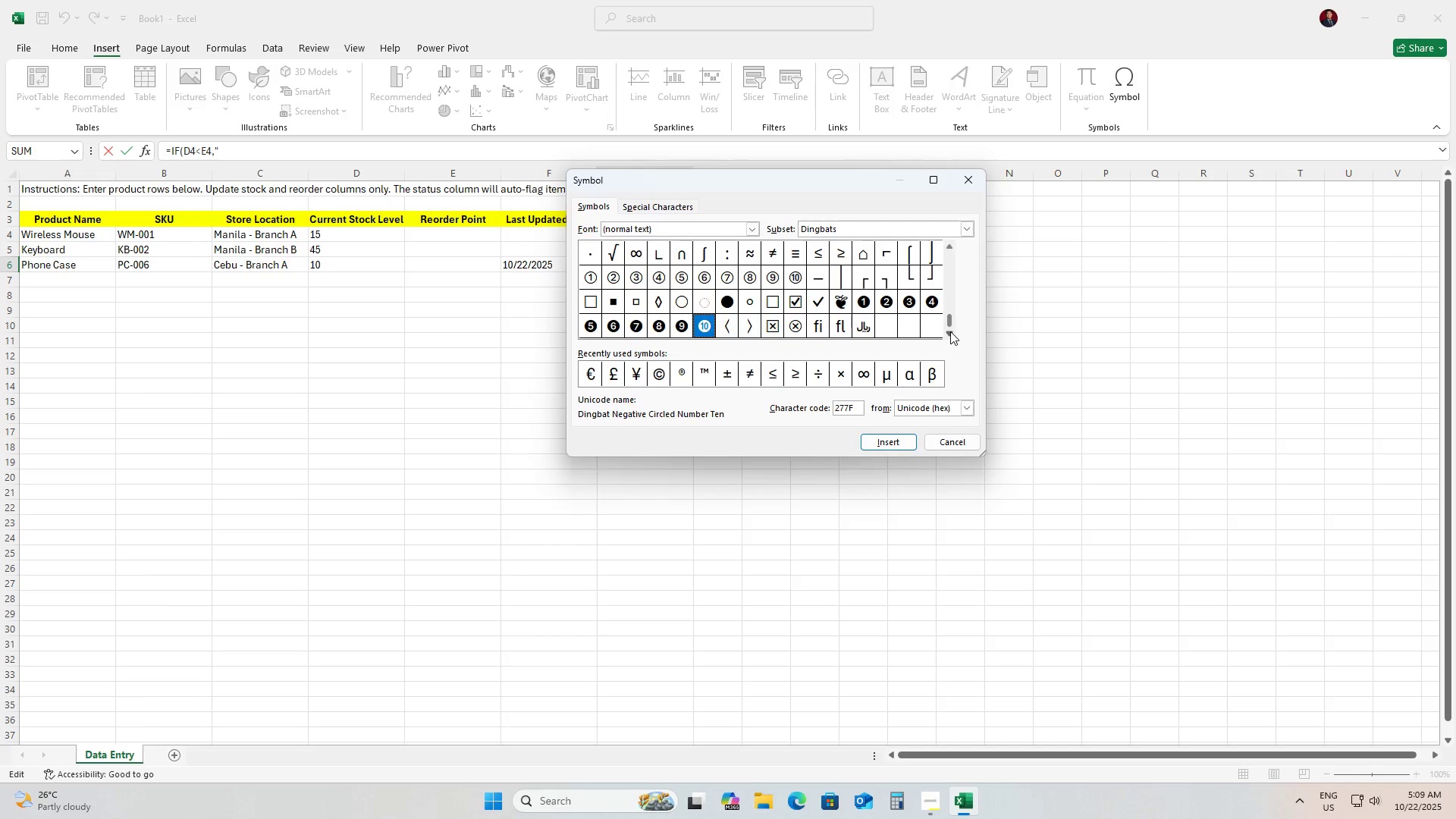 
key(ArrowUp)
 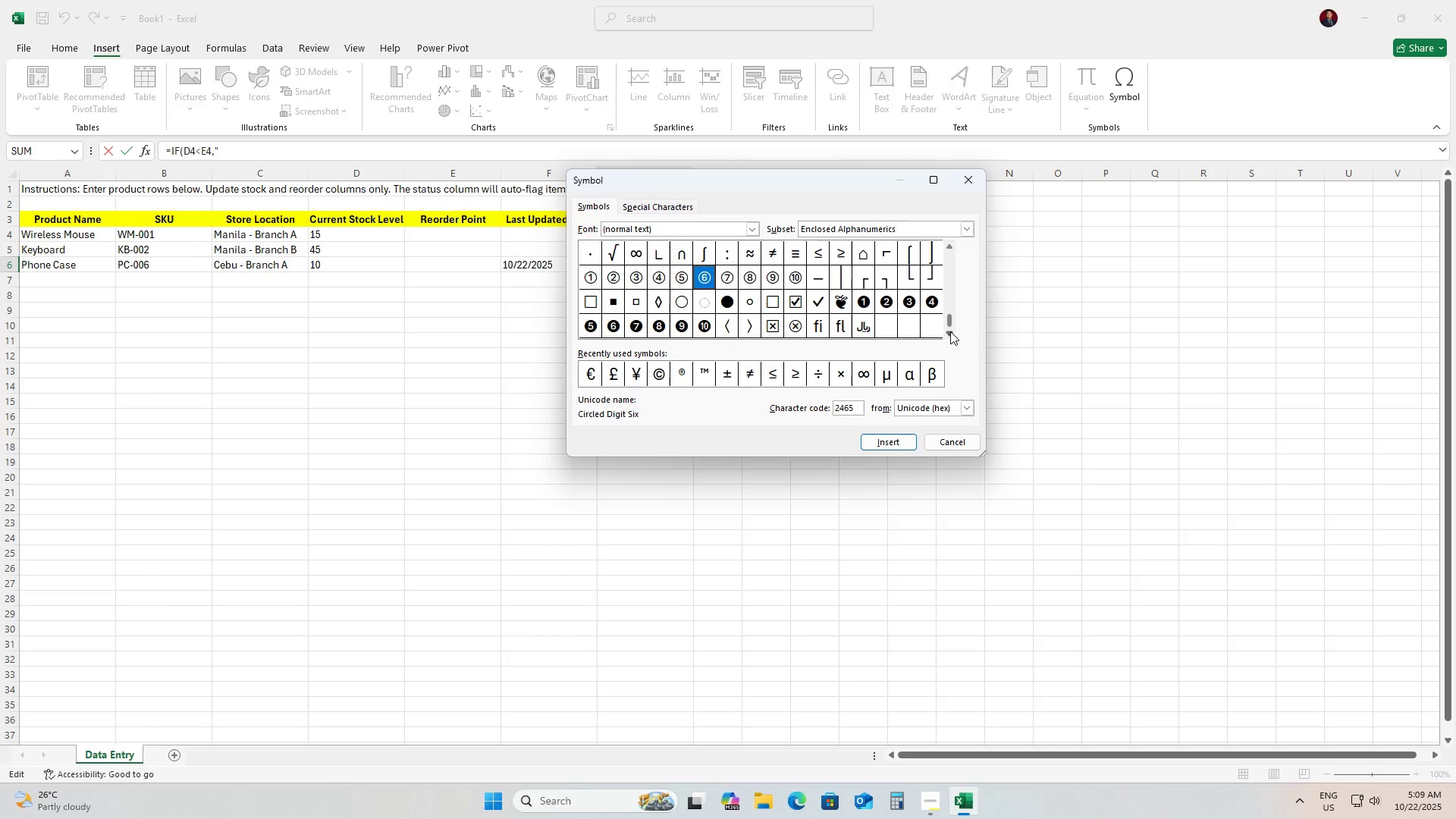 
key(ArrowUp)
 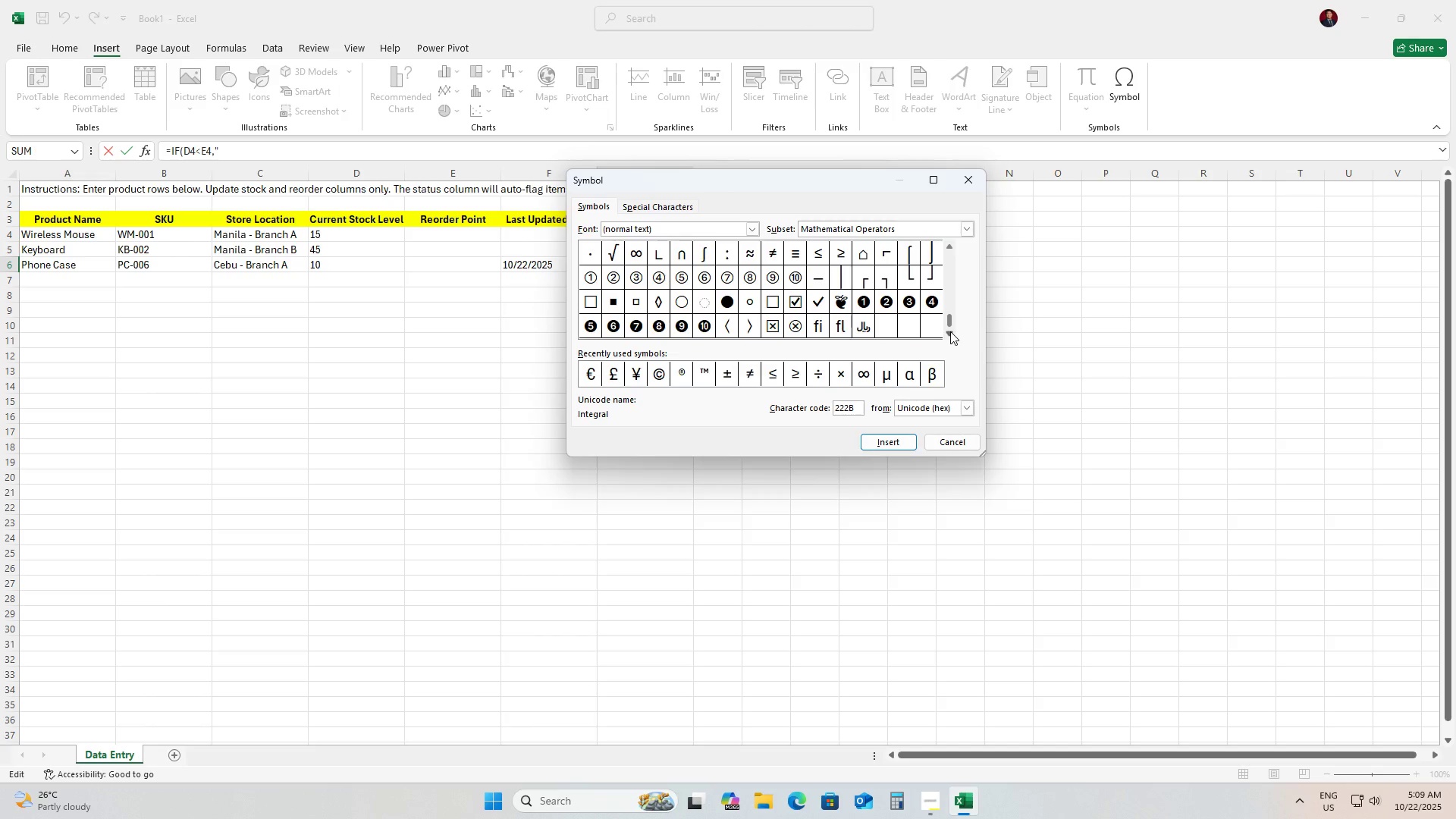 
key(ArrowUp)
 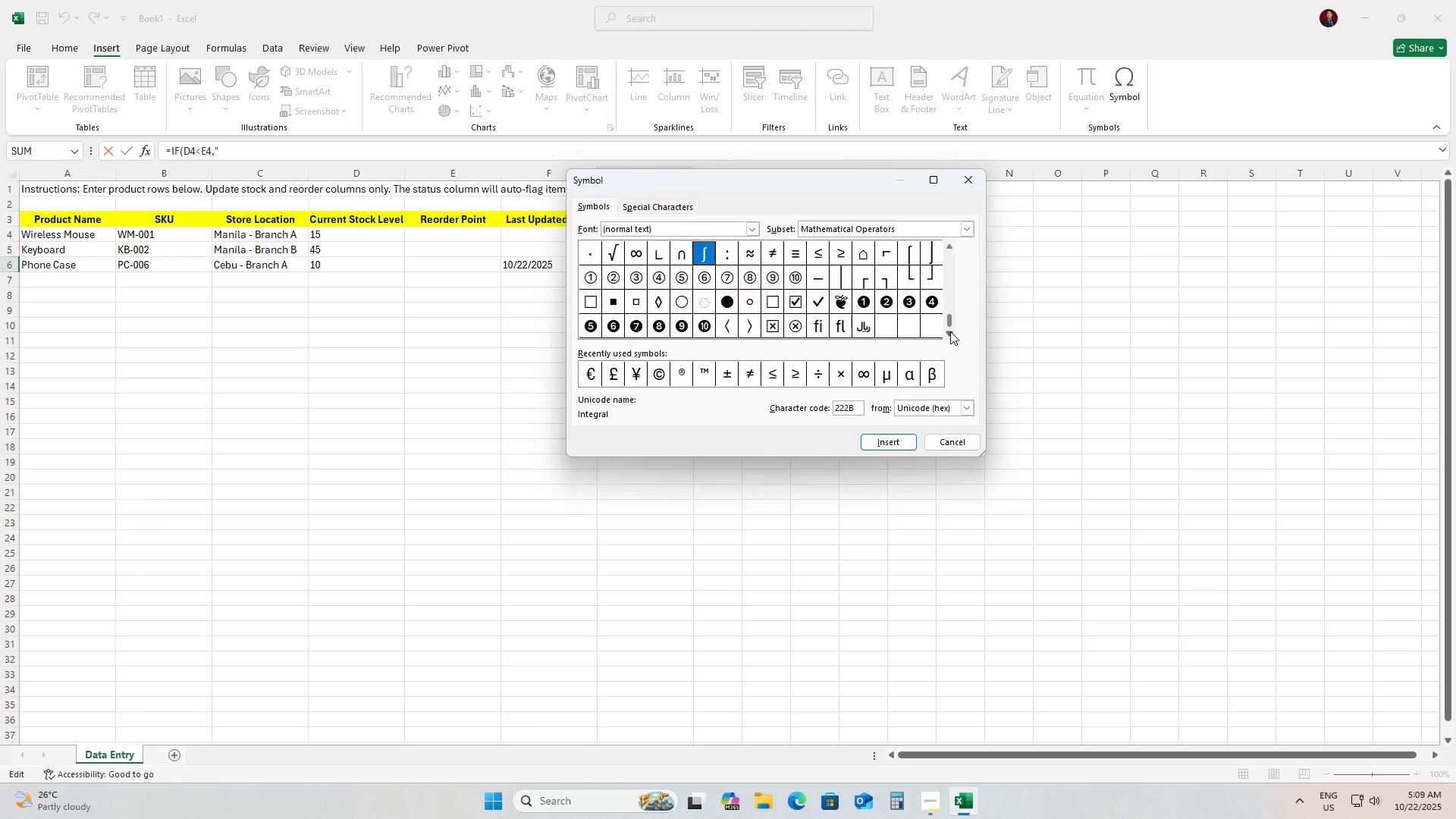 
key(ArrowUp)
 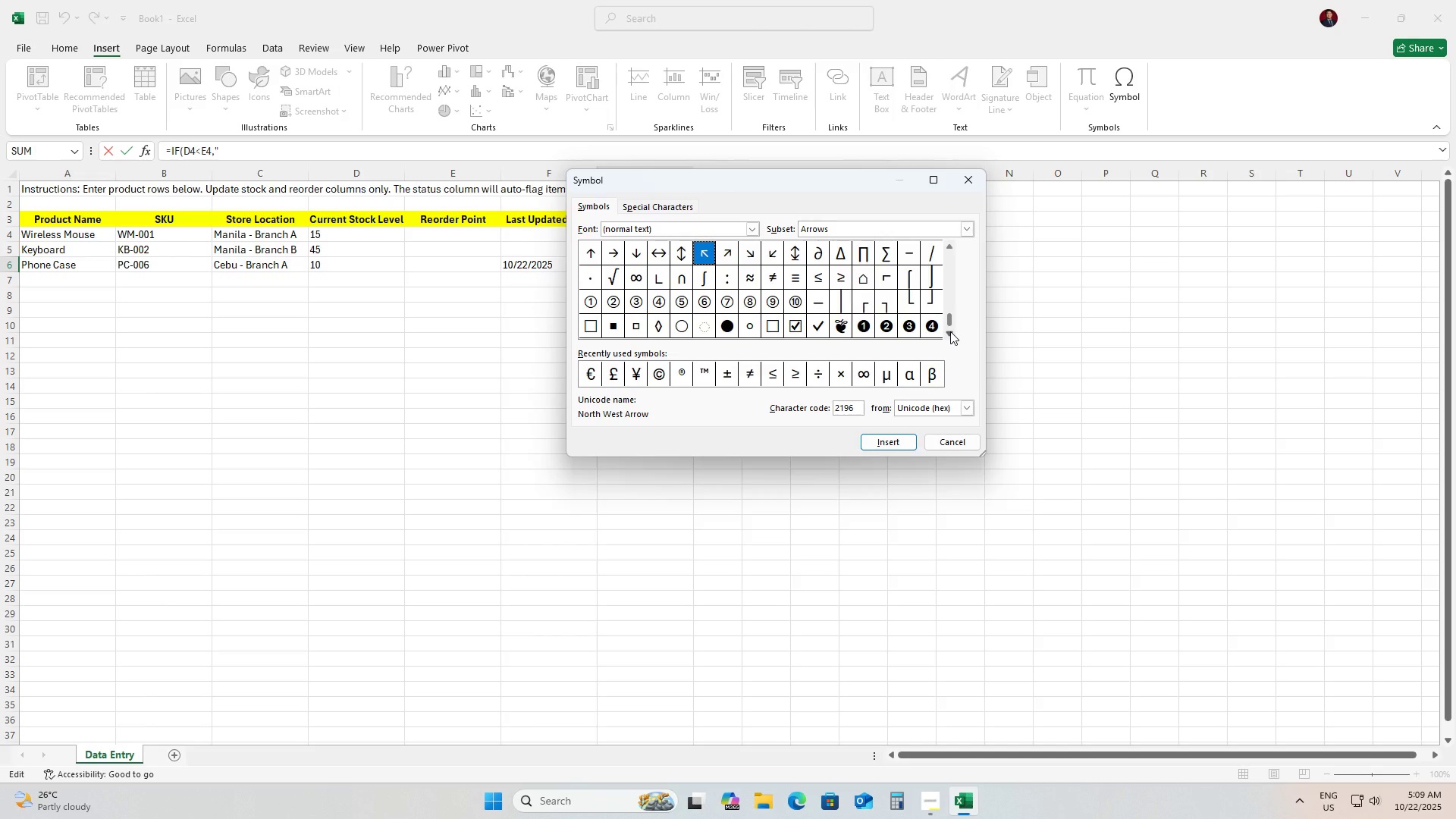 
key(ArrowDown)
 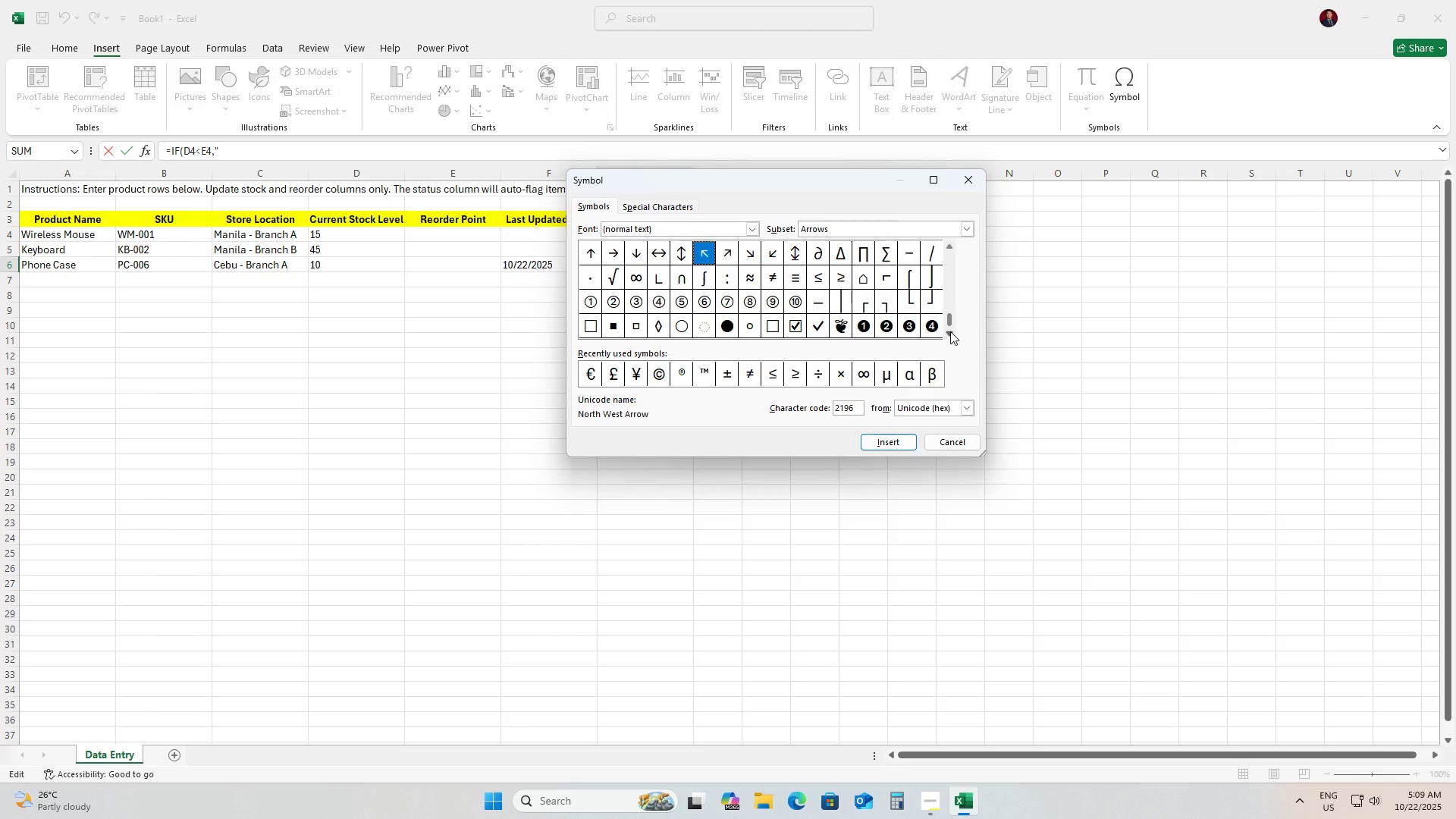 
key(ArrowUp)
 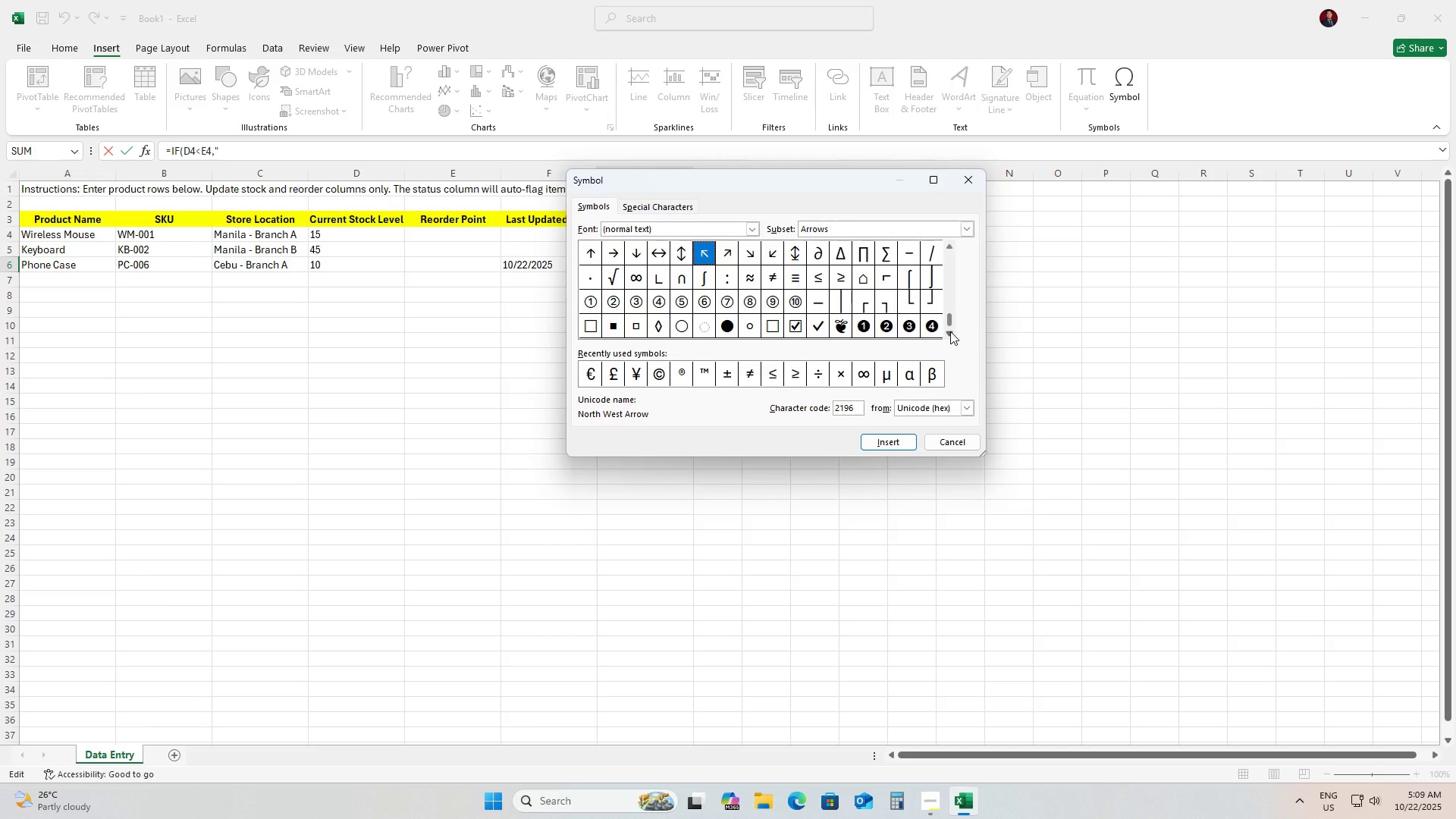 
key(ArrowUp)
 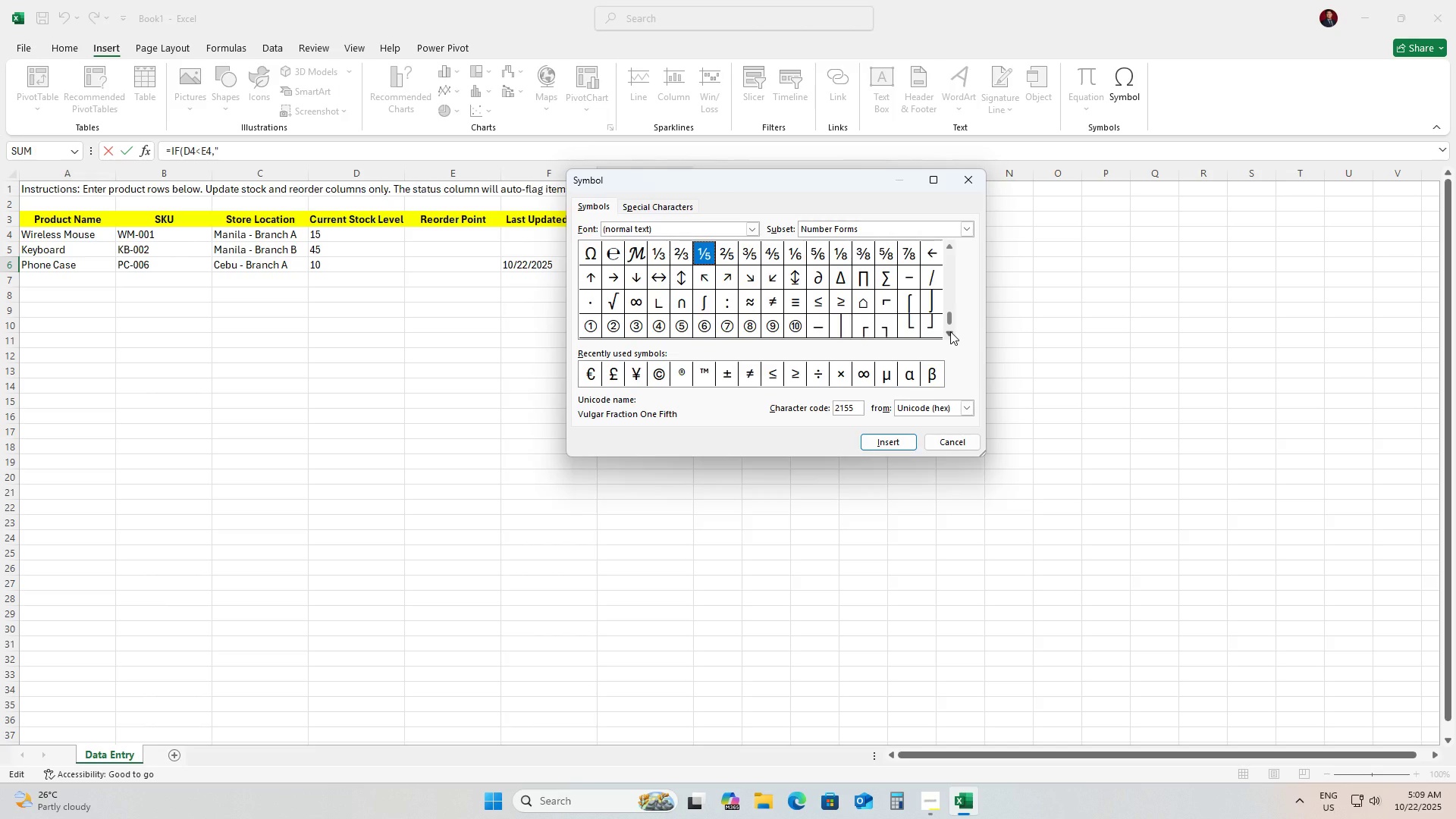 
key(ArrowUp)
 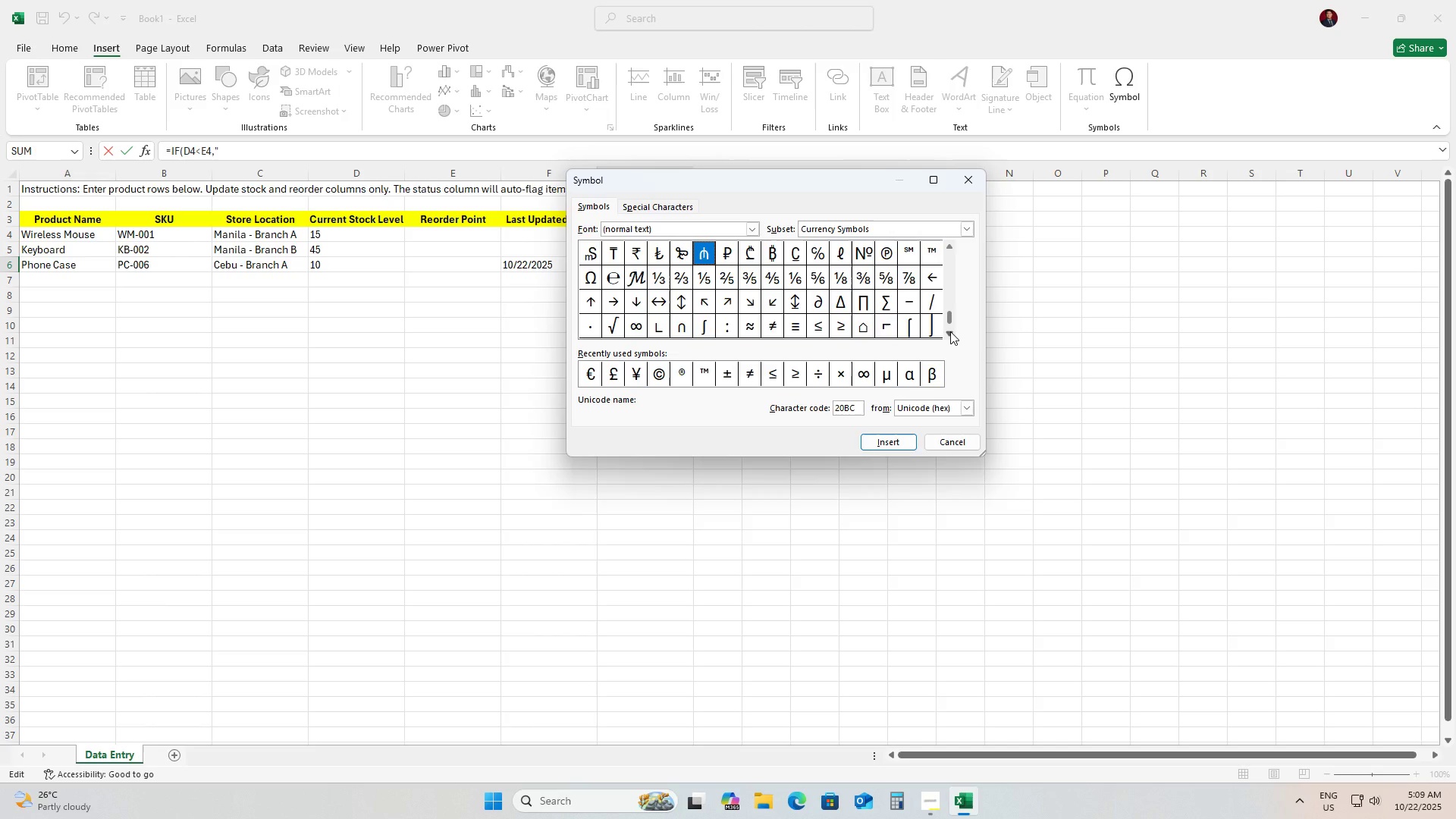 
key(ArrowUp)
 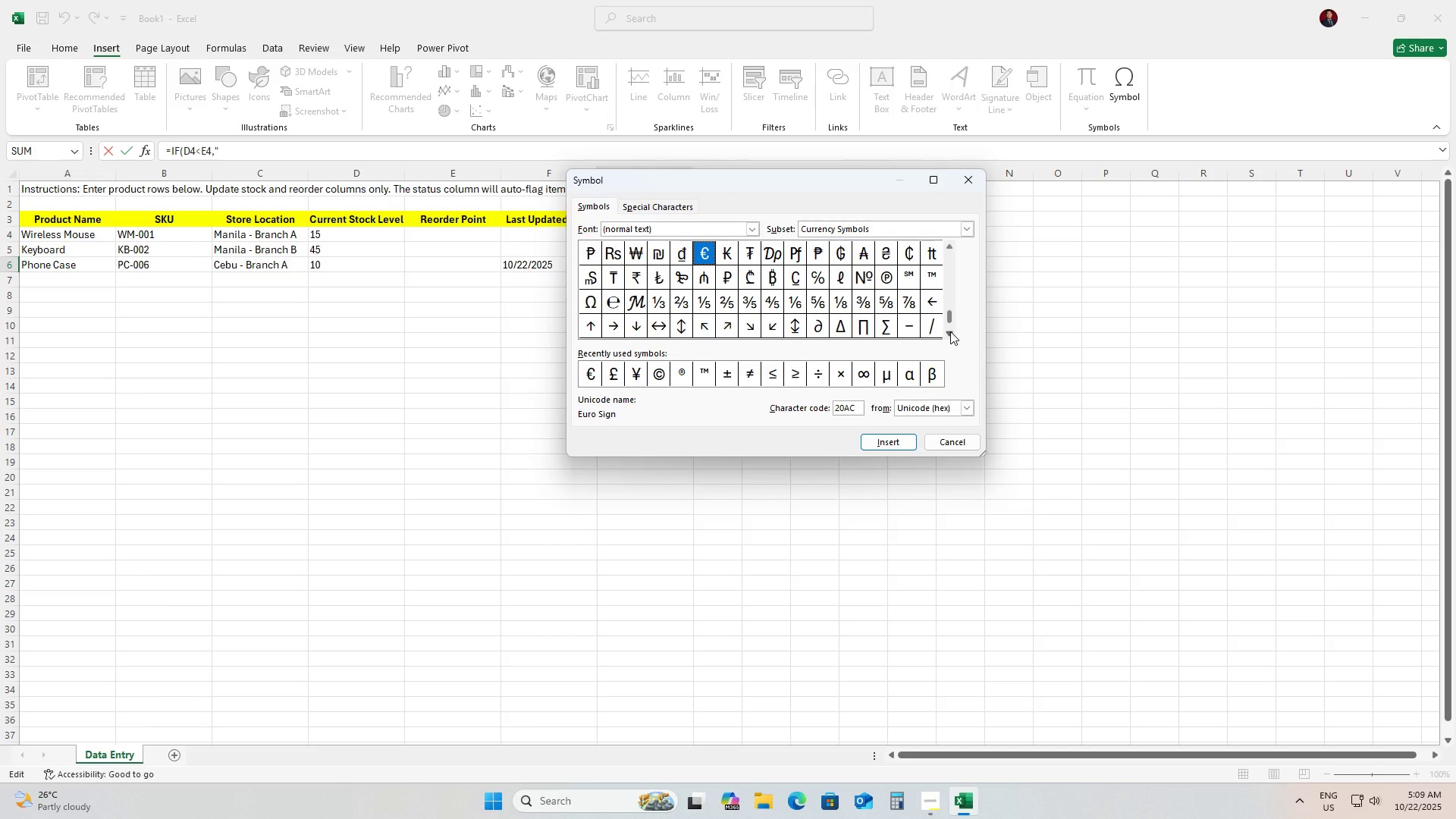 
key(ArrowUp)
 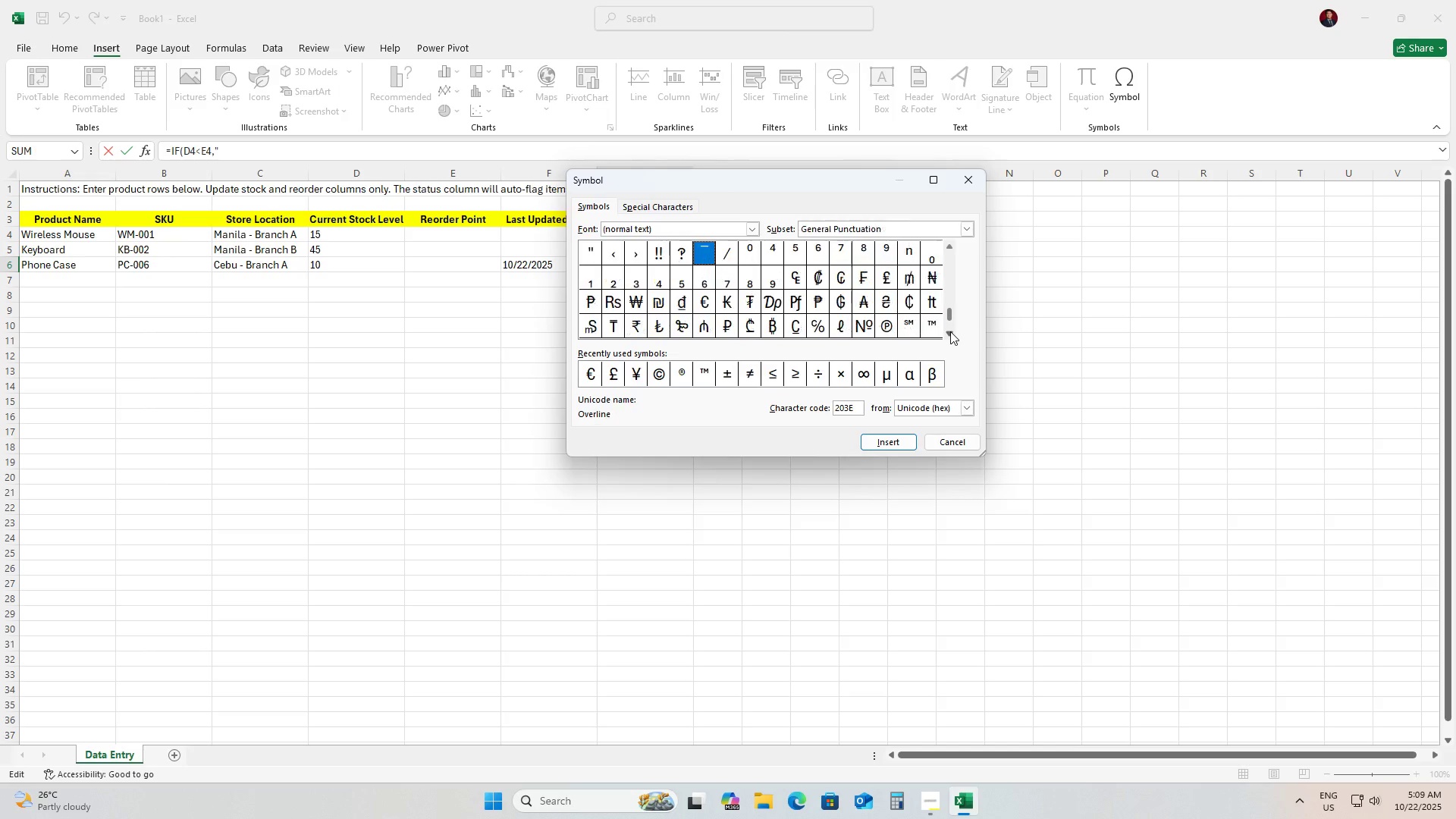 
key(ArrowUp)
 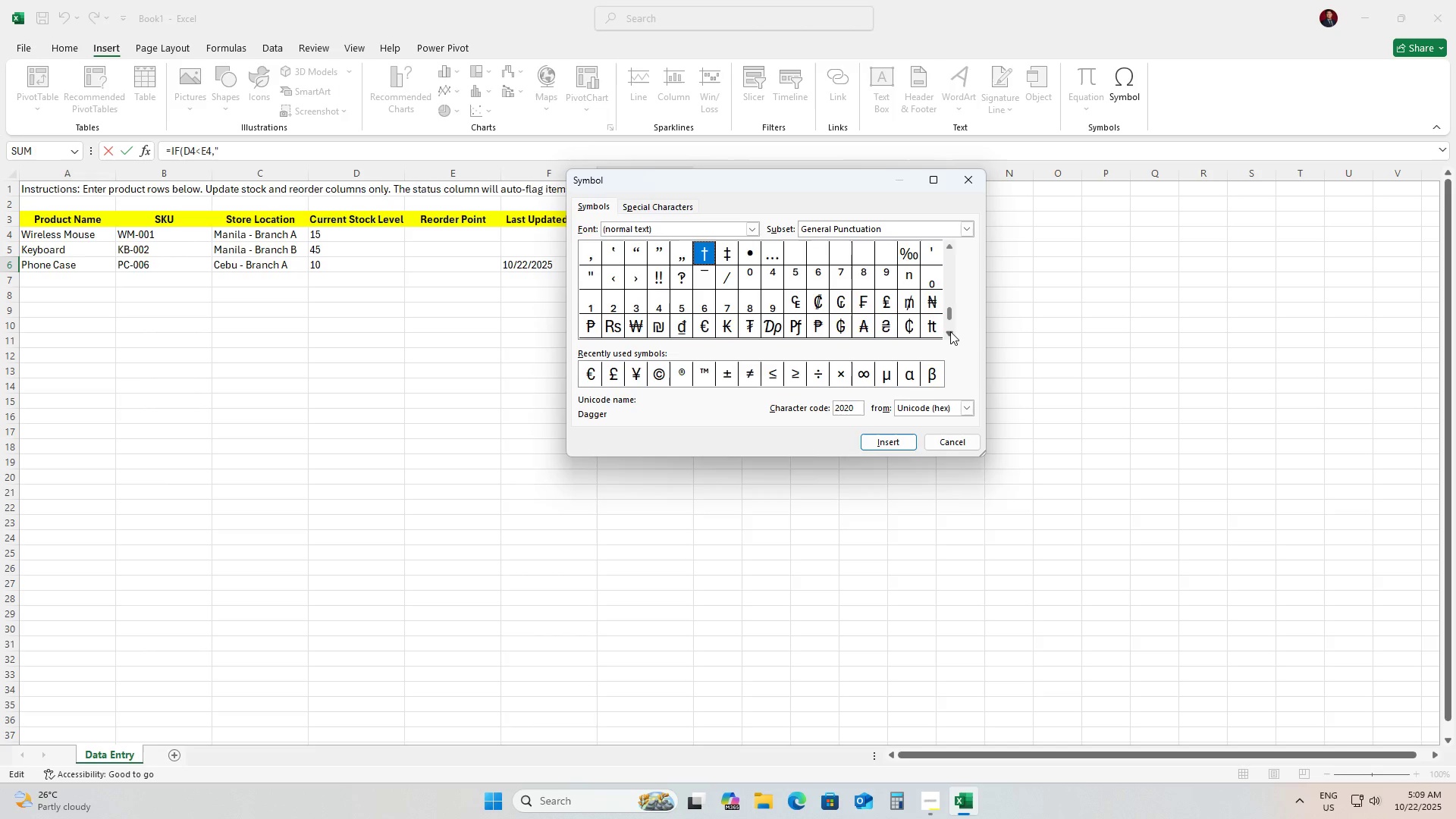 
key(ArrowUp)
 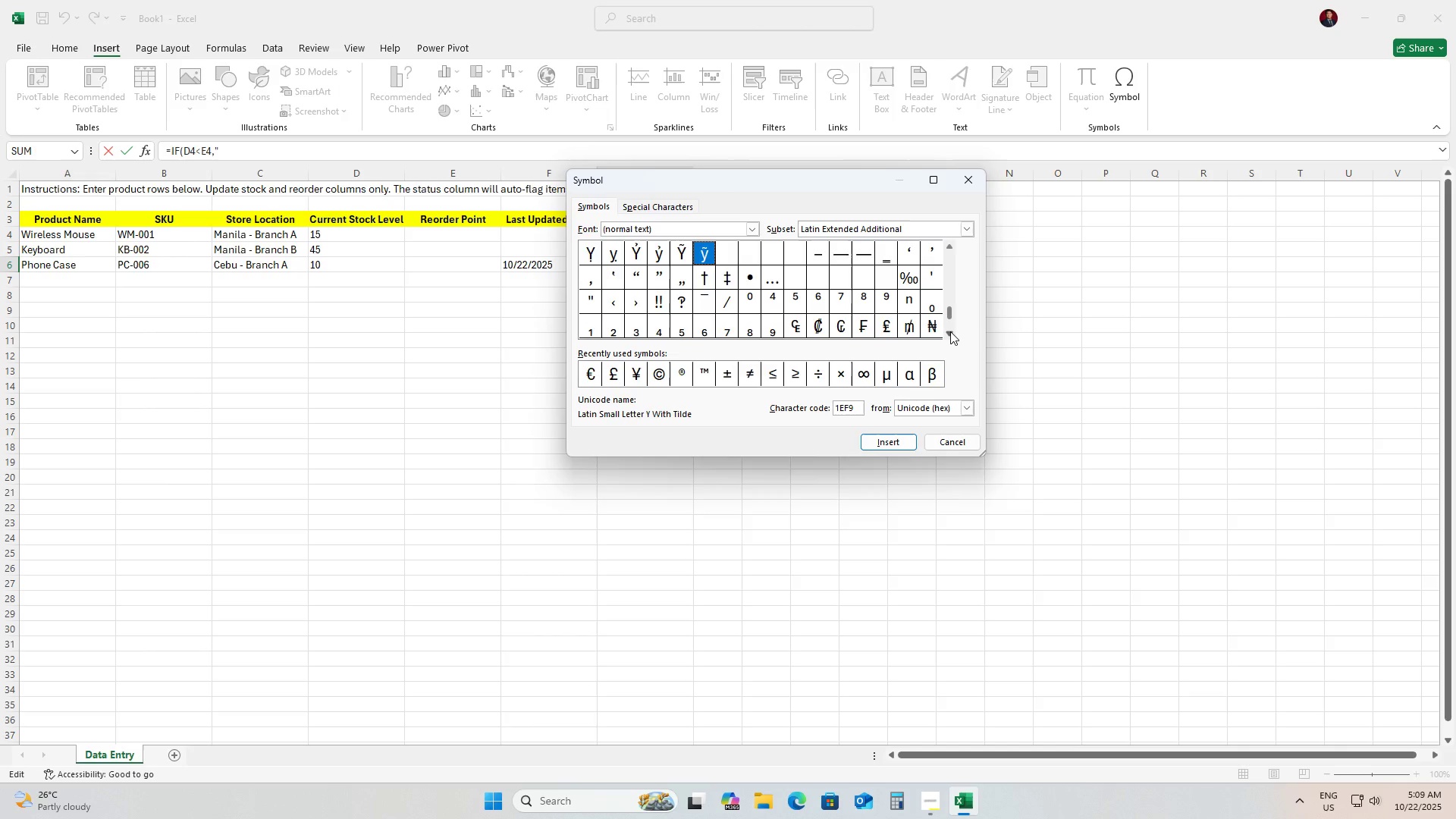 
key(ArrowUp)
 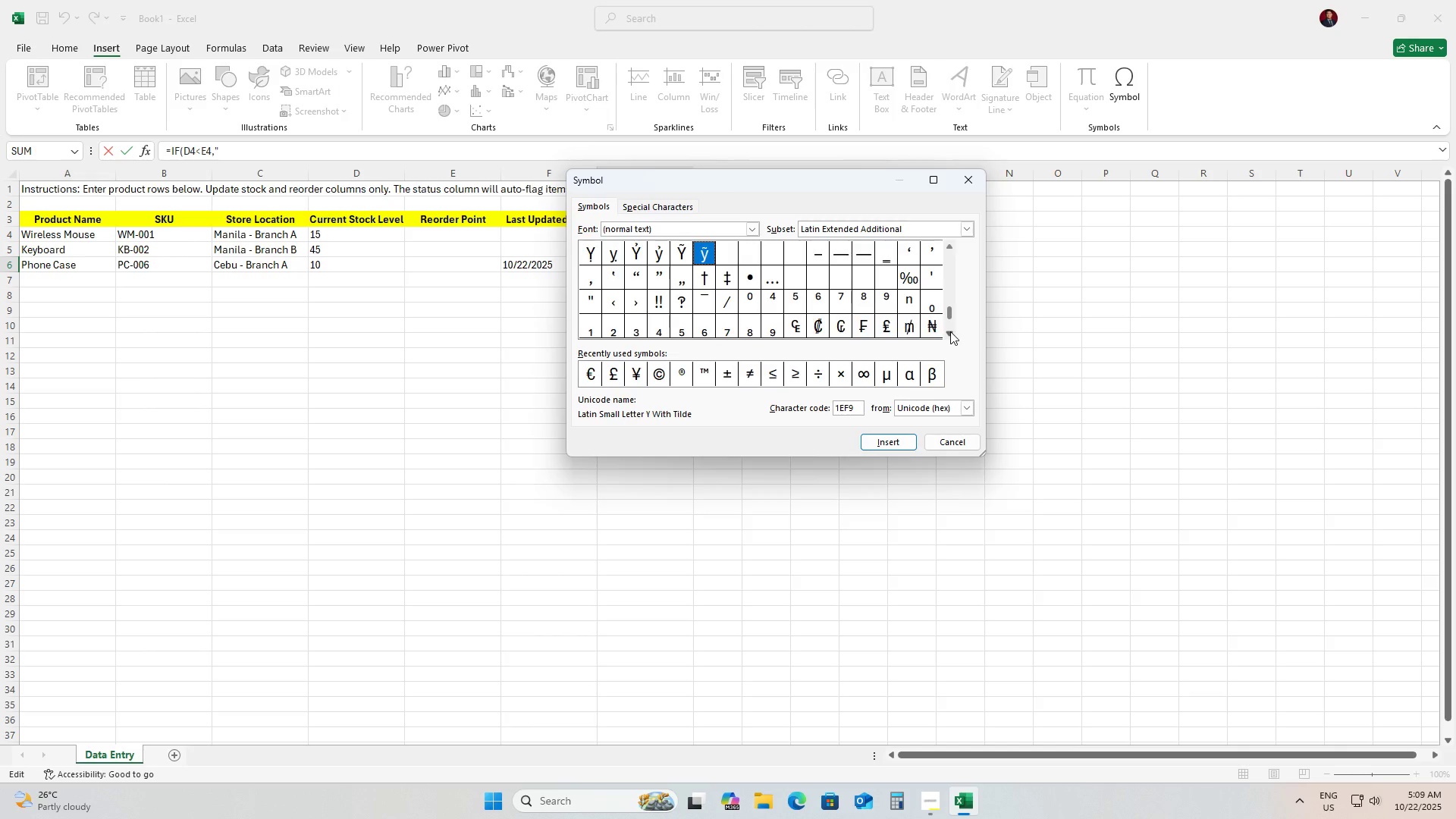 
key(ArrowUp)
 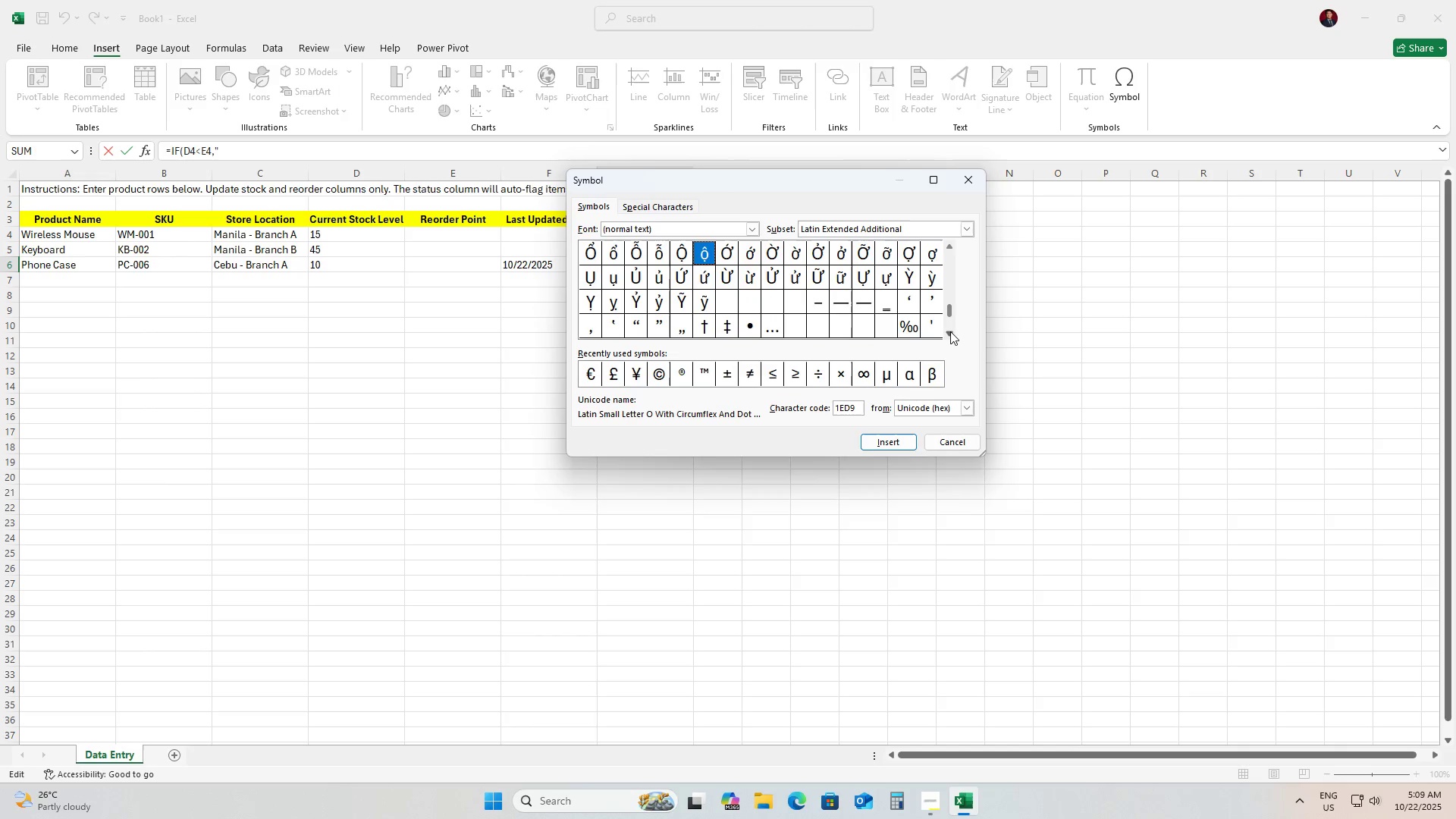 
key(ArrowUp)
 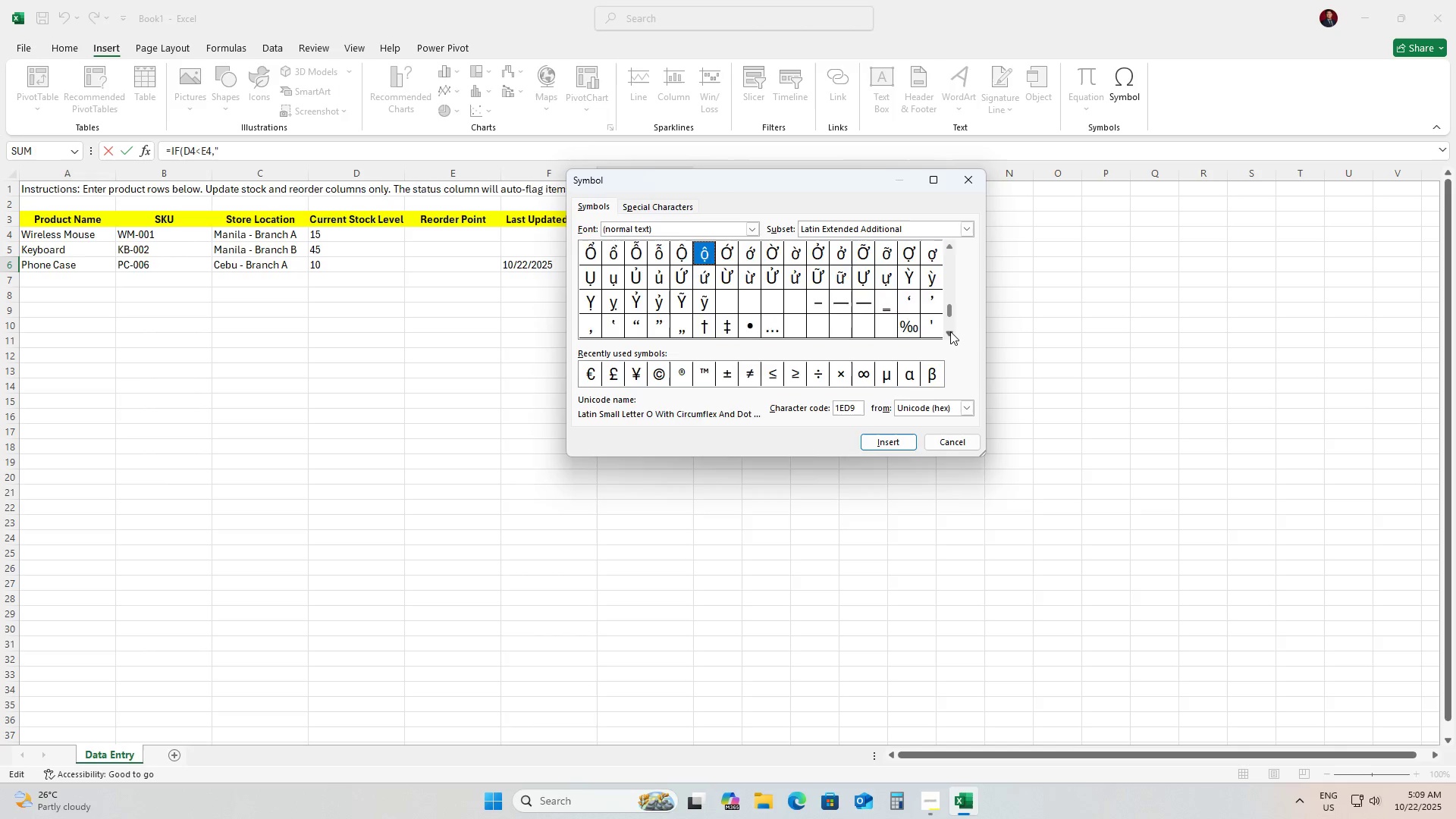 
key(ArrowUp)
 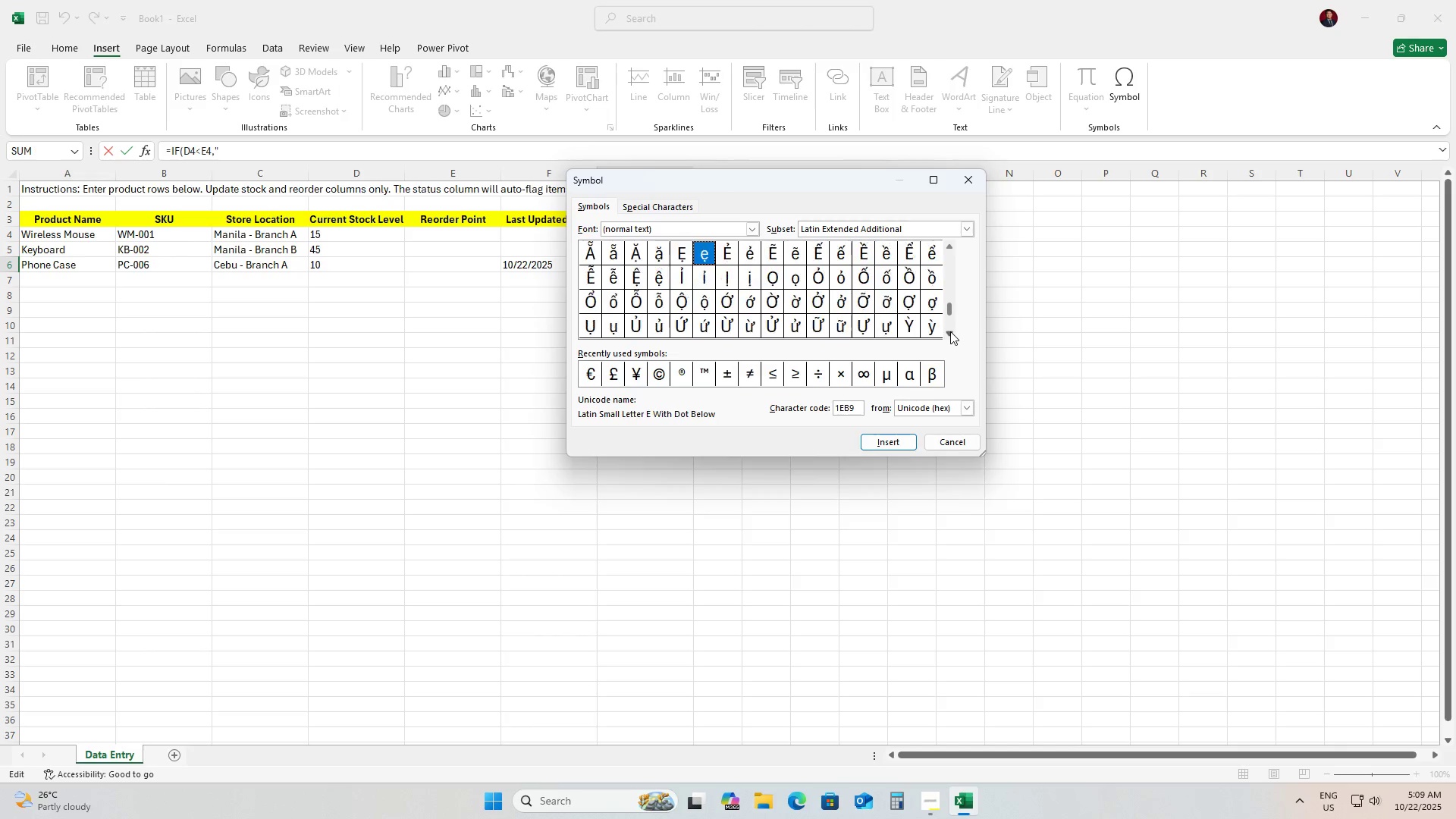 
key(ArrowUp)
 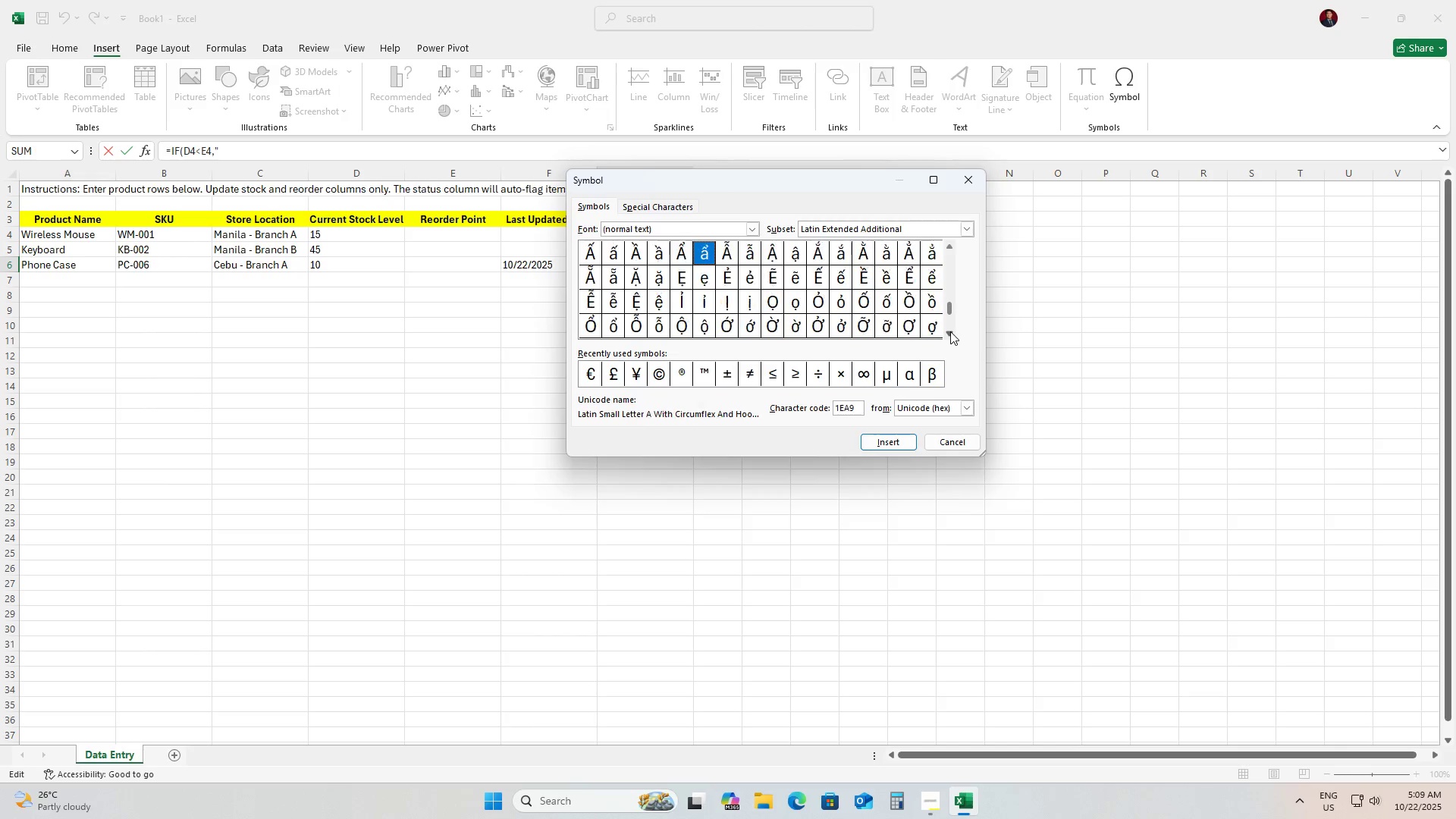 
key(ArrowUp)
 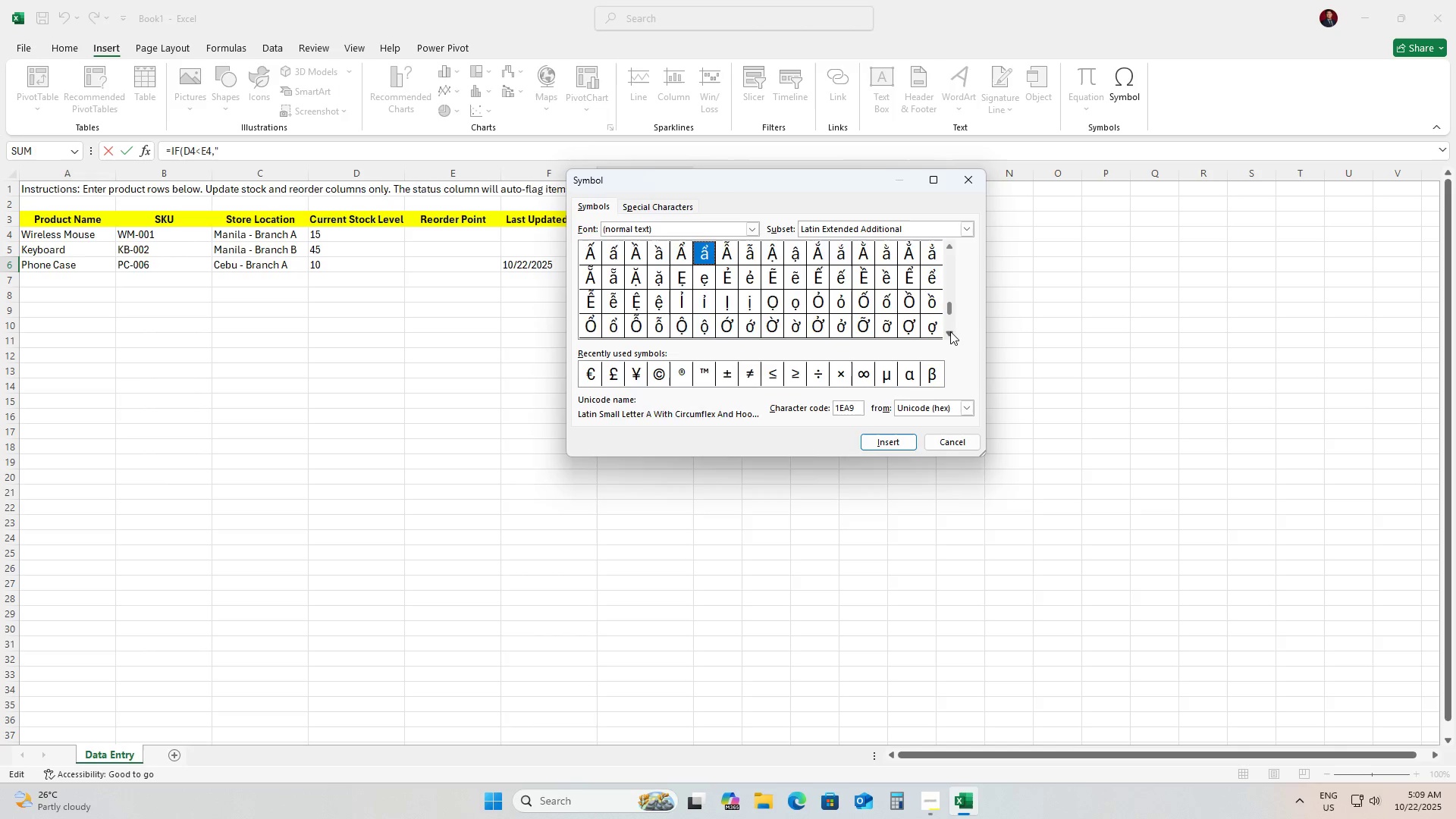 
key(ArrowUp)
 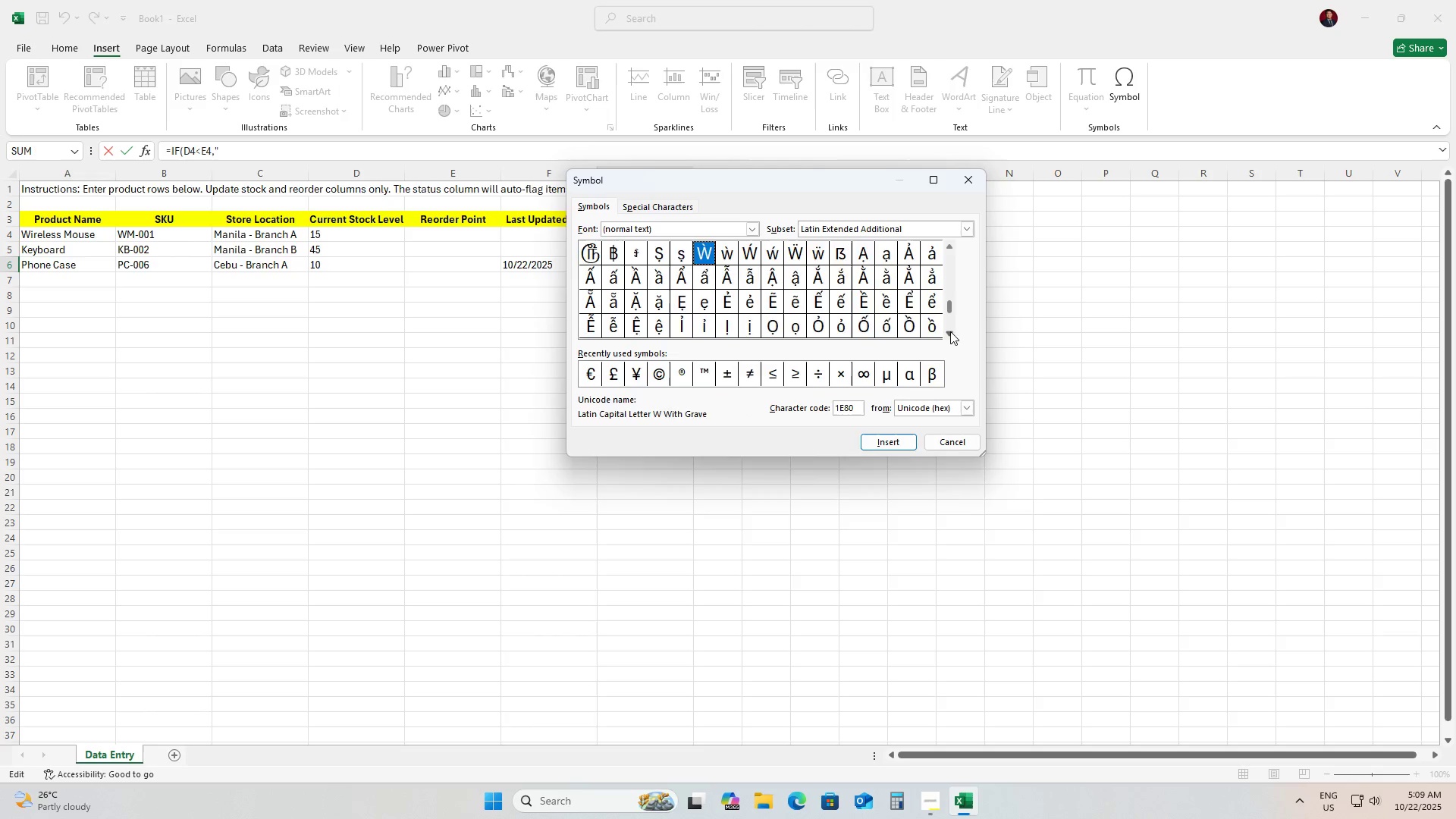 
key(ArrowUp)
 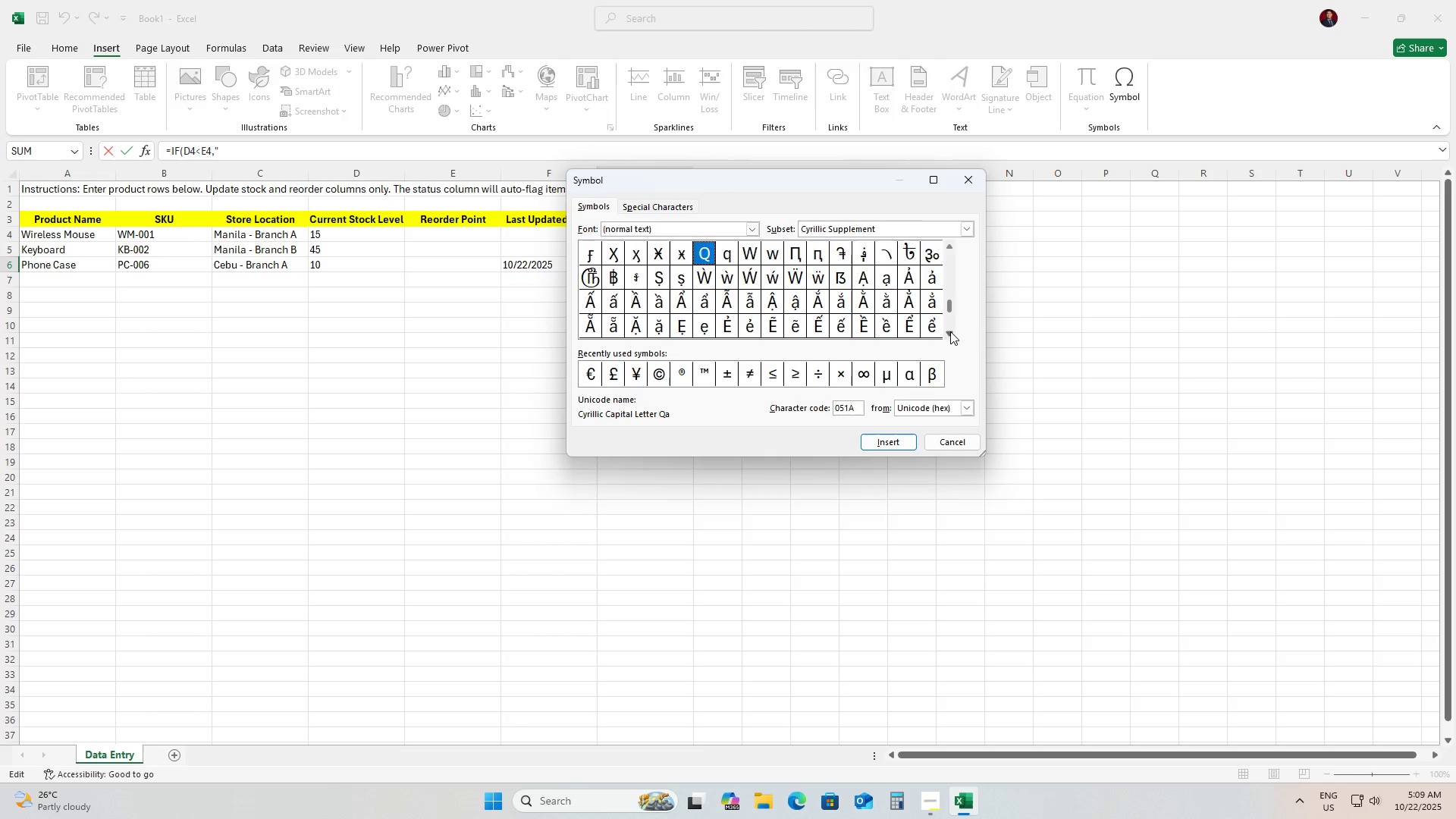 
key(ArrowUp)
 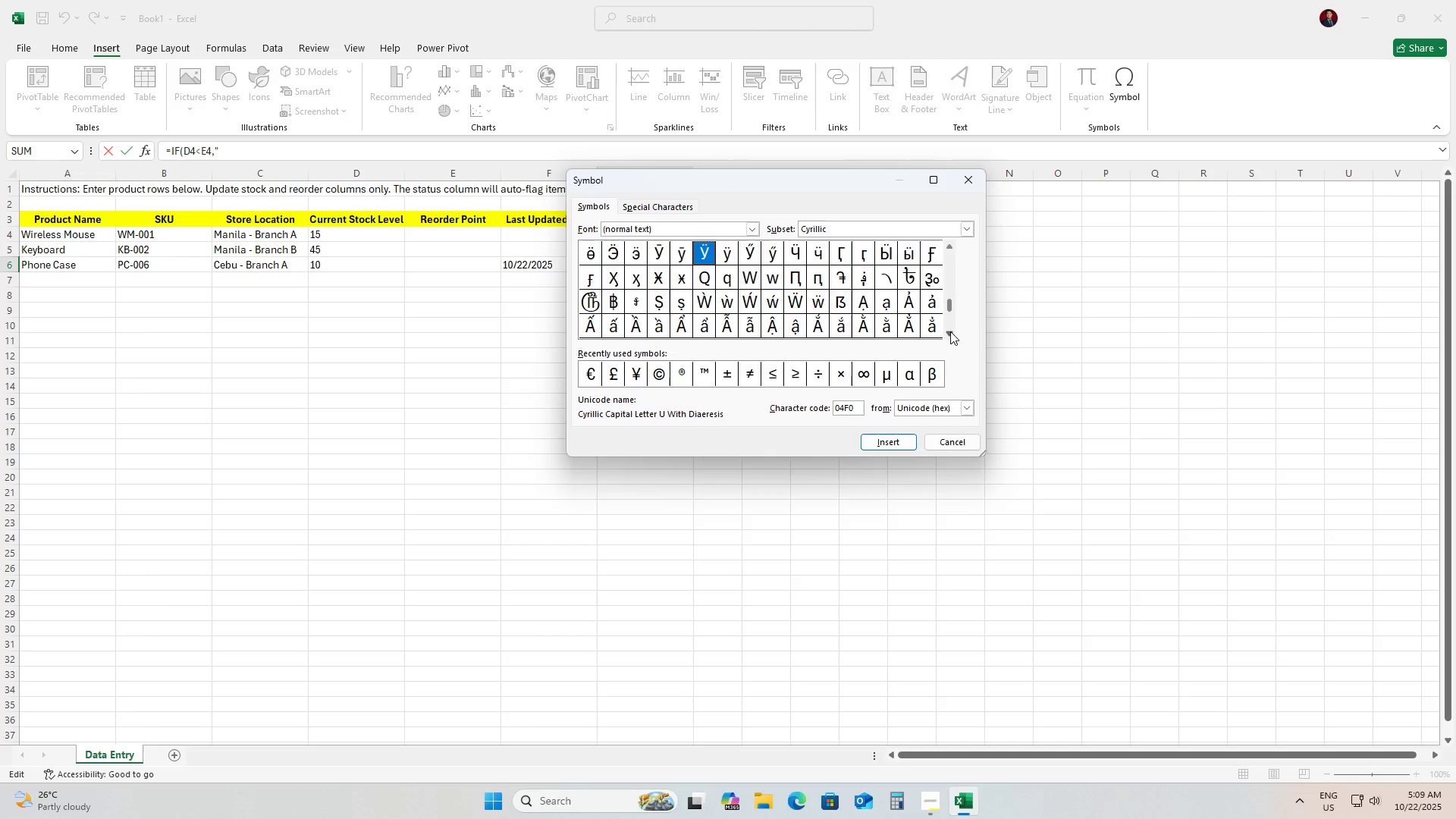 
key(ArrowUp)
 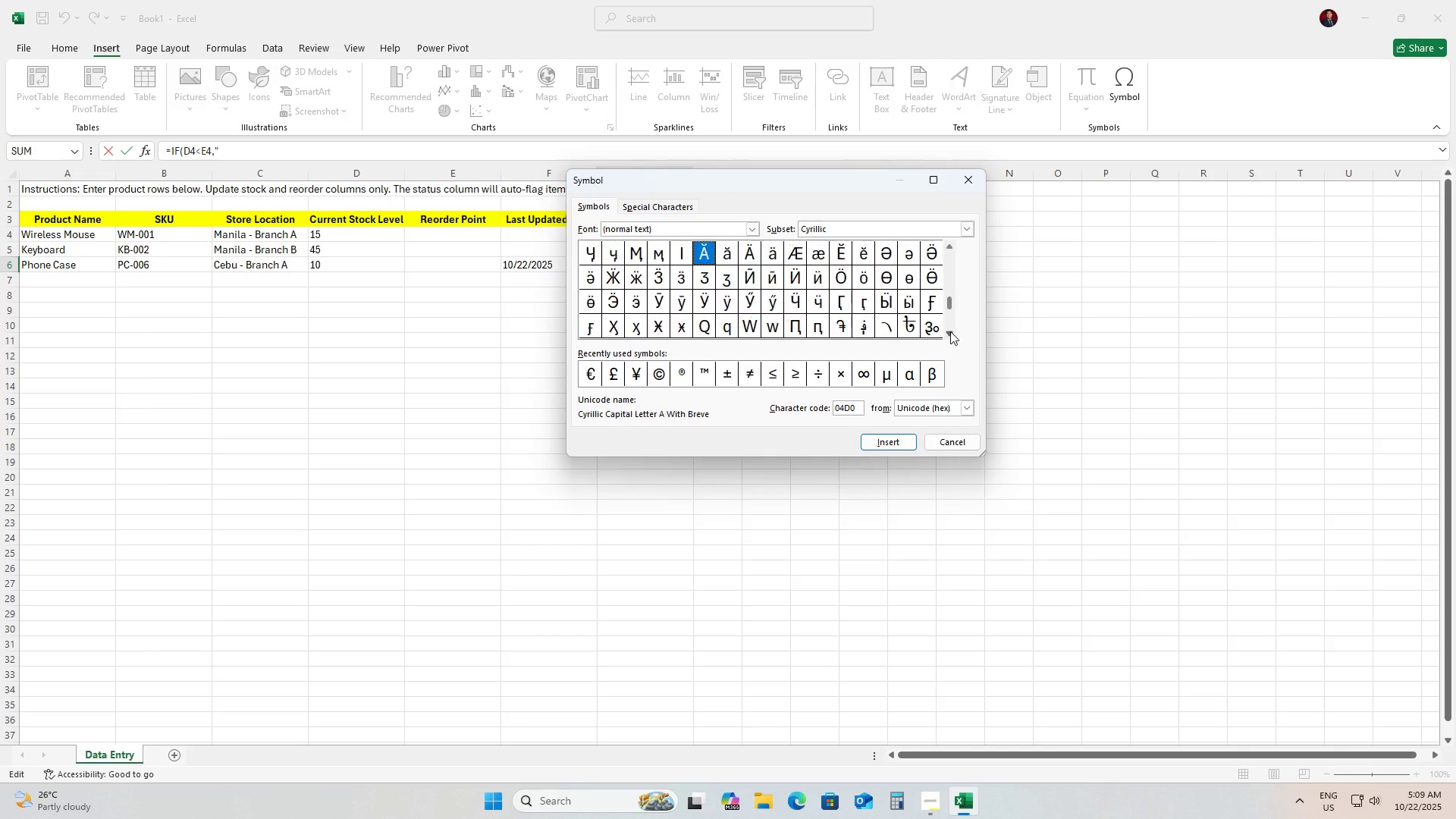 
key(ArrowUp)
 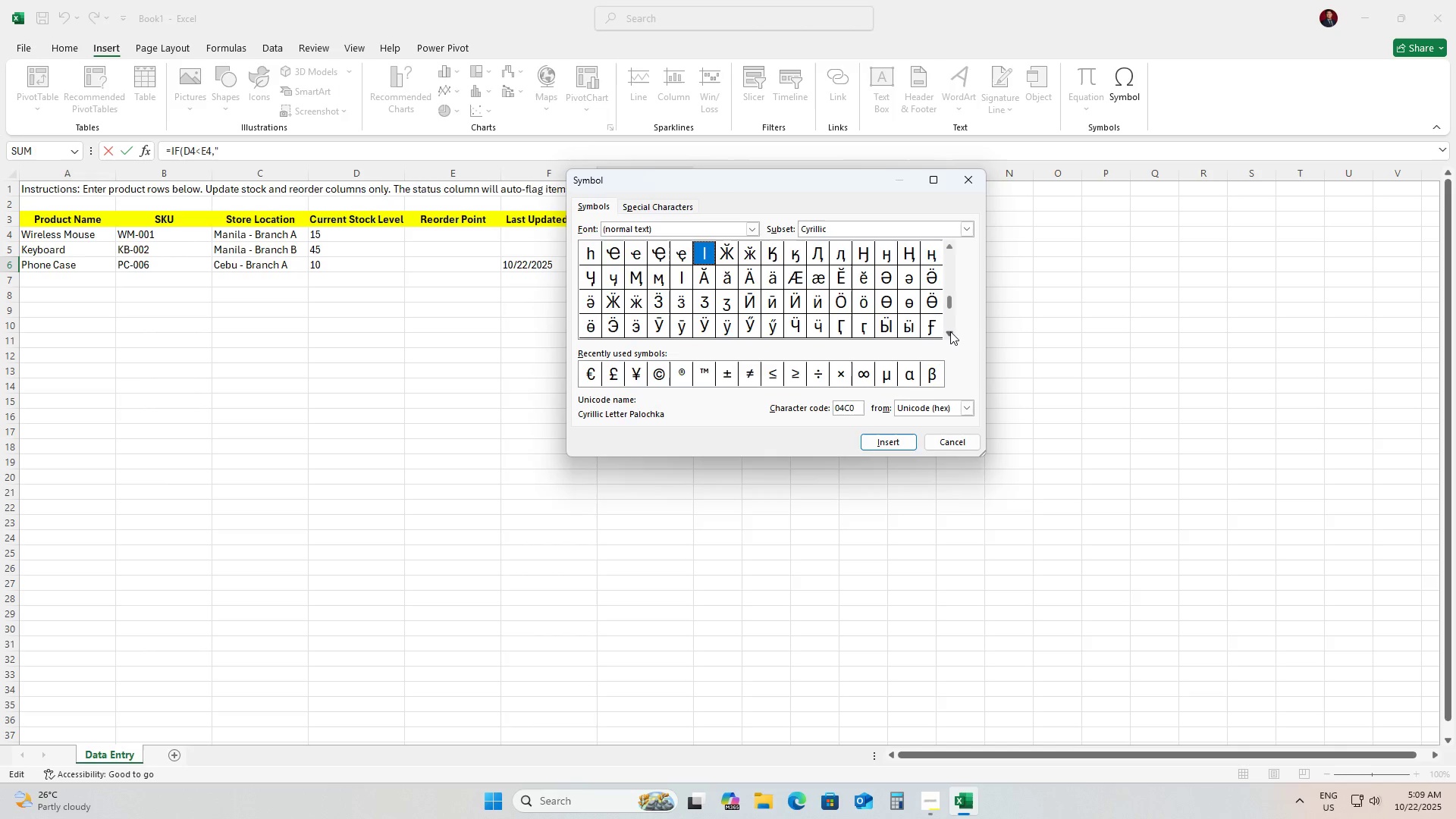 
key(ArrowUp)
 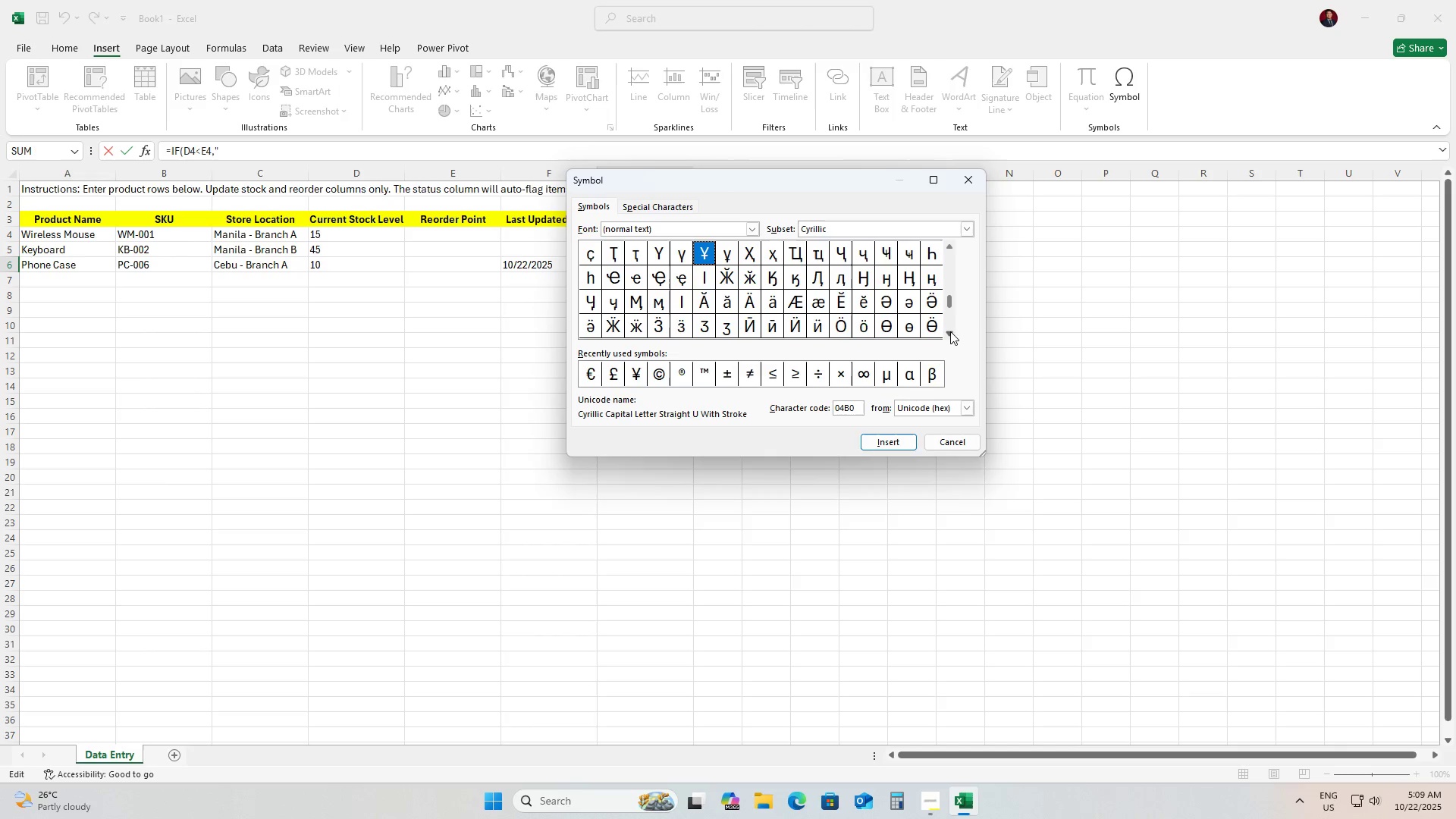 
hold_key(key=ArrowUp, duration=0.81)
 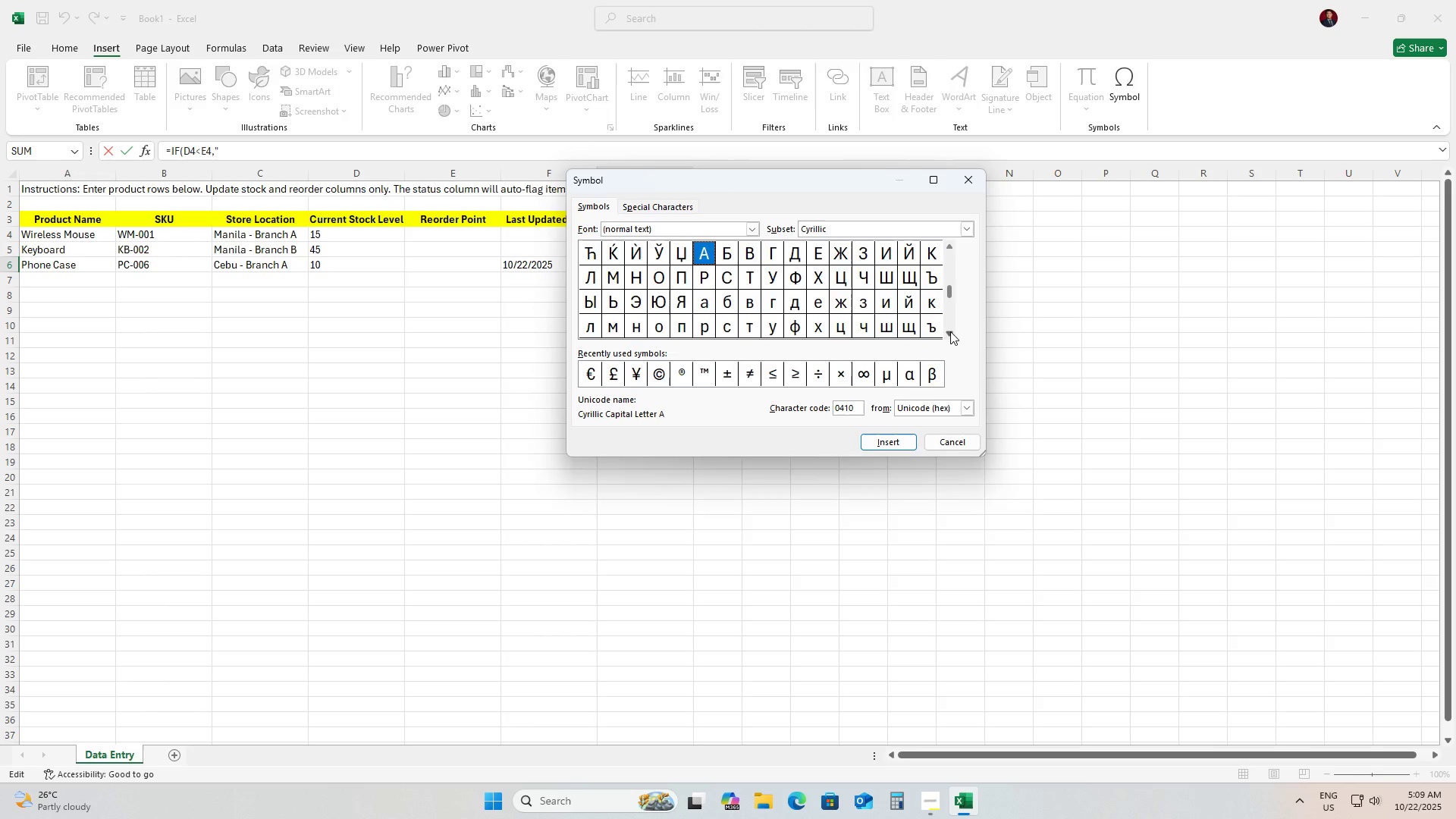 
hold_key(key=ArrowUp, duration=1.29)
 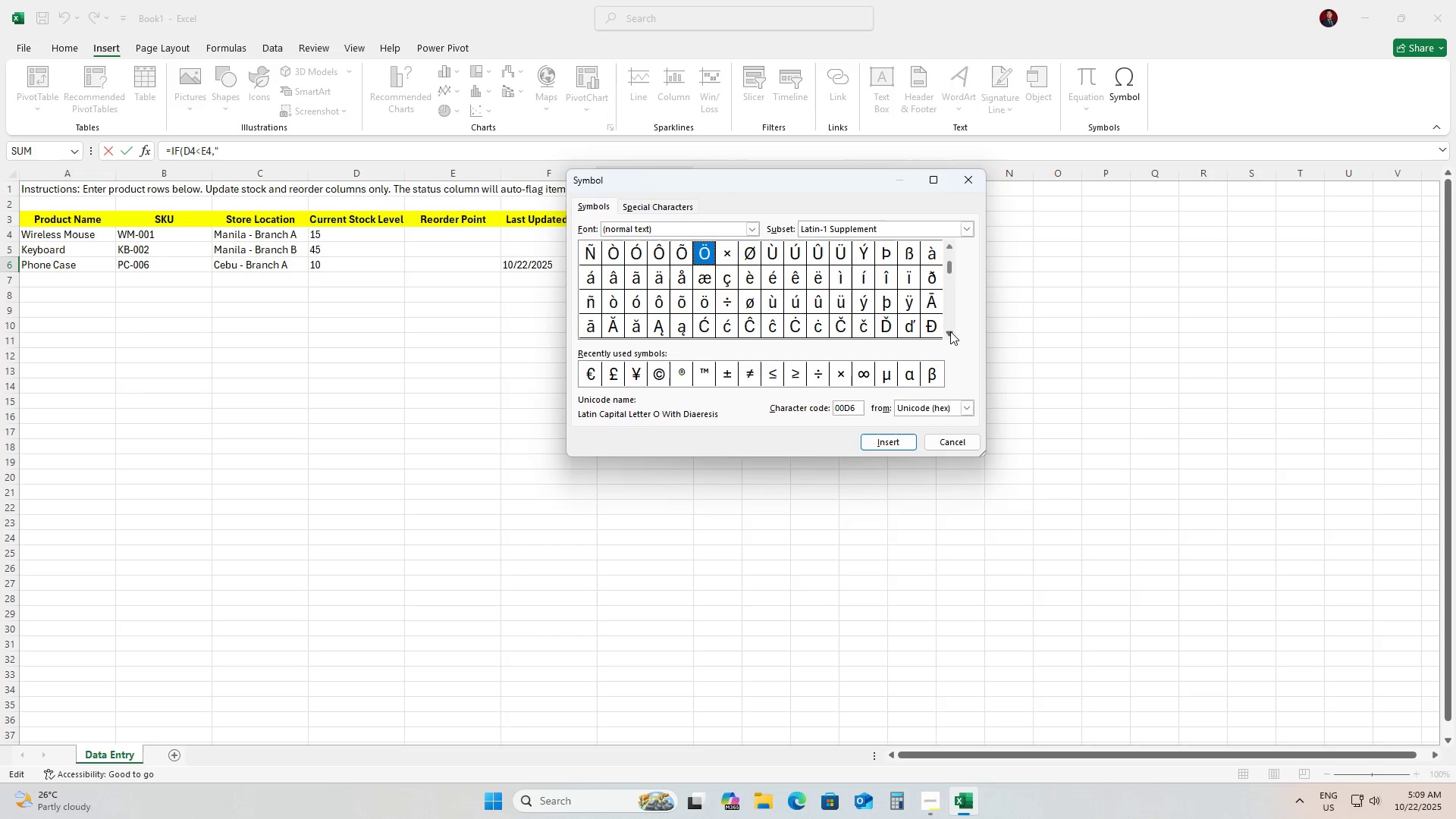 
key(ArrowDown)
 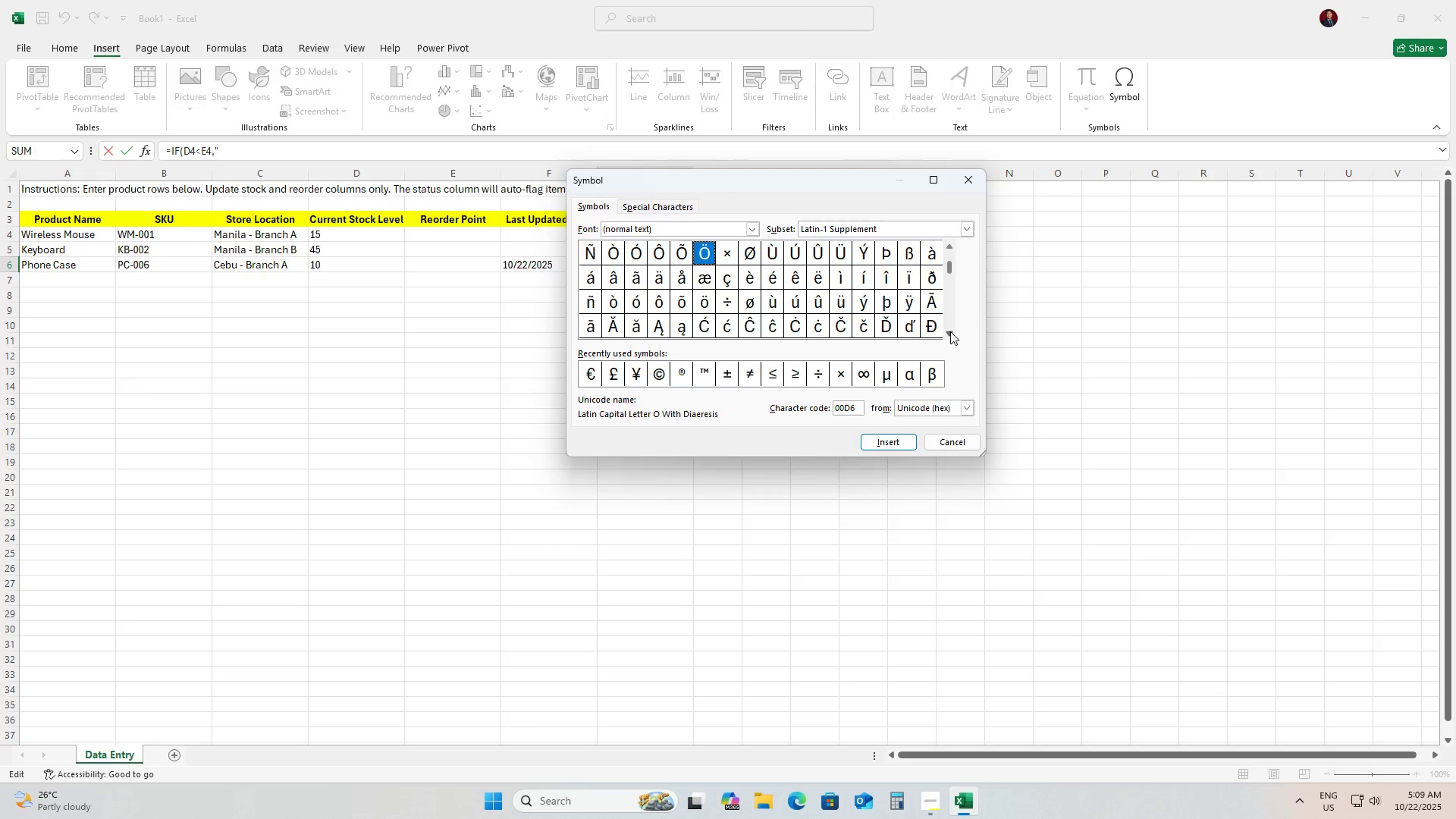 
hold_key(key=ArrowUp, duration=0.93)
 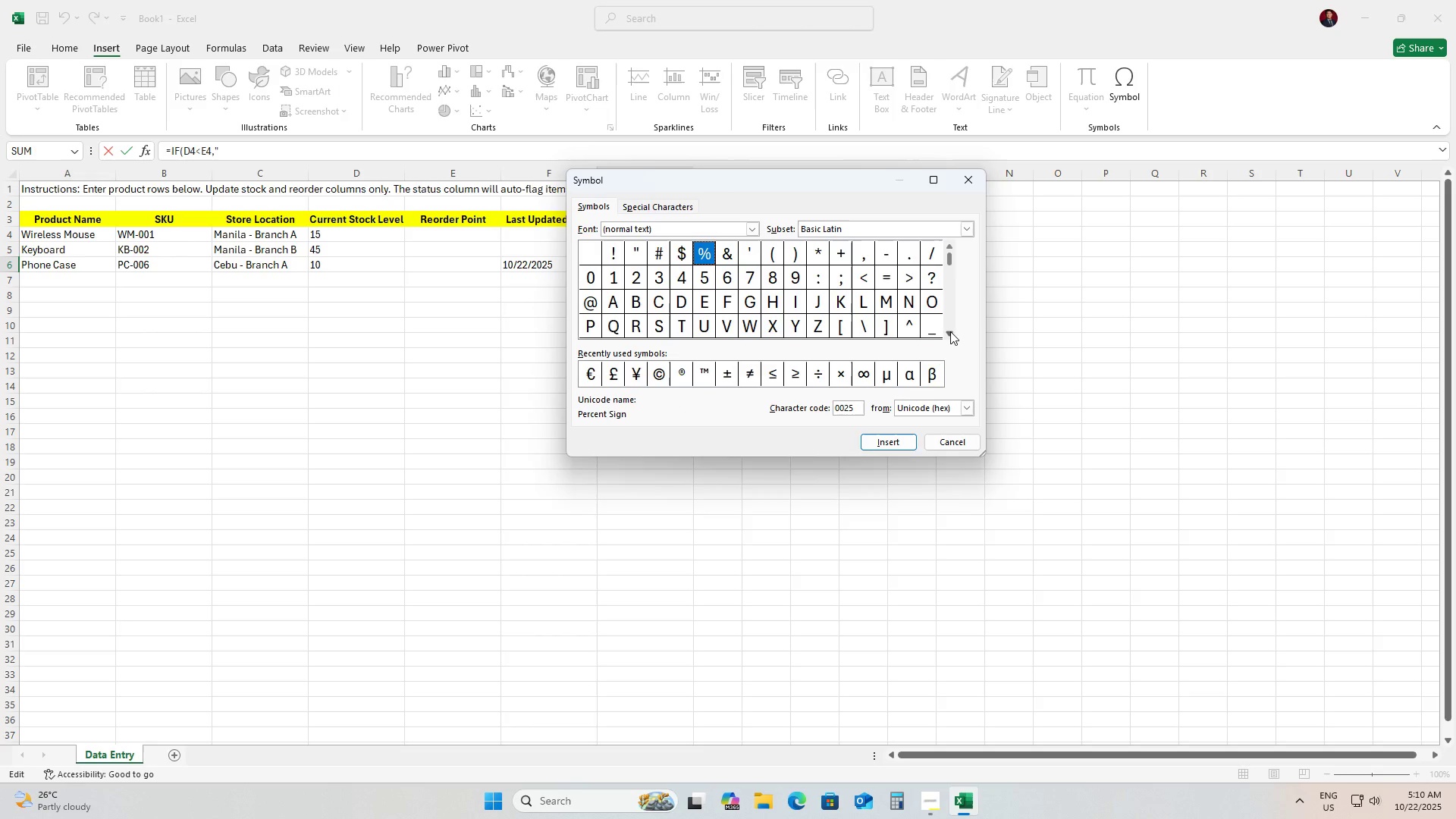 
key(ArrowDown)
 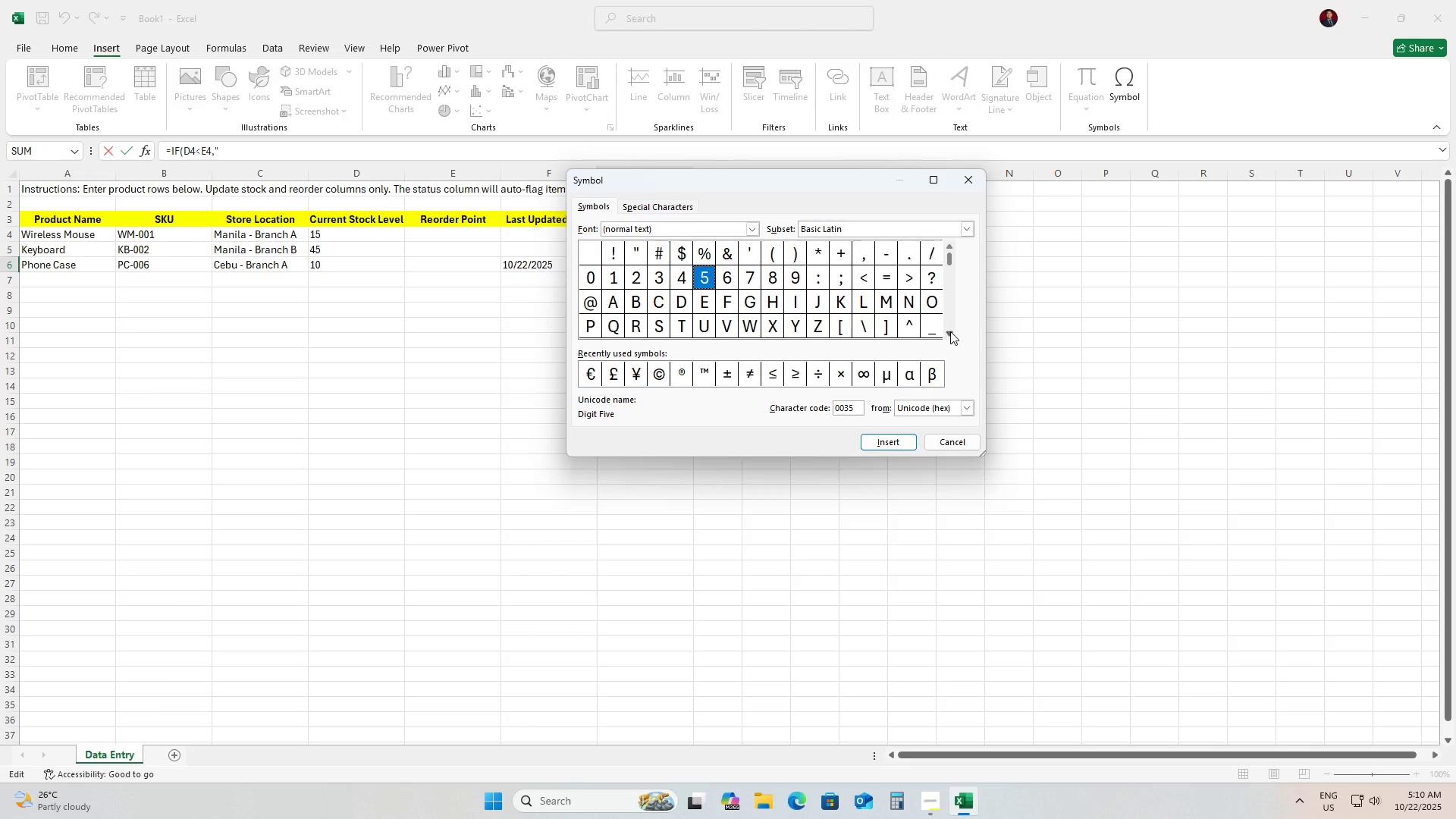 
hold_key(key=ArrowRight, duration=0.72)
 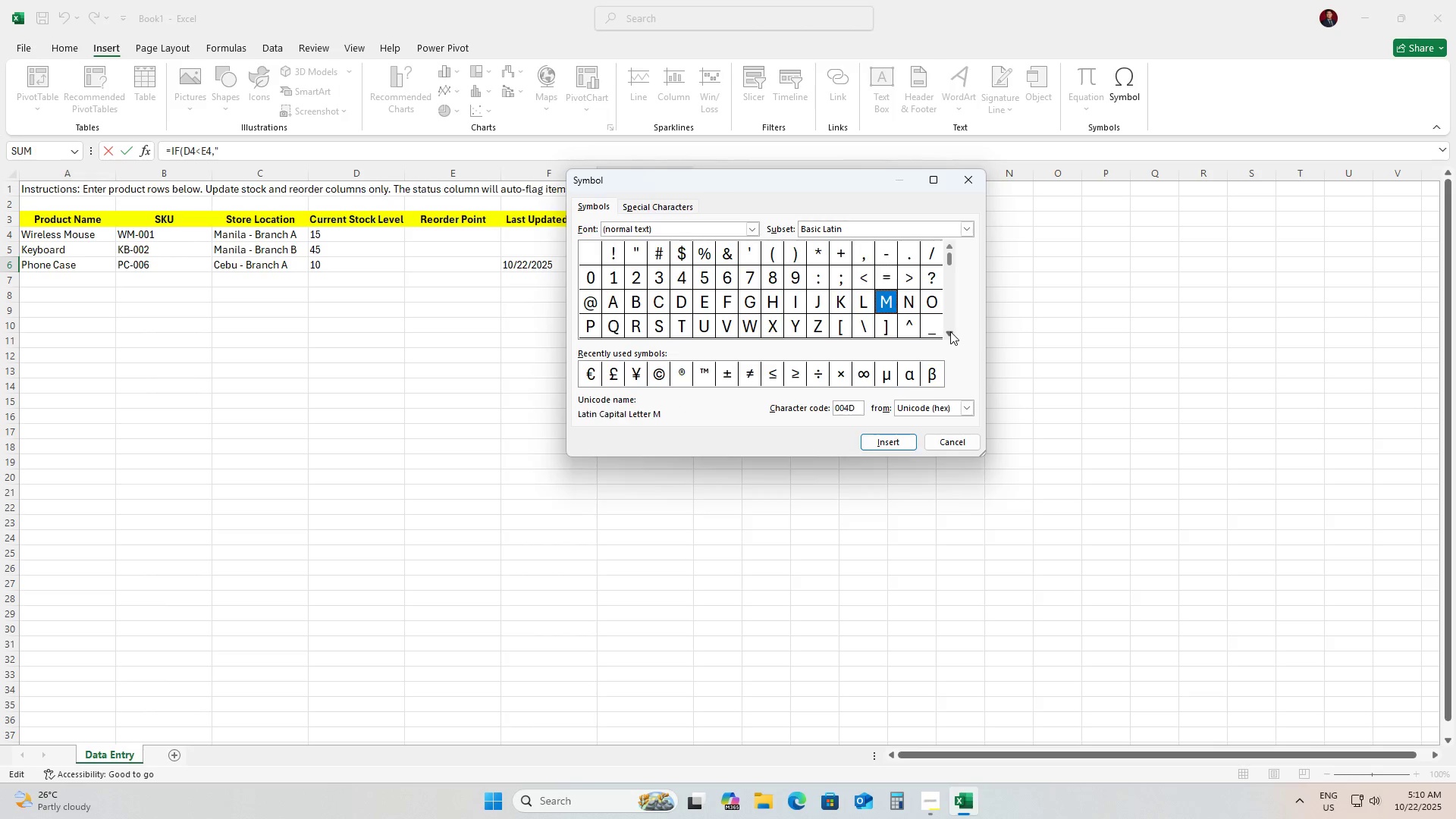 
hold_key(key=ArrowDown, duration=0.59)
 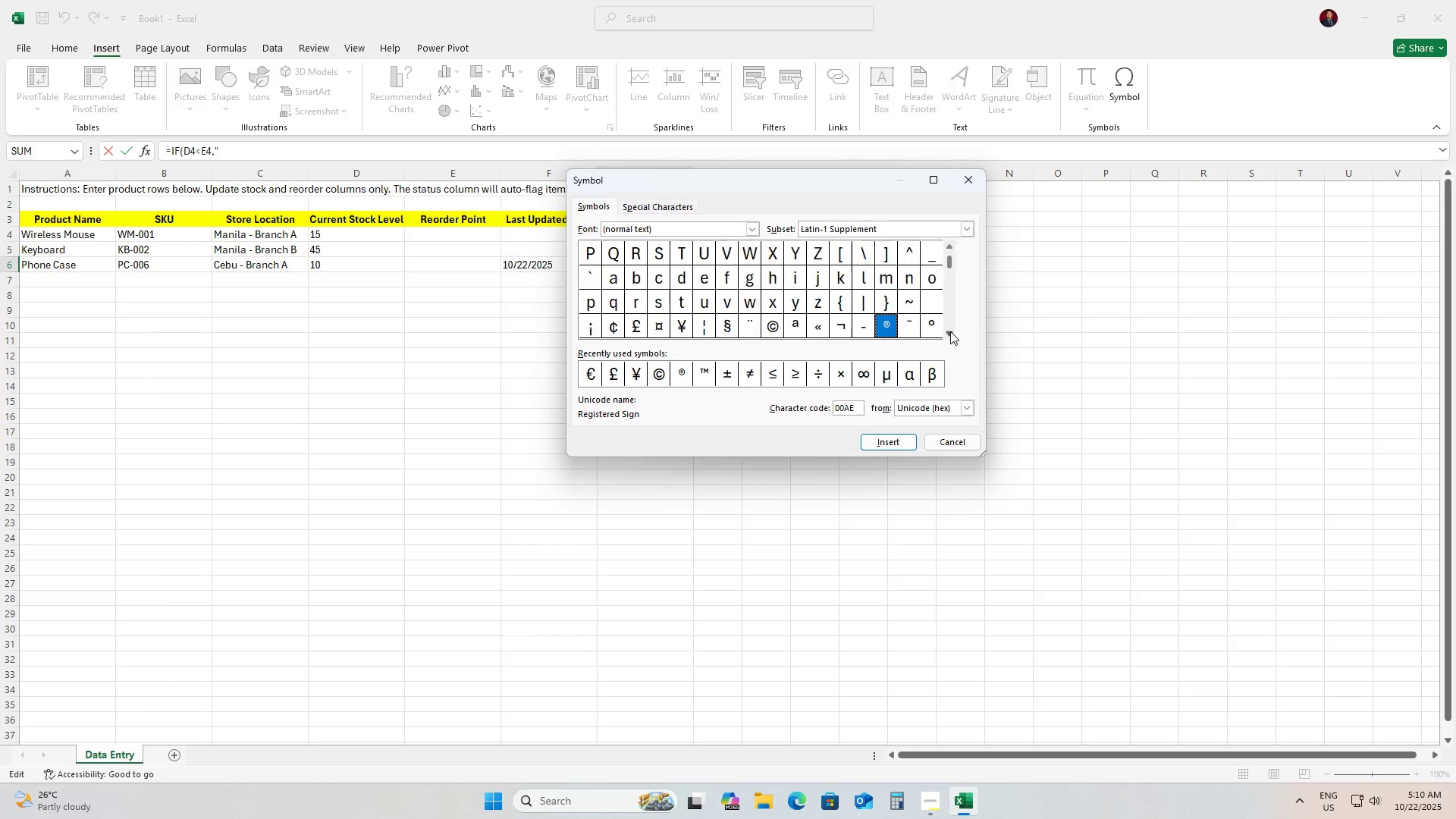 
key(ArrowDown)
 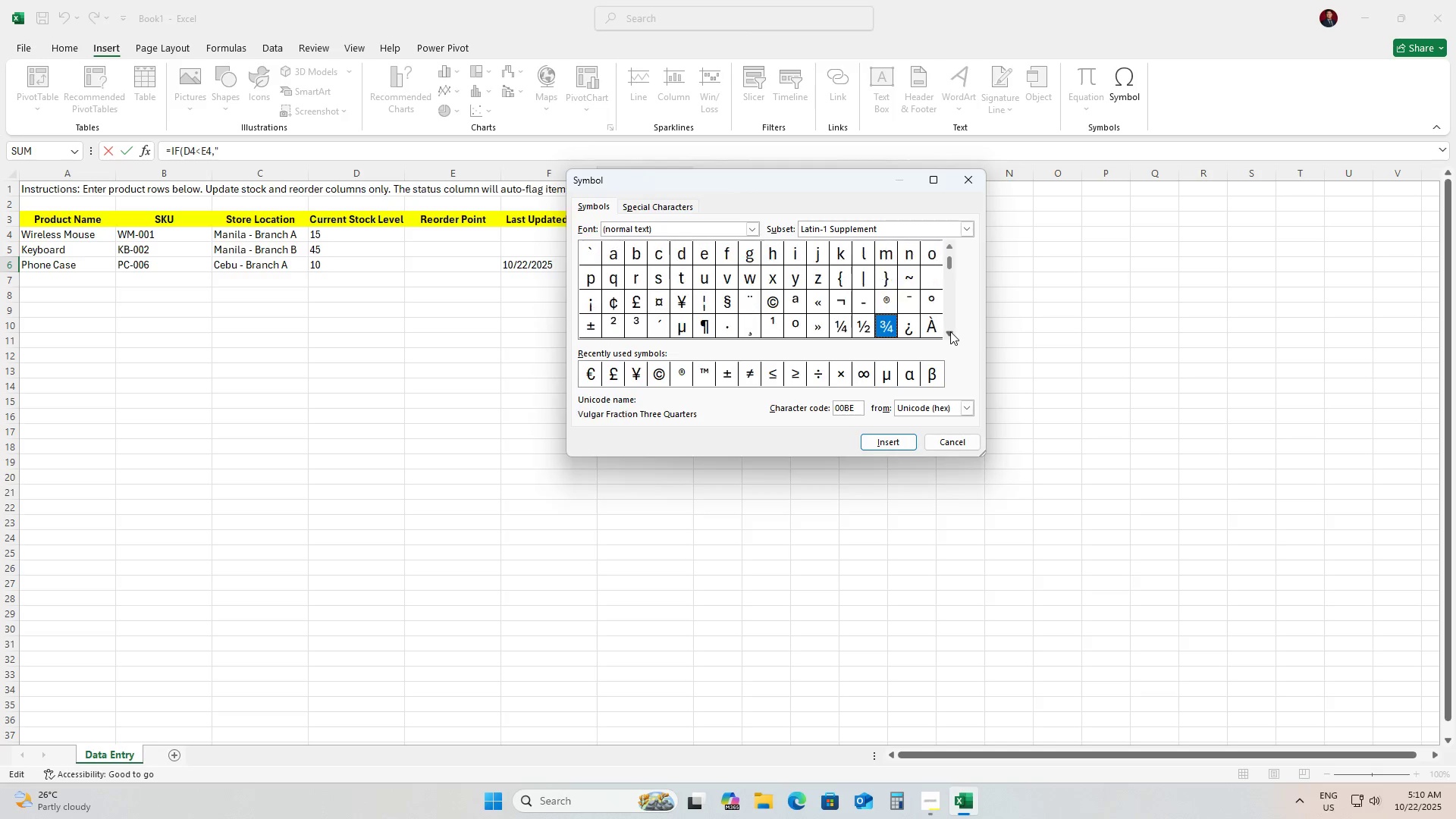 
key(ArrowDown)
 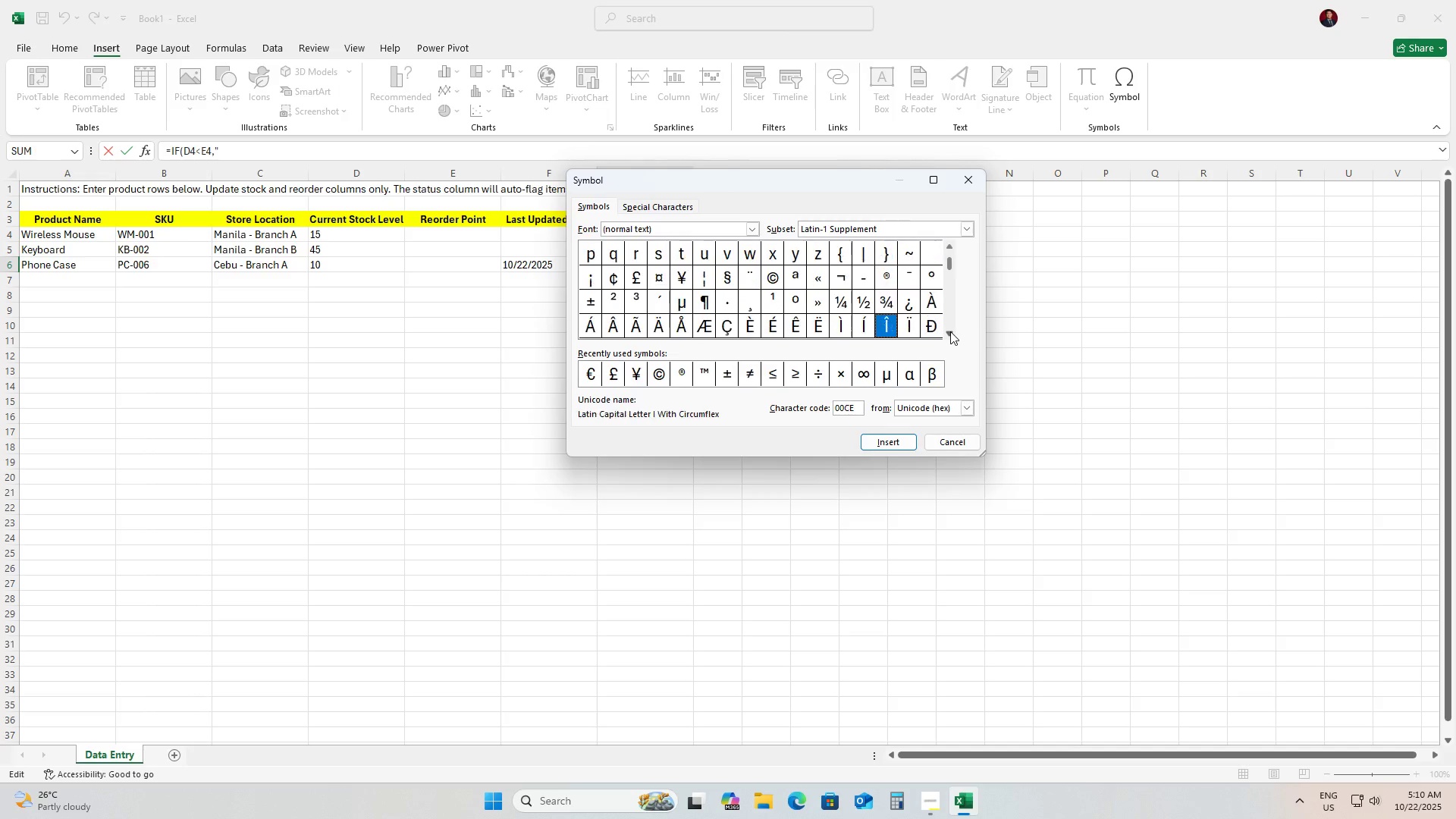 
key(ArrowDown)
 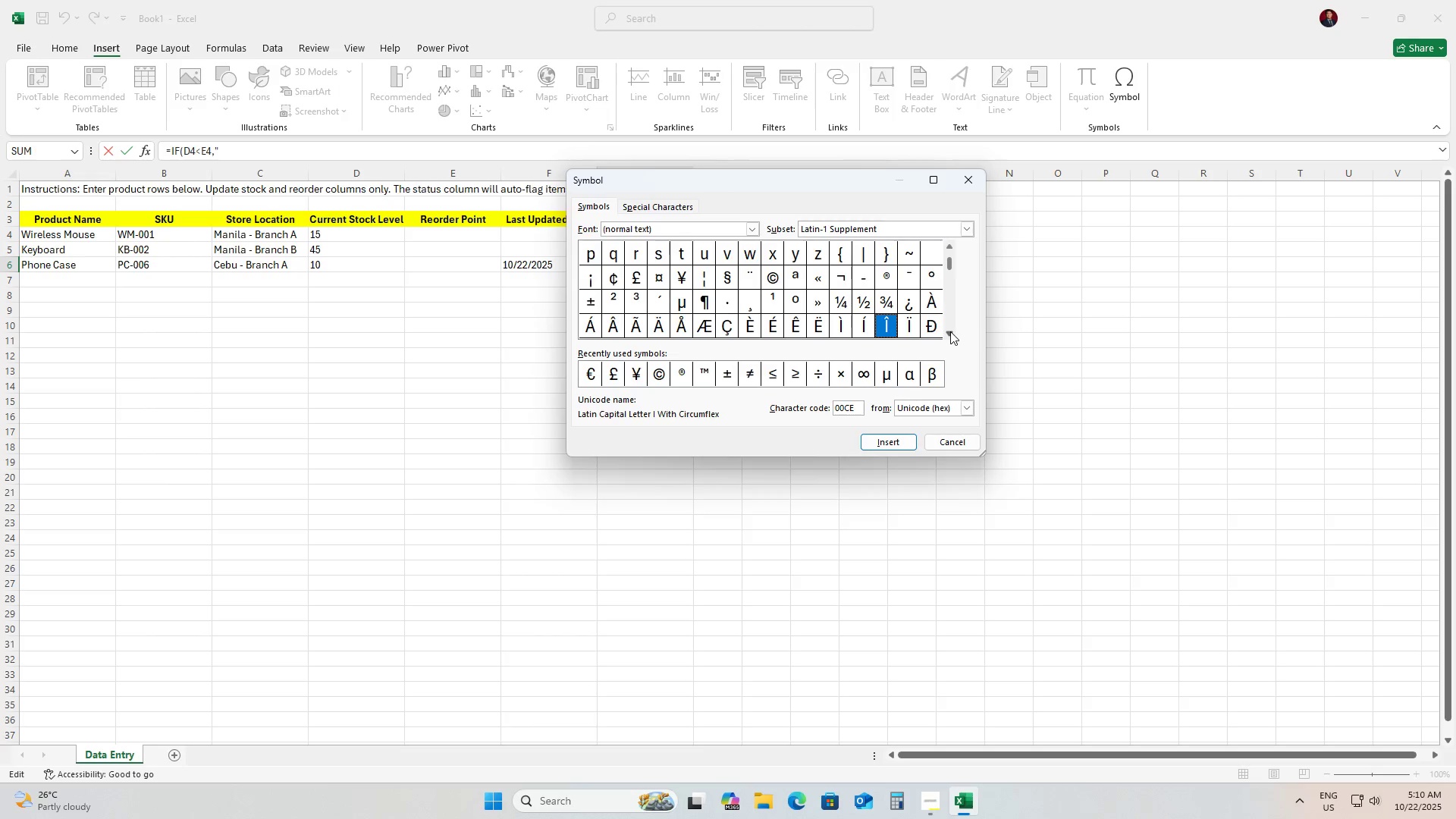 
key(ArrowDown)
 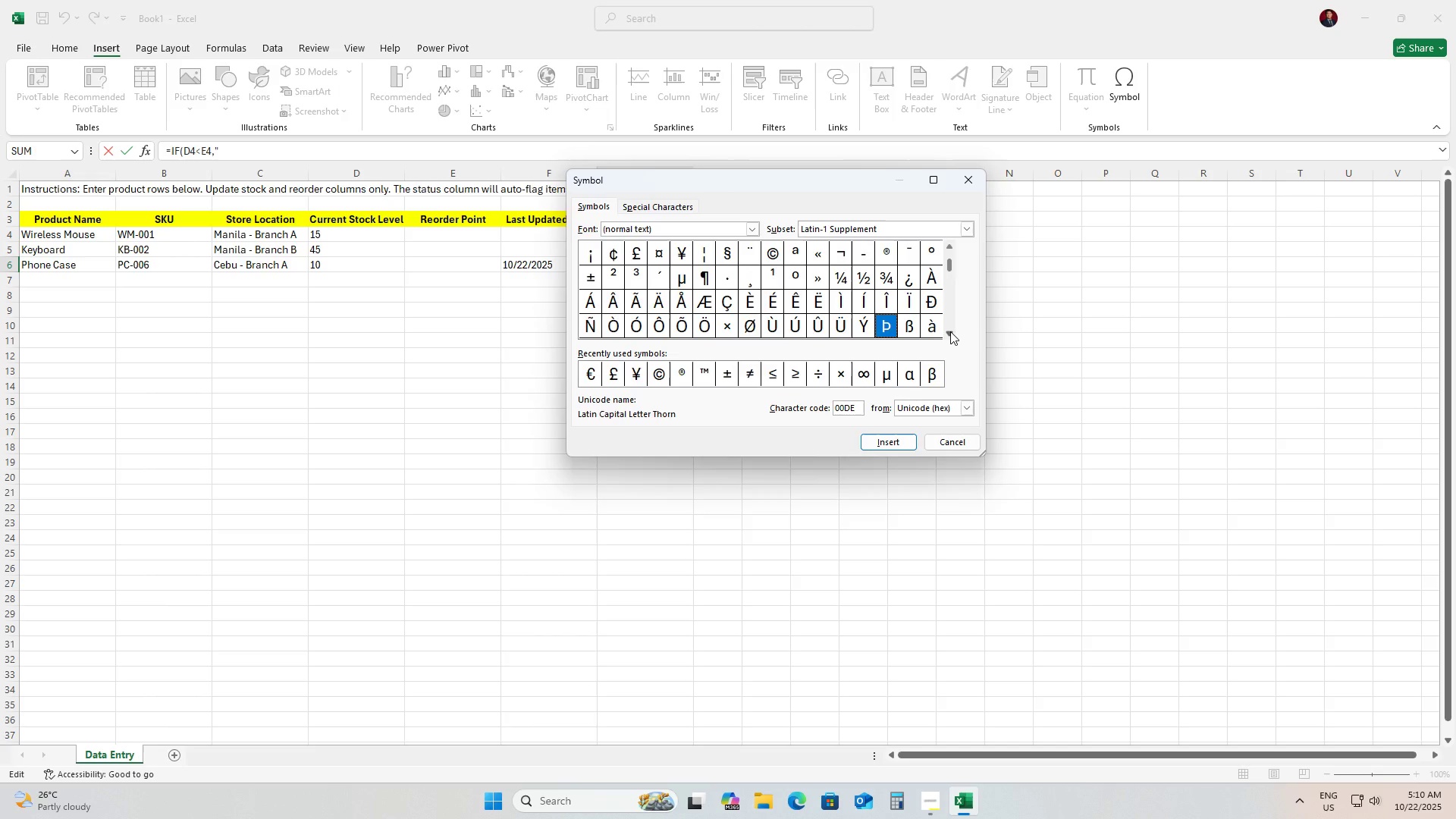 
key(ArrowDown)
 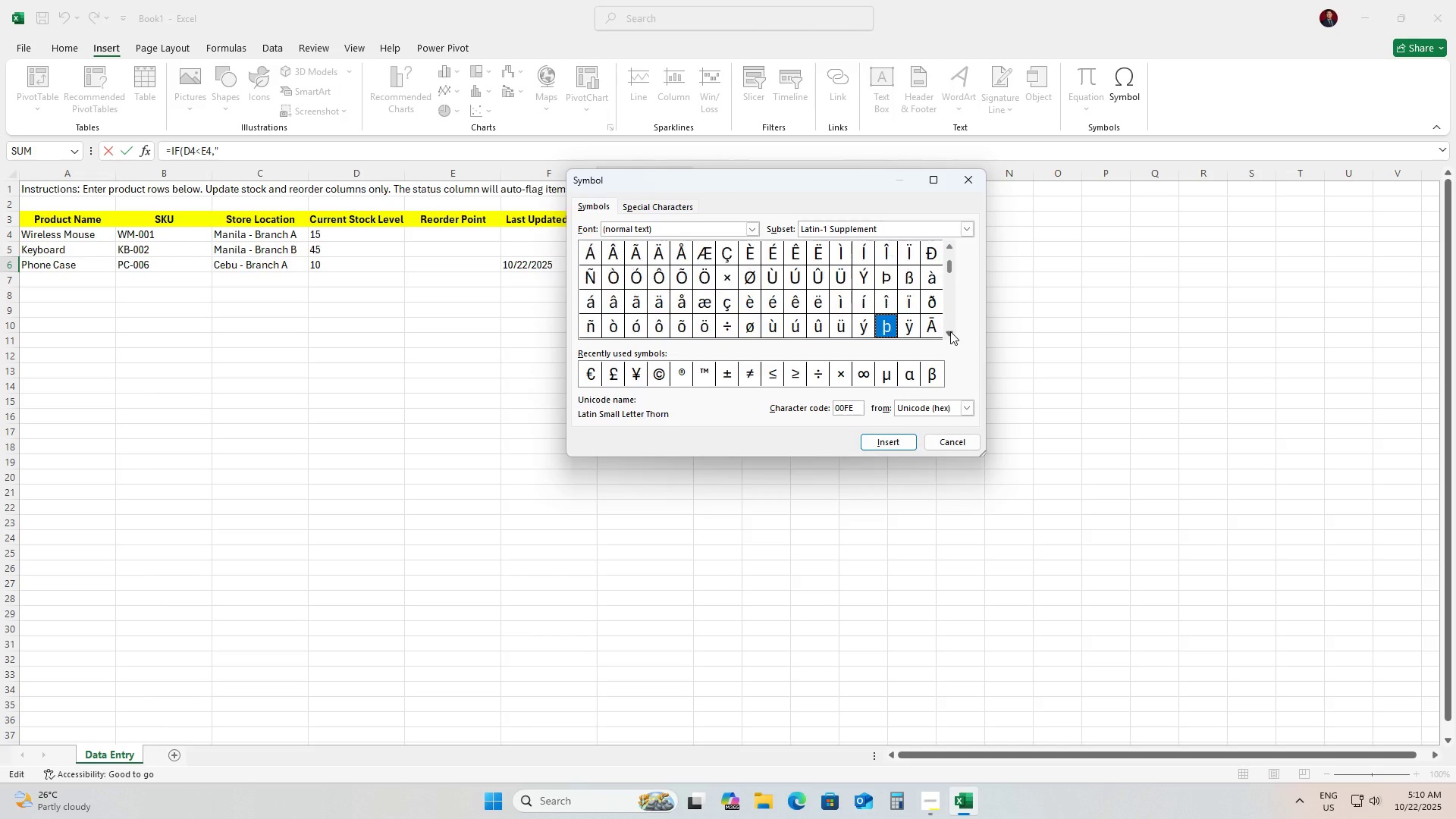 
key(ArrowDown)
 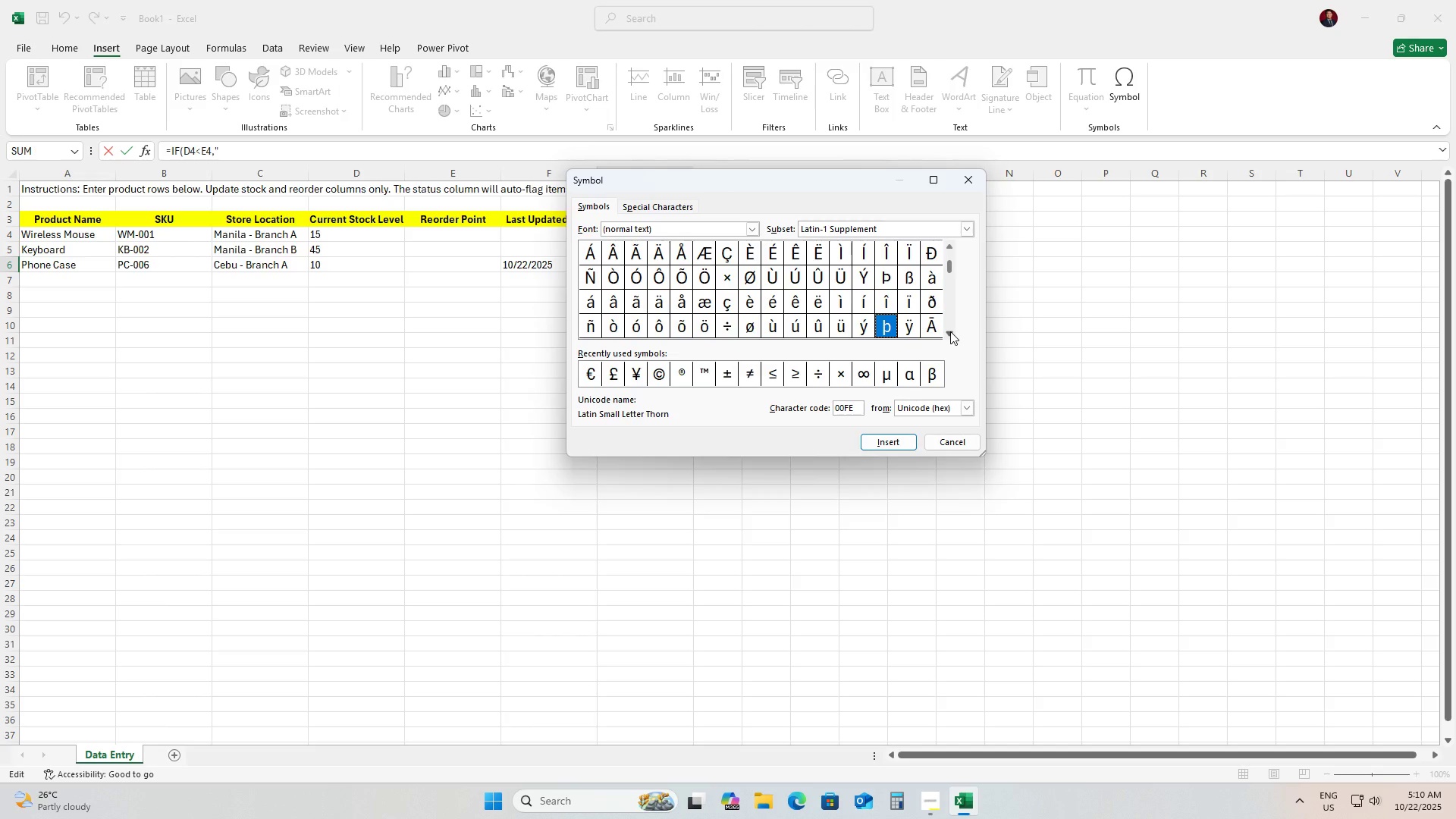 
key(ArrowDown)
 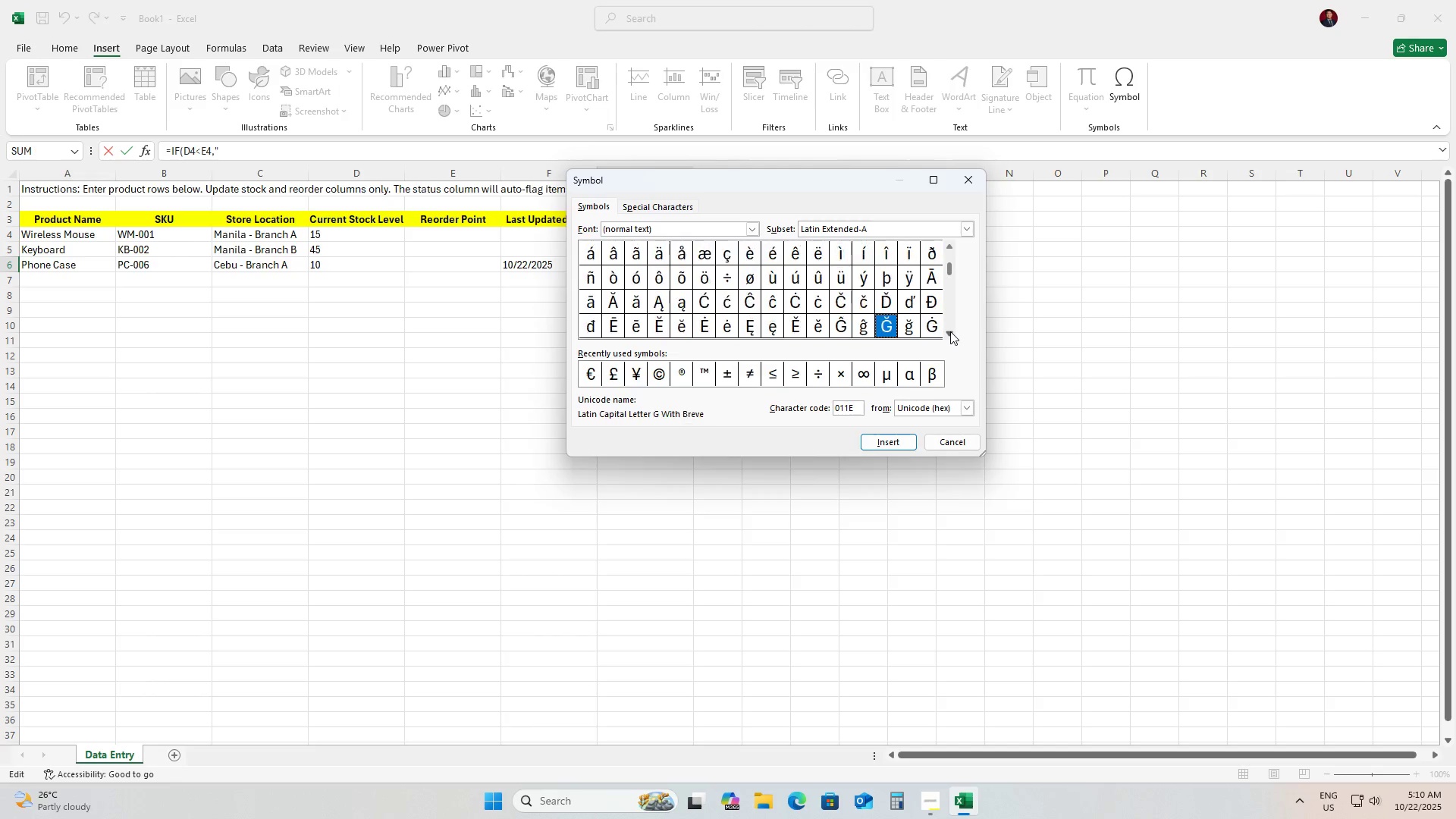 
key(ArrowDown)
 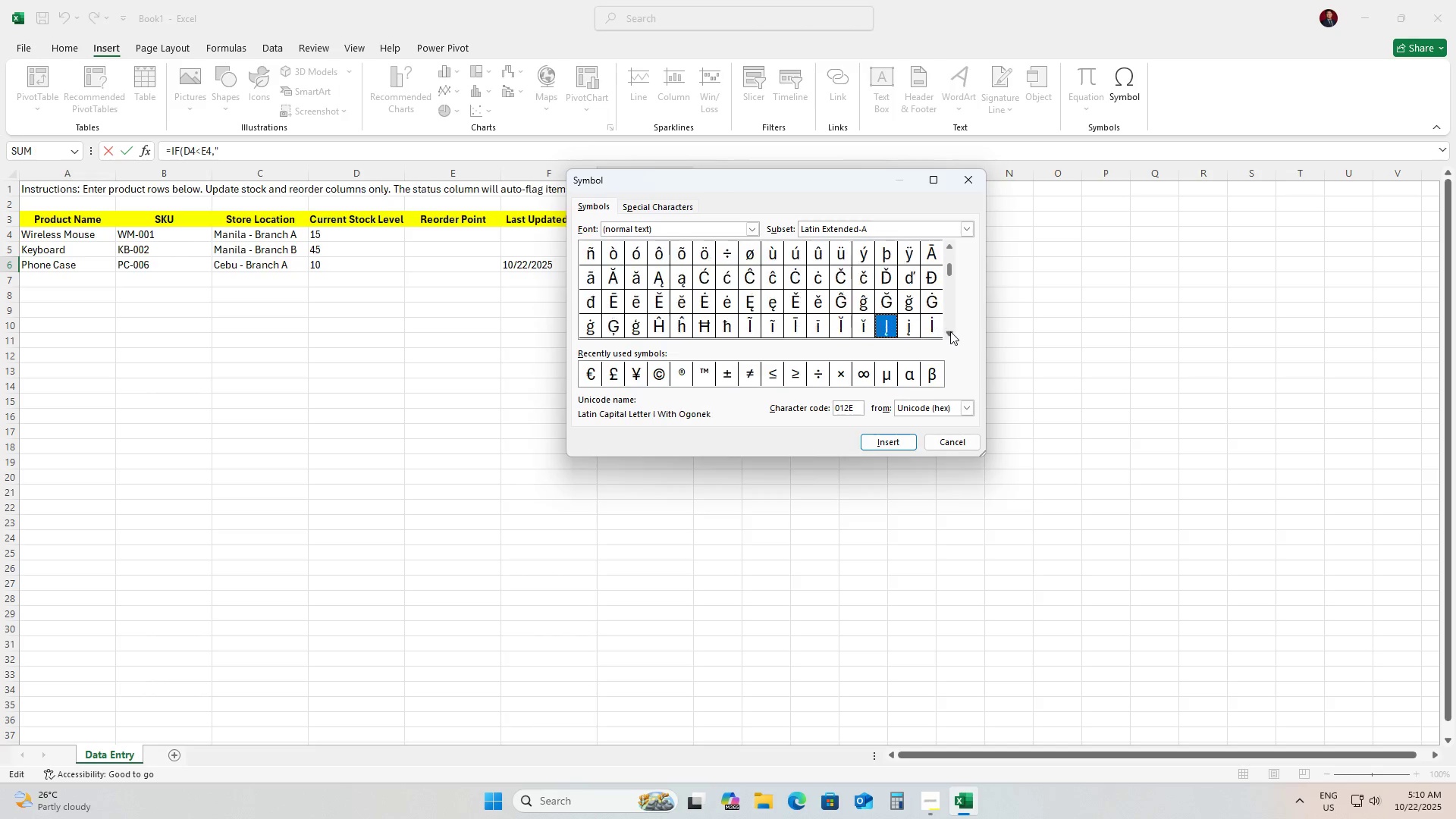 
key(ArrowDown)
 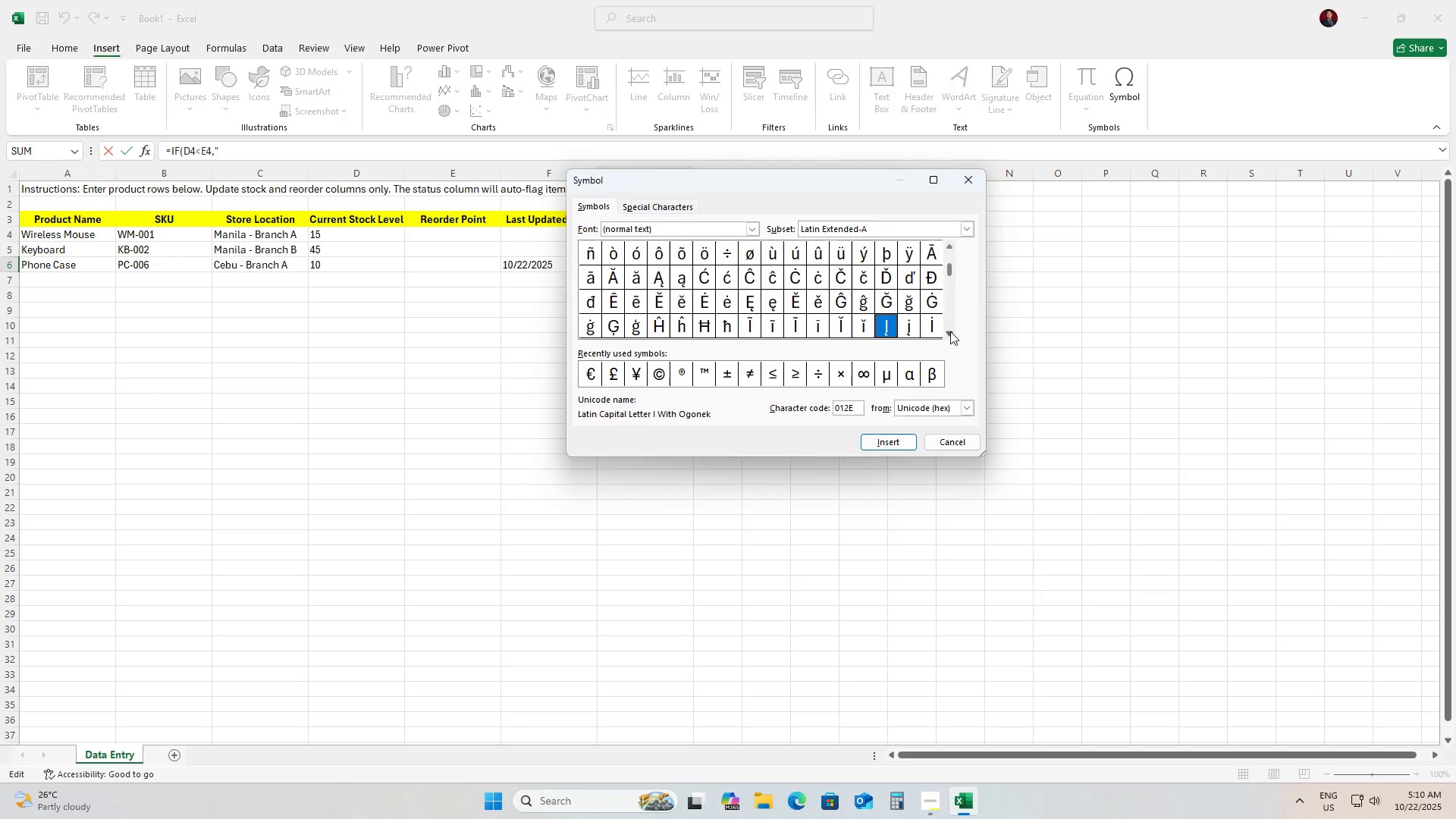 
key(ArrowDown)
 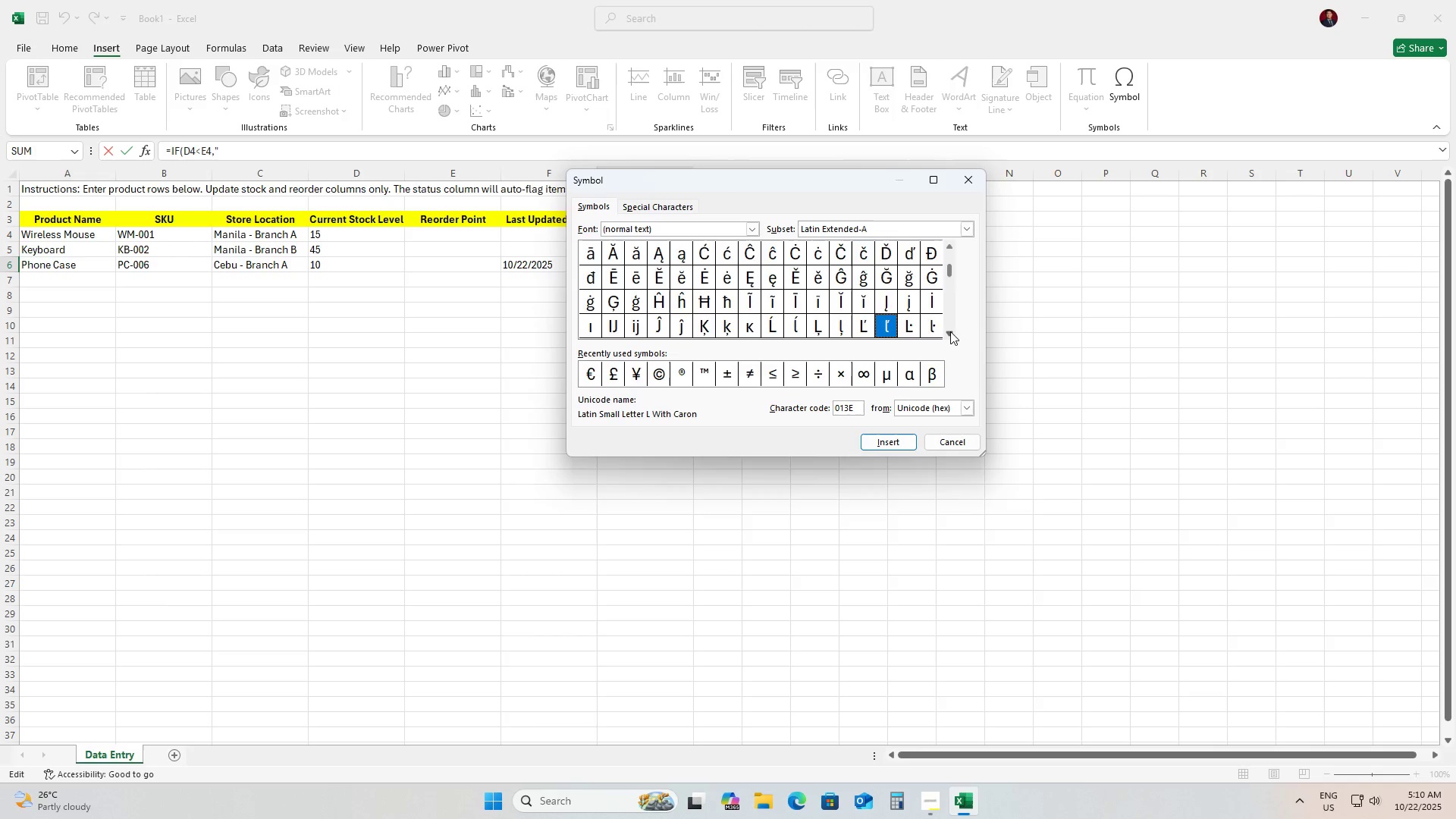 
key(ArrowDown)
 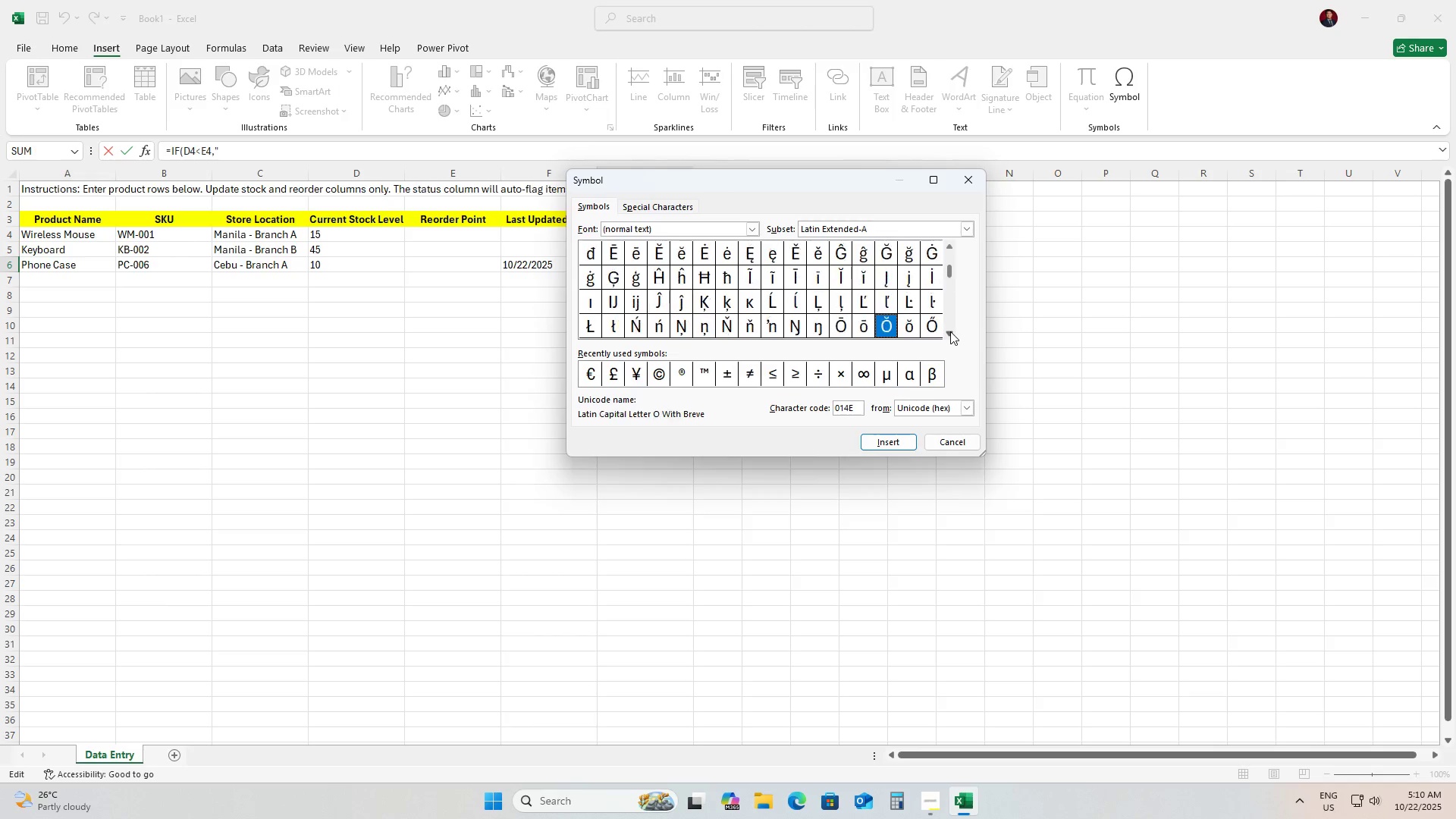 
key(ArrowDown)
 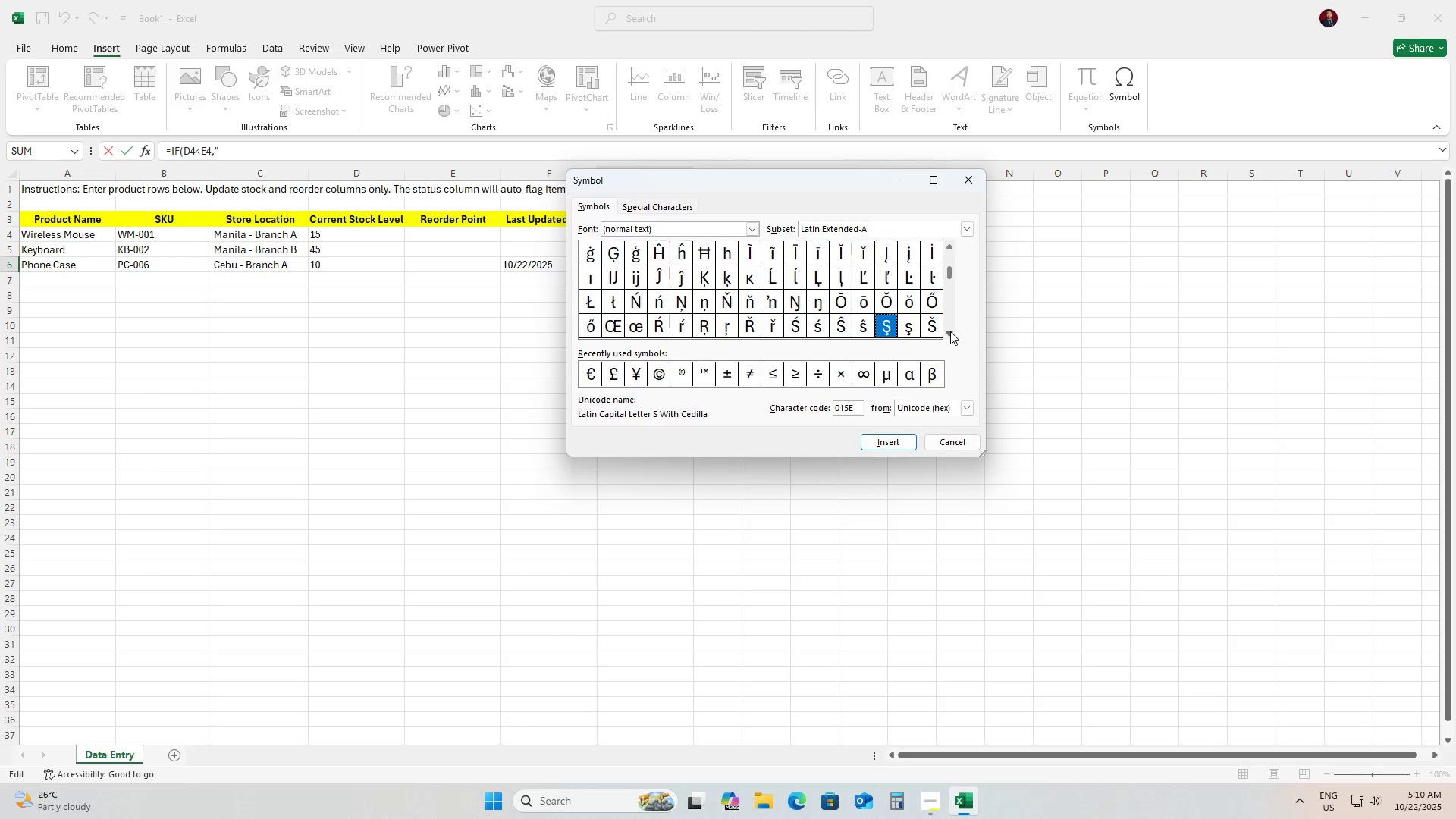 
key(ArrowDown)
 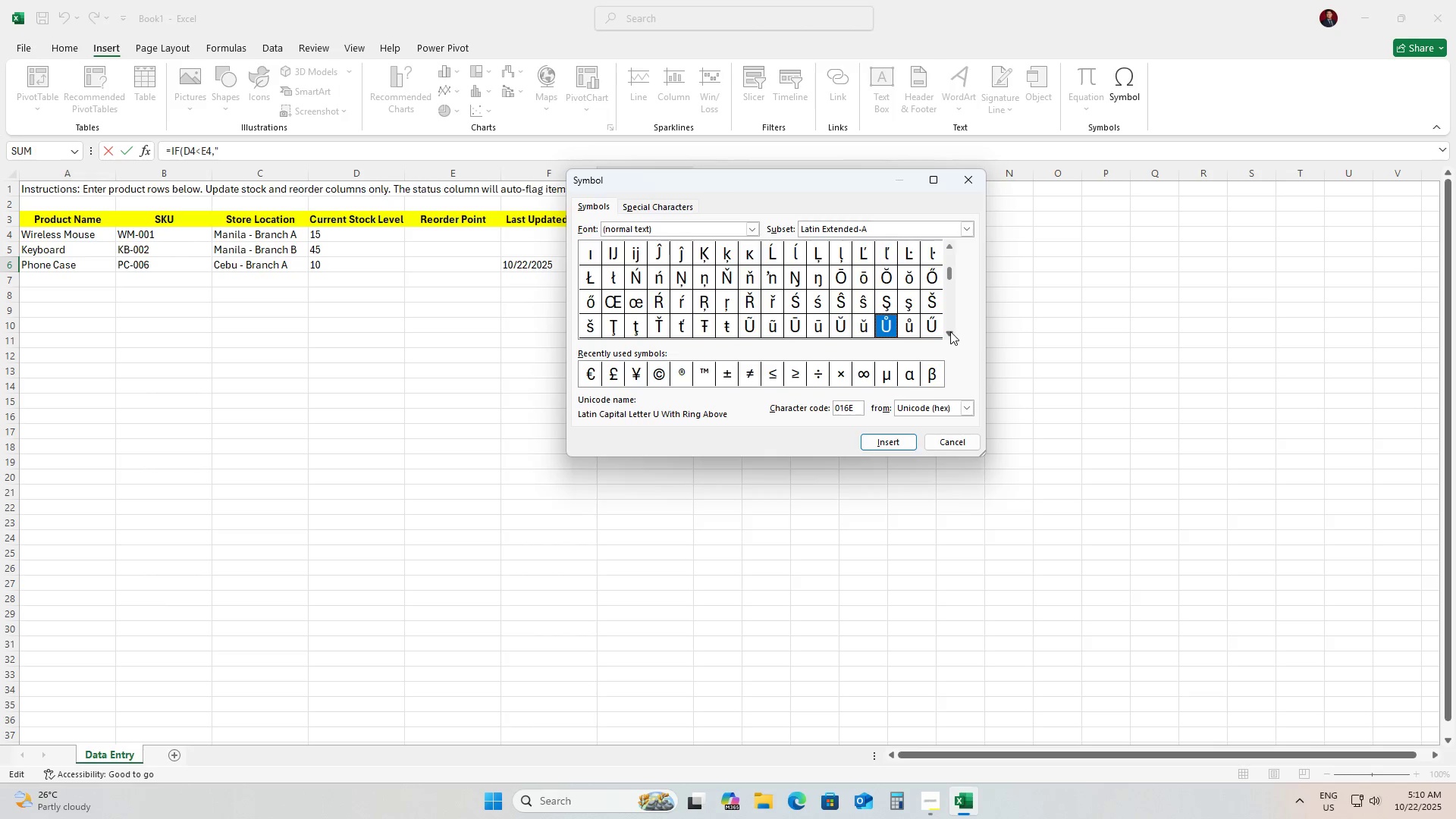 
key(ArrowDown)
 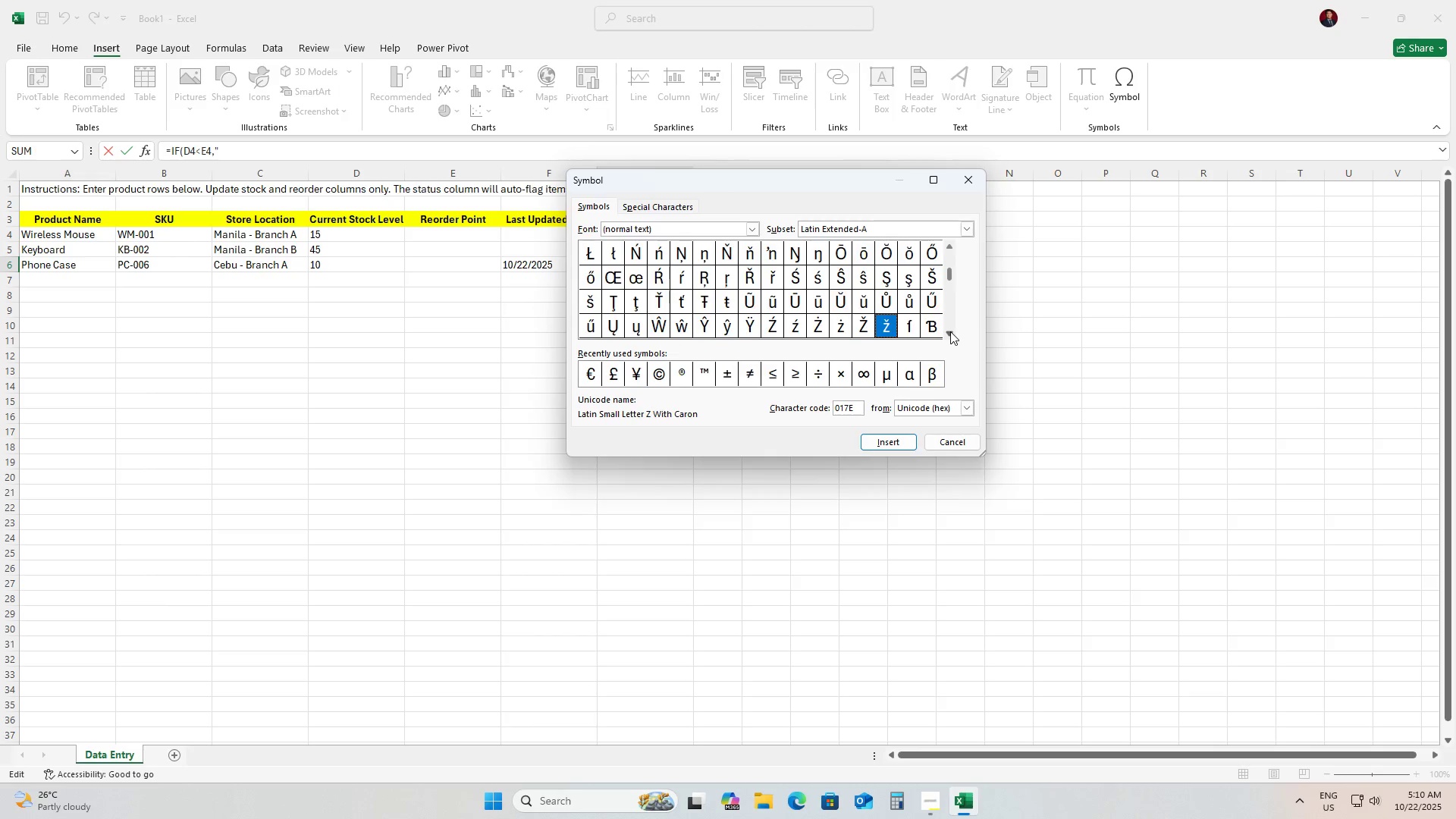 
key(ArrowDown)
 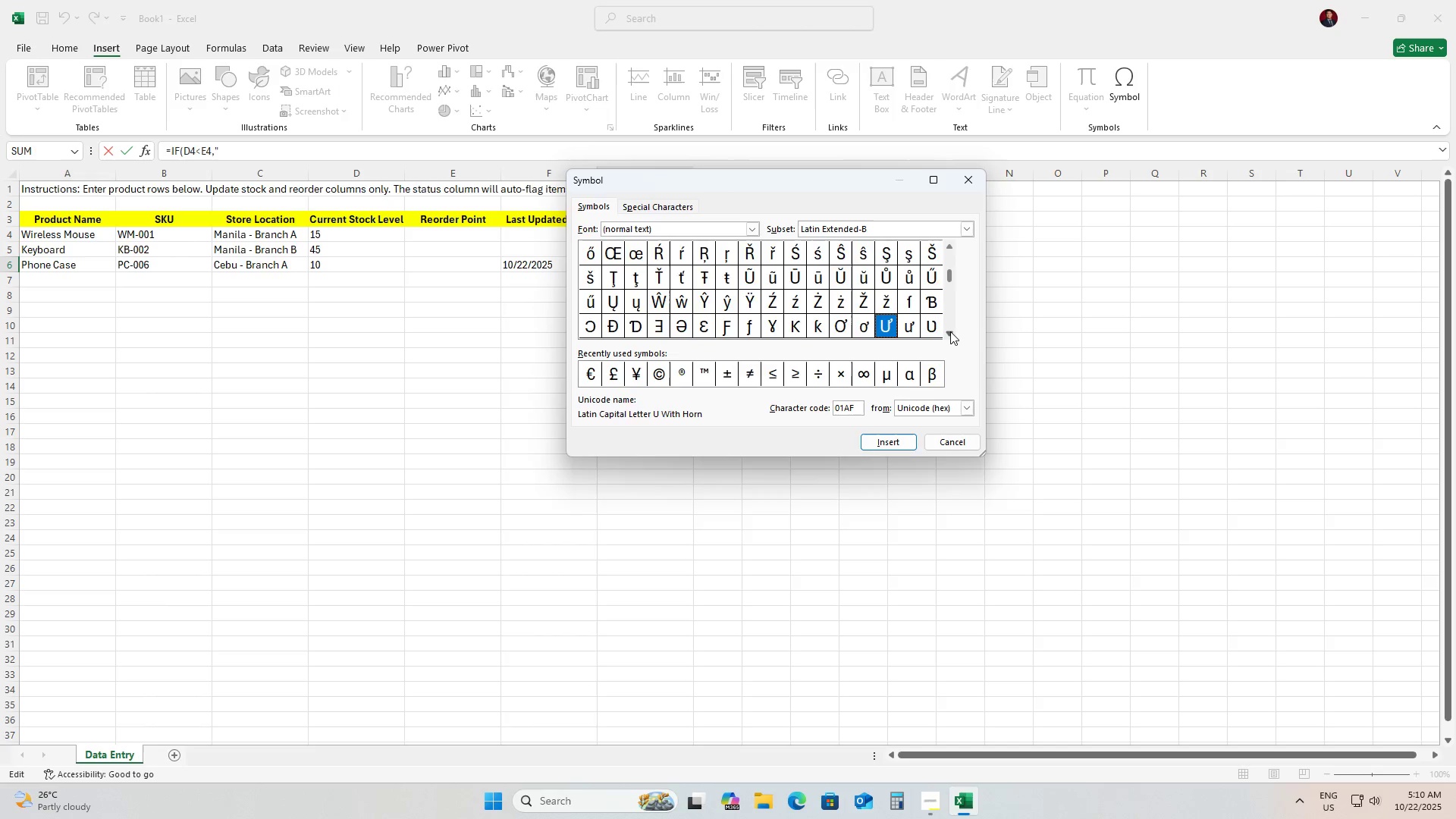 
key(ArrowDown)
 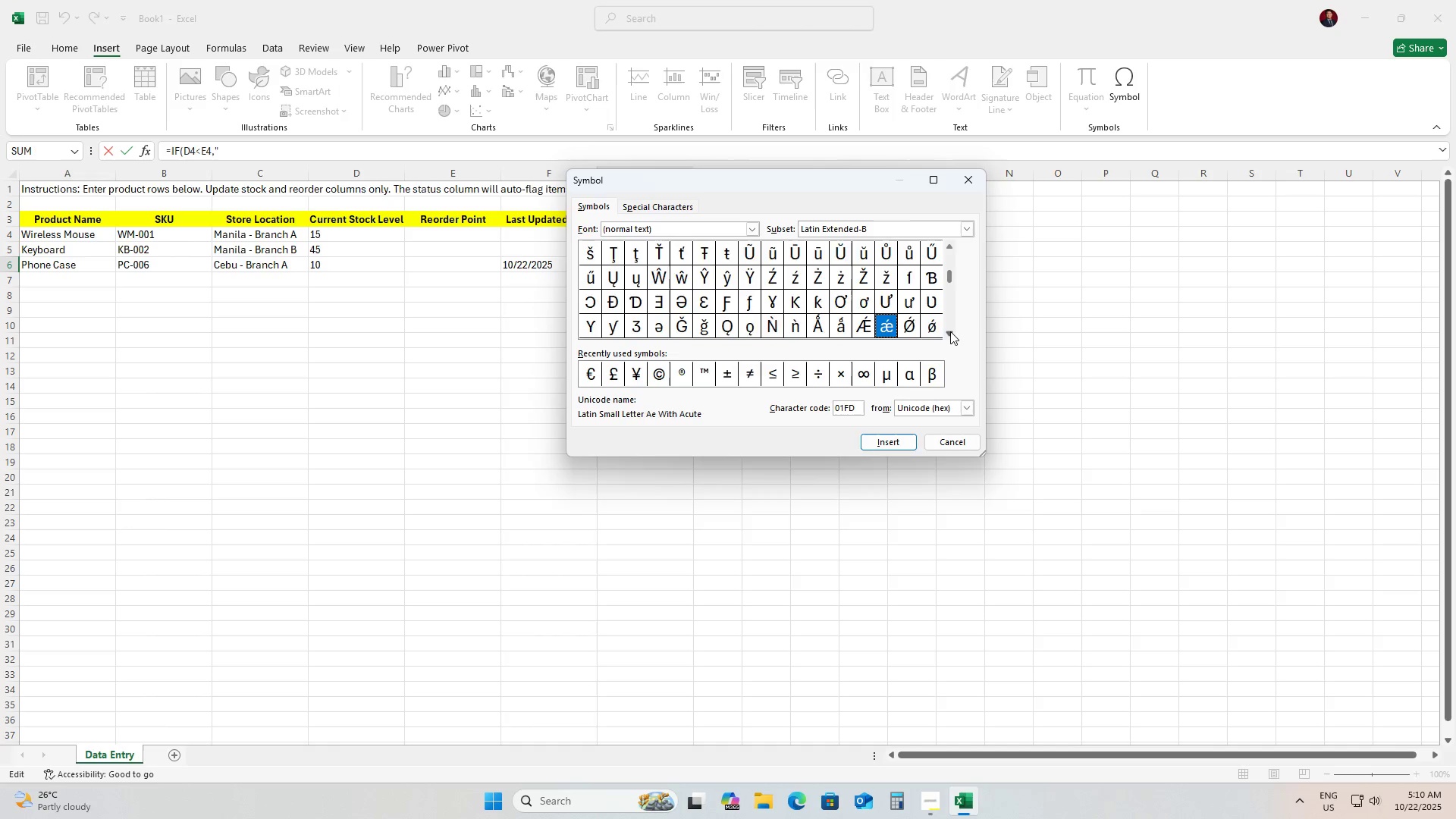 
key(ArrowDown)
 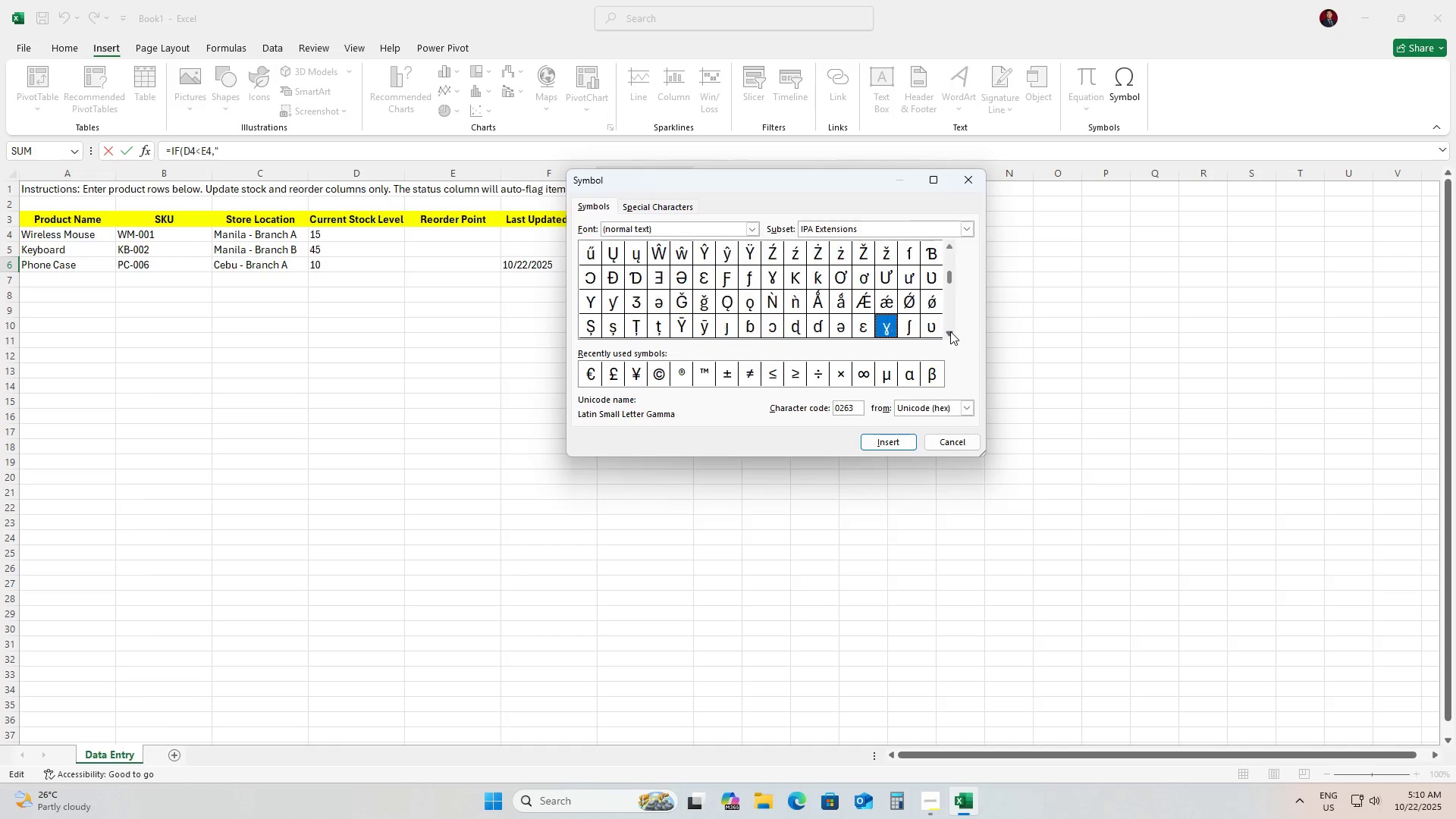 
key(ArrowDown)
 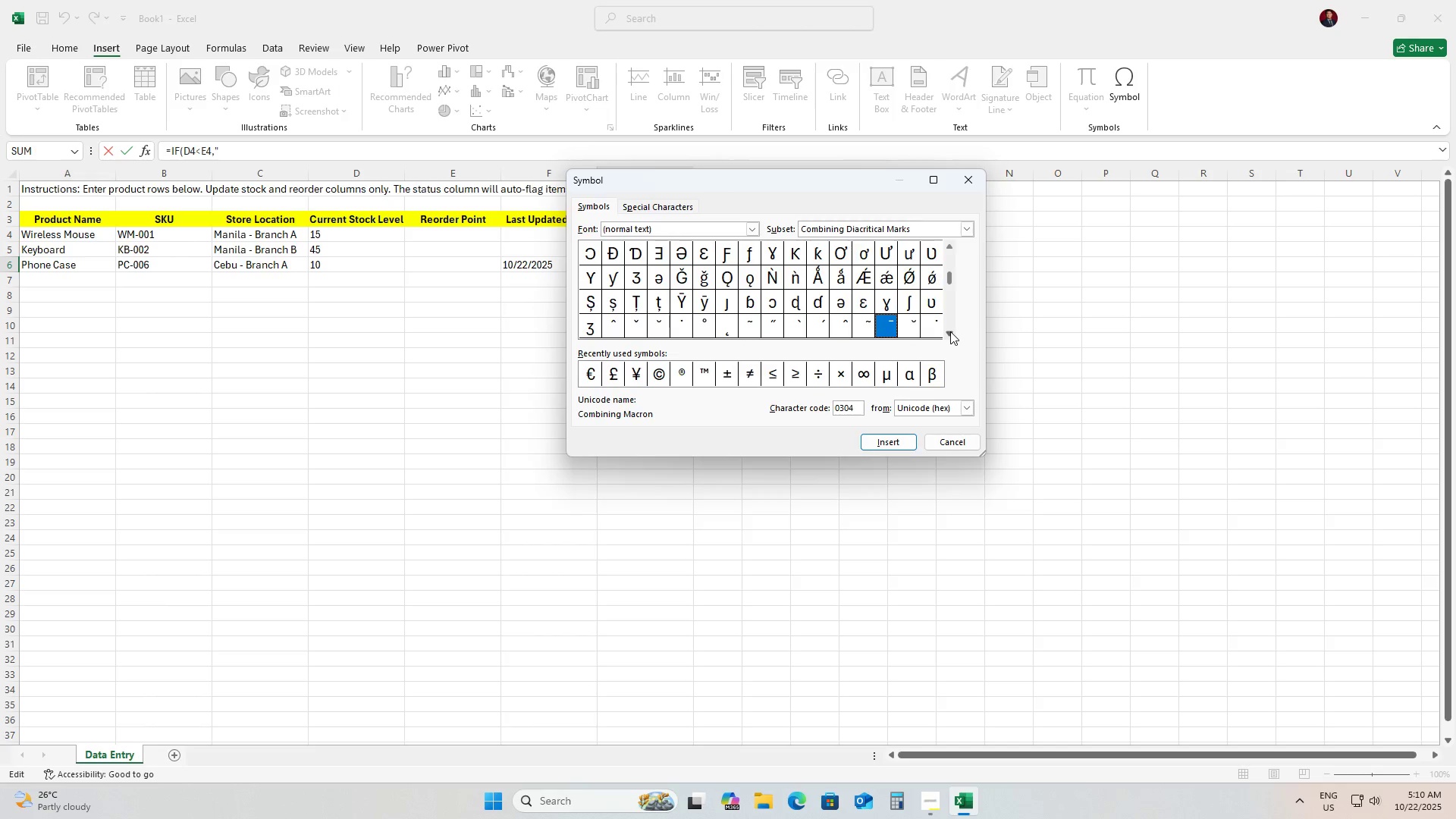 
key(ArrowDown)
 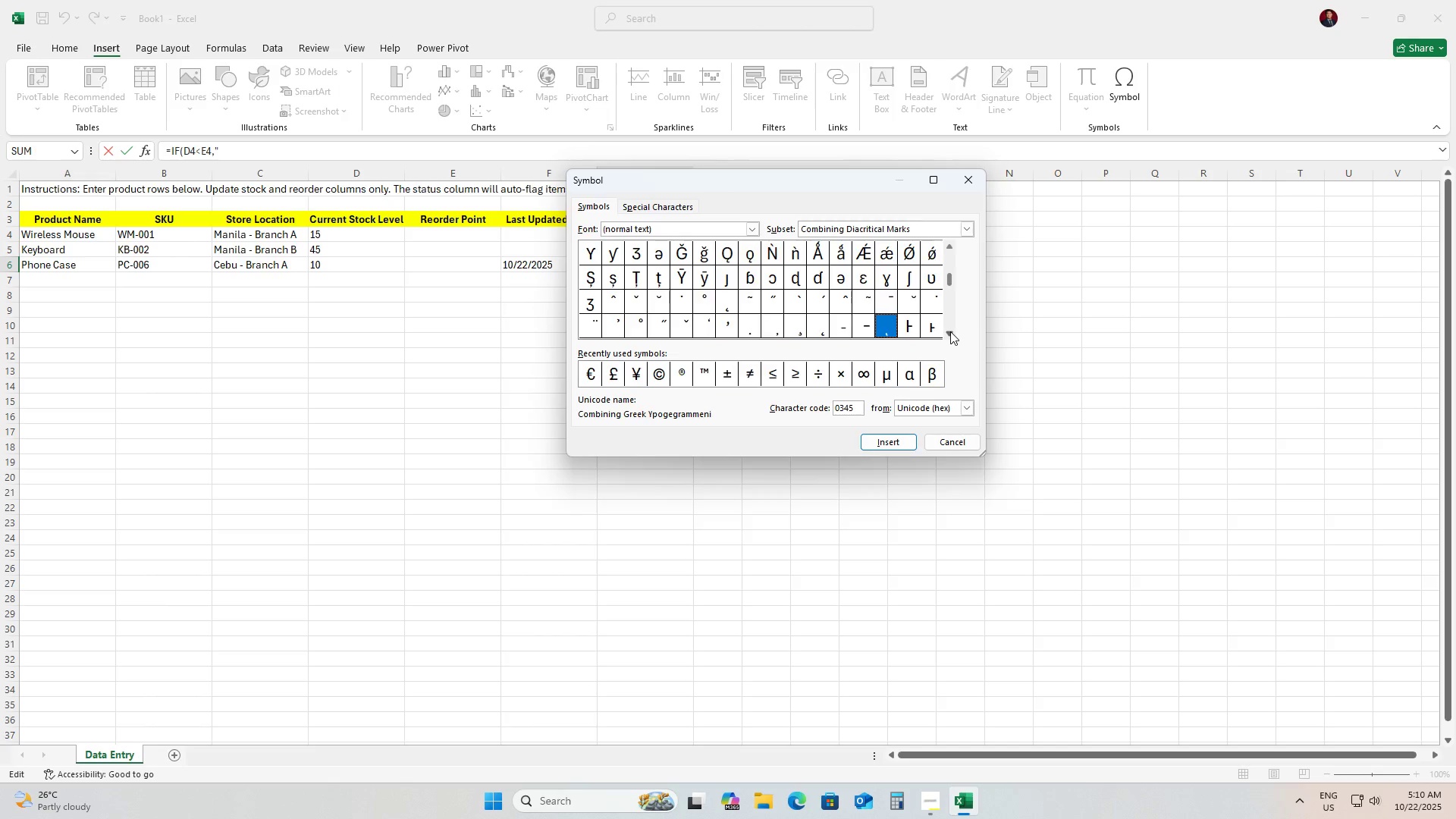 
key(ArrowDown)
 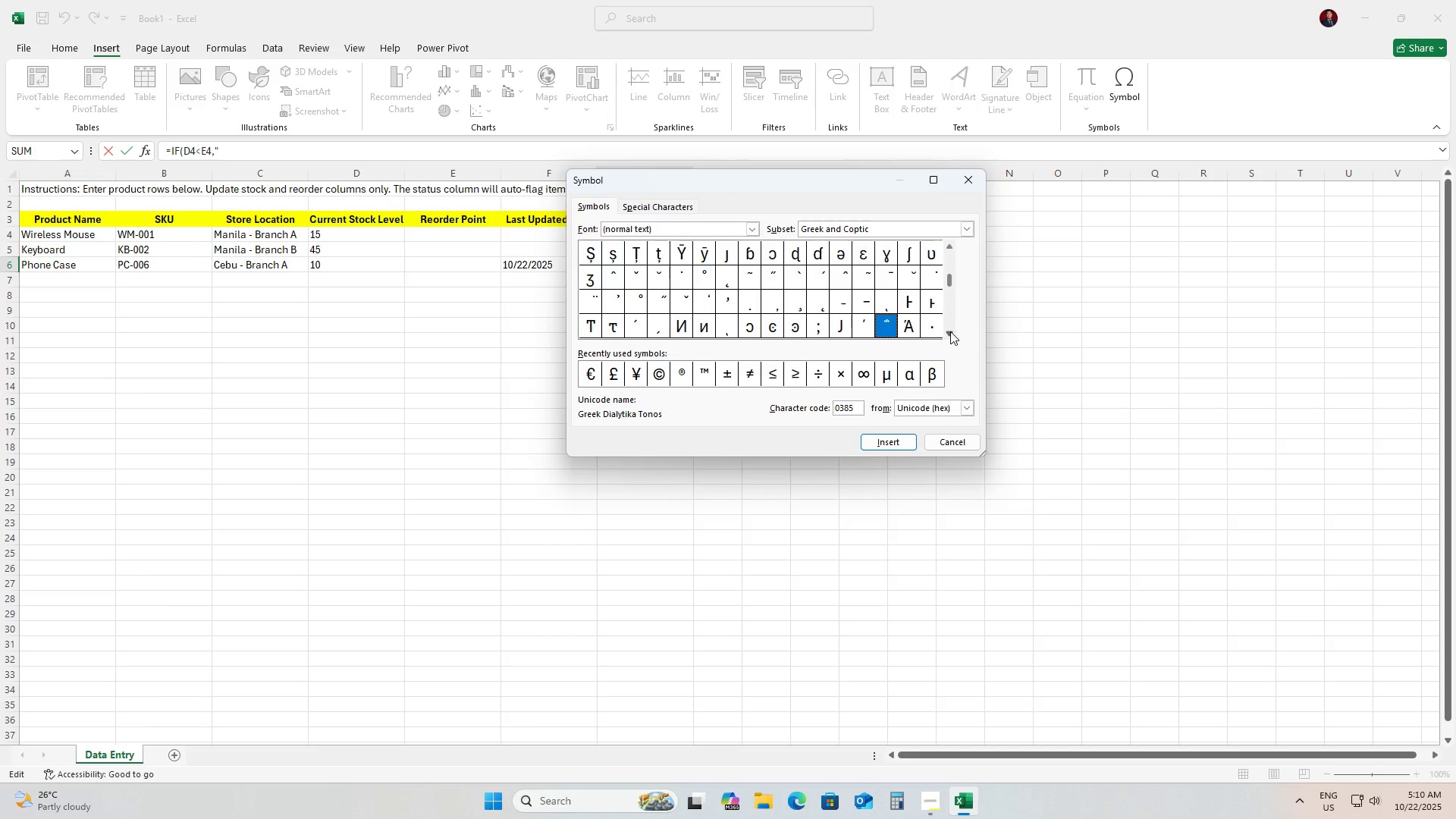 
key(ArrowDown)
 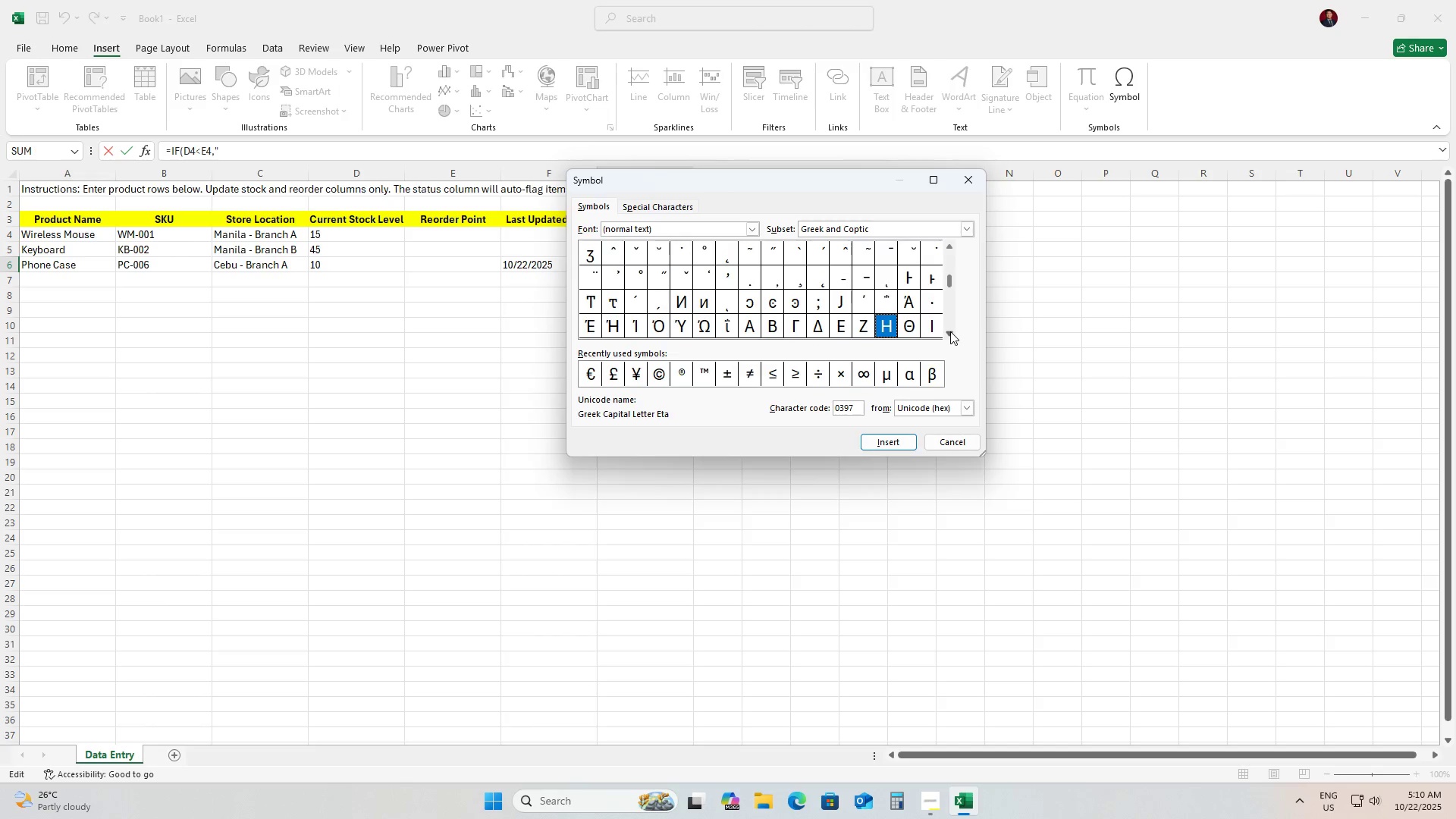 
key(ArrowDown)
 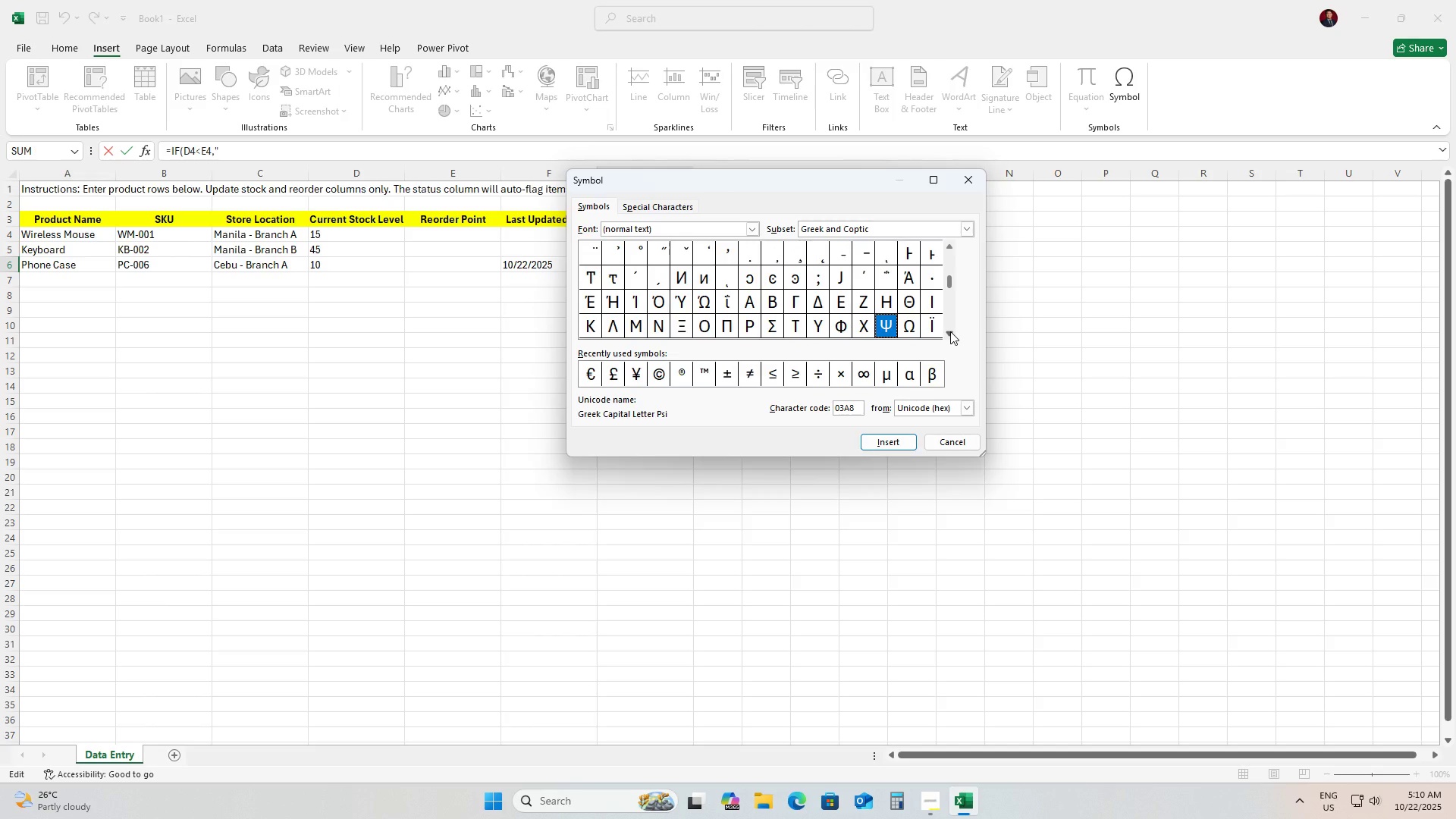 
key(ArrowDown)
 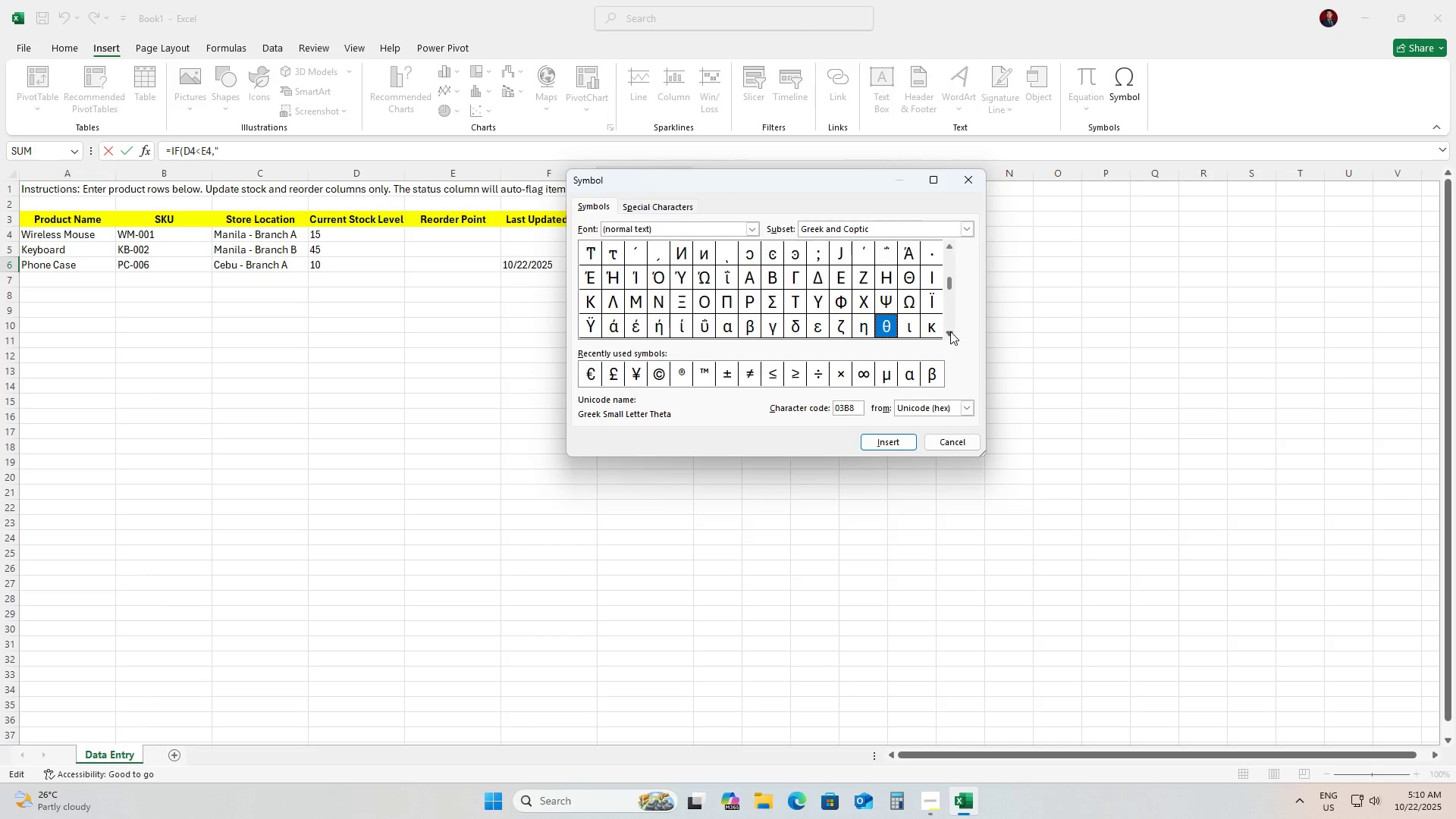 
key(ArrowDown)
 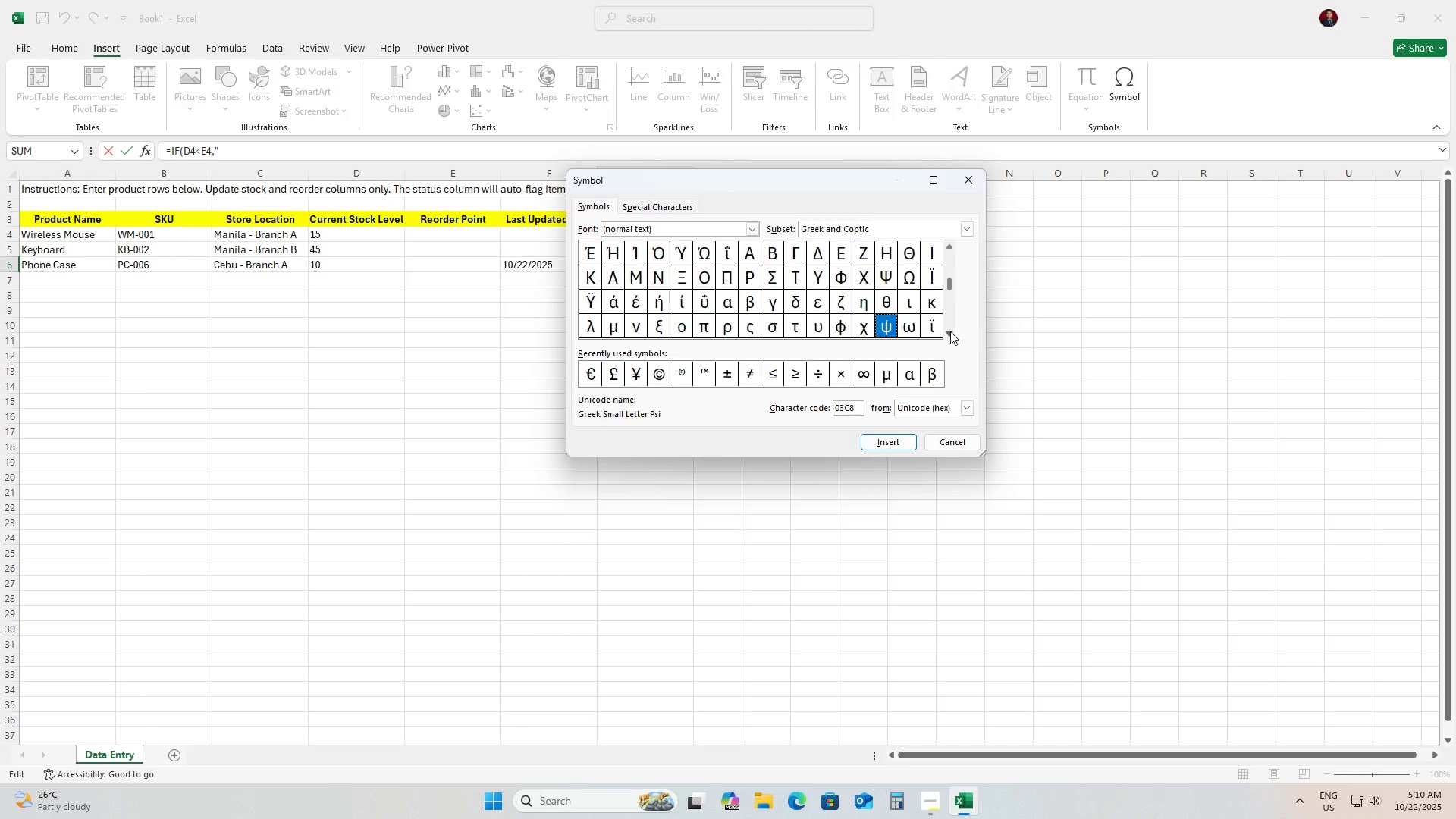 
key(ArrowDown)
 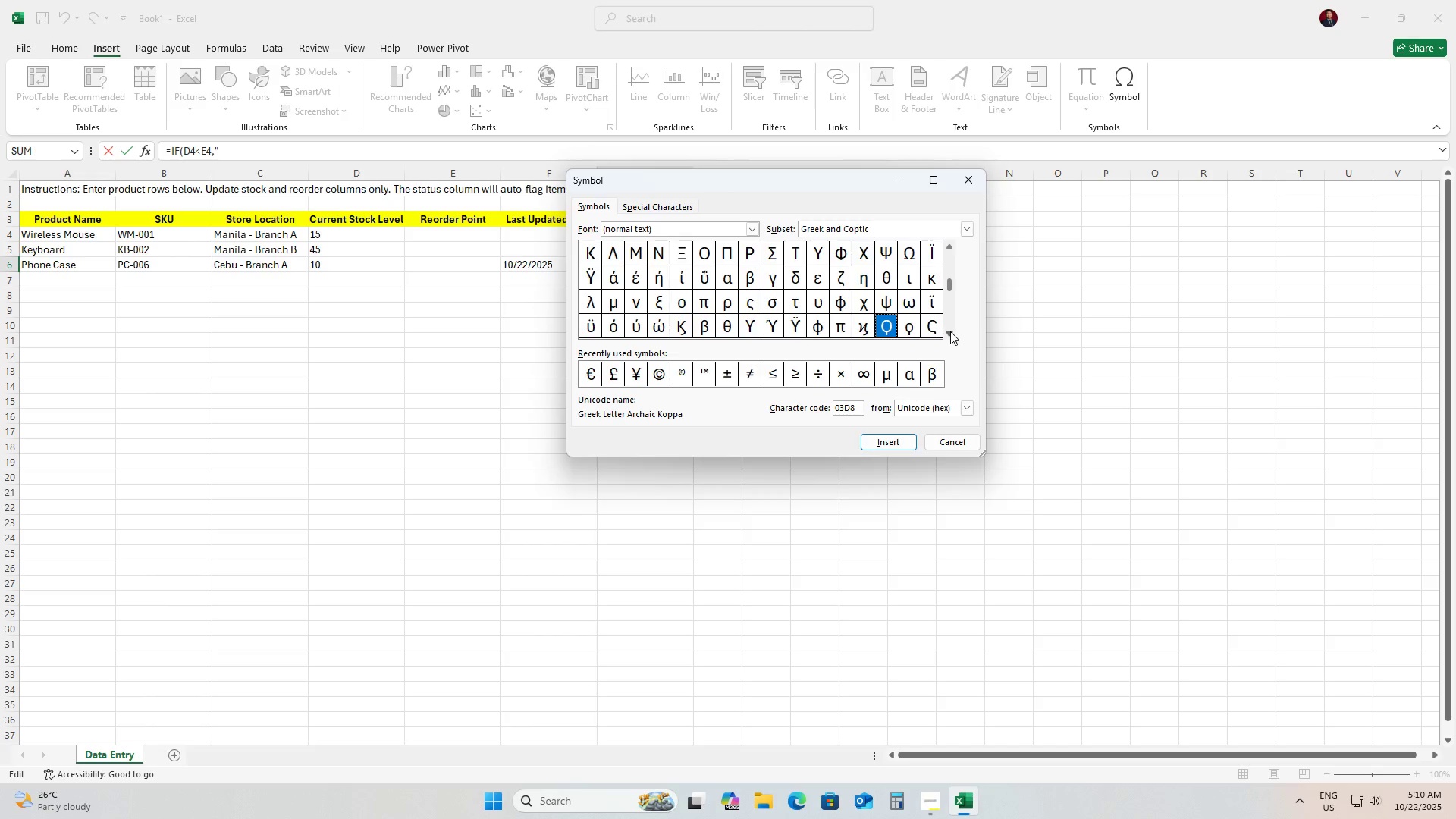 
key(ArrowDown)
 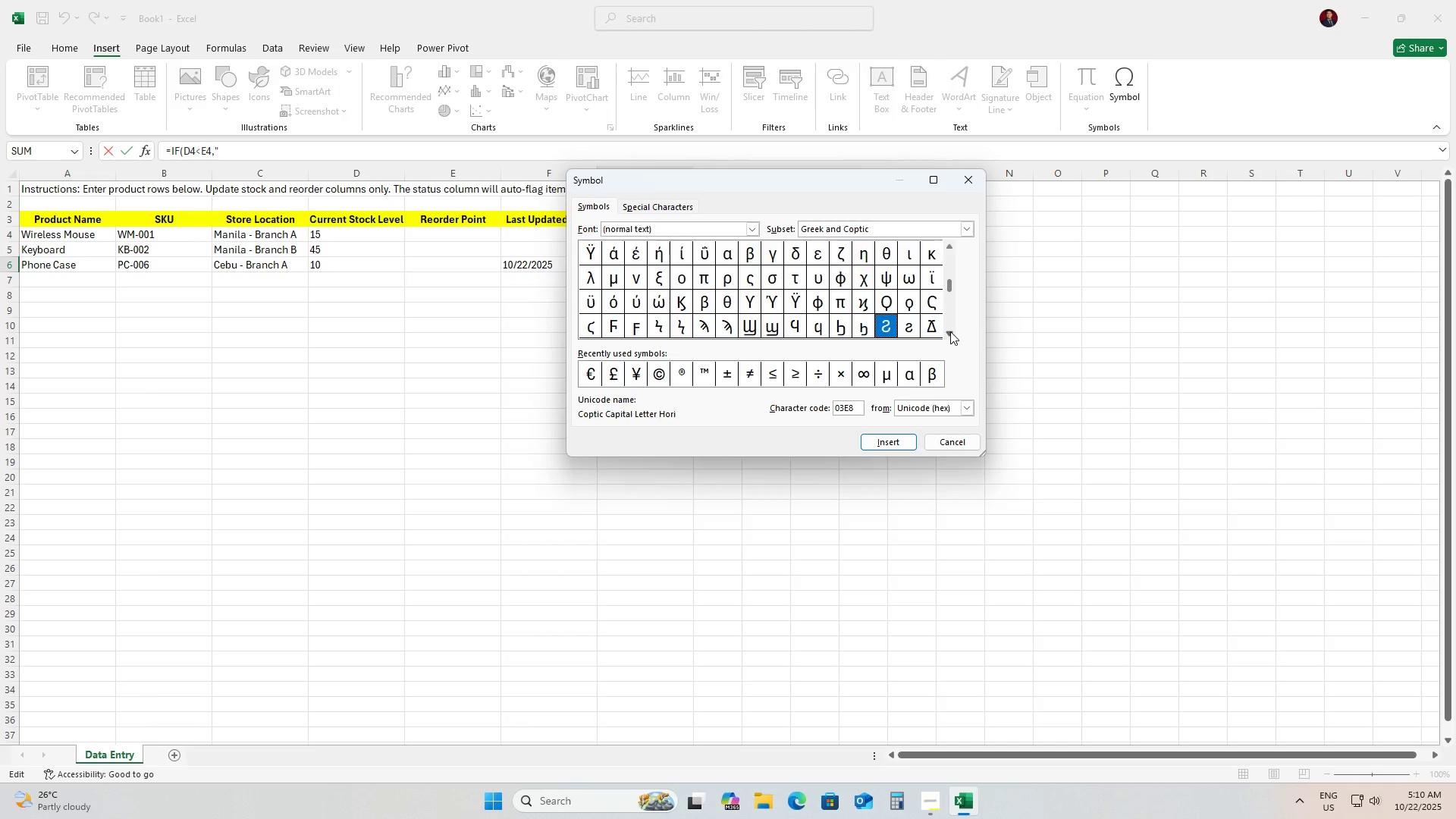 
key(ArrowDown)
 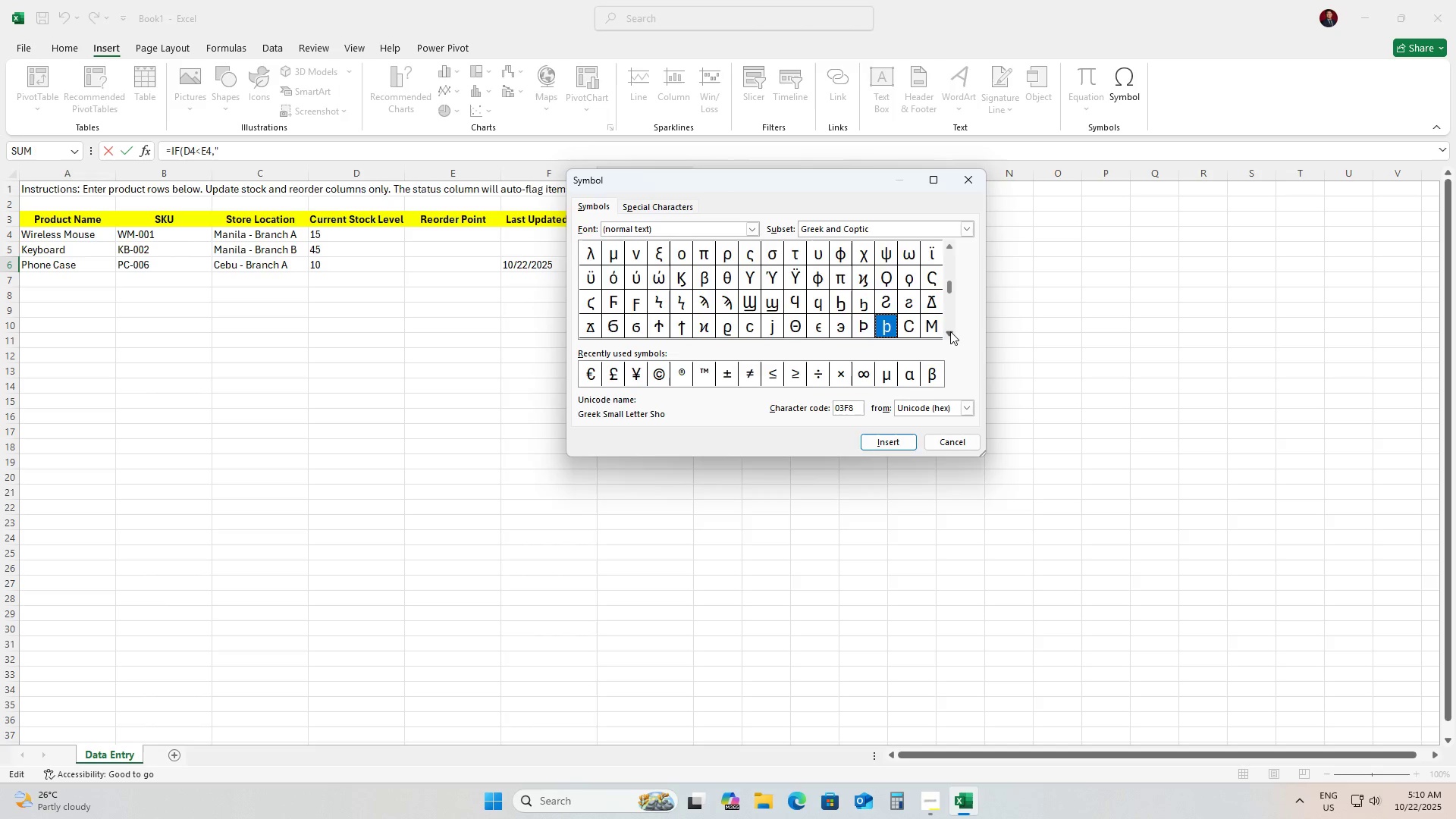 
key(ArrowDown)
 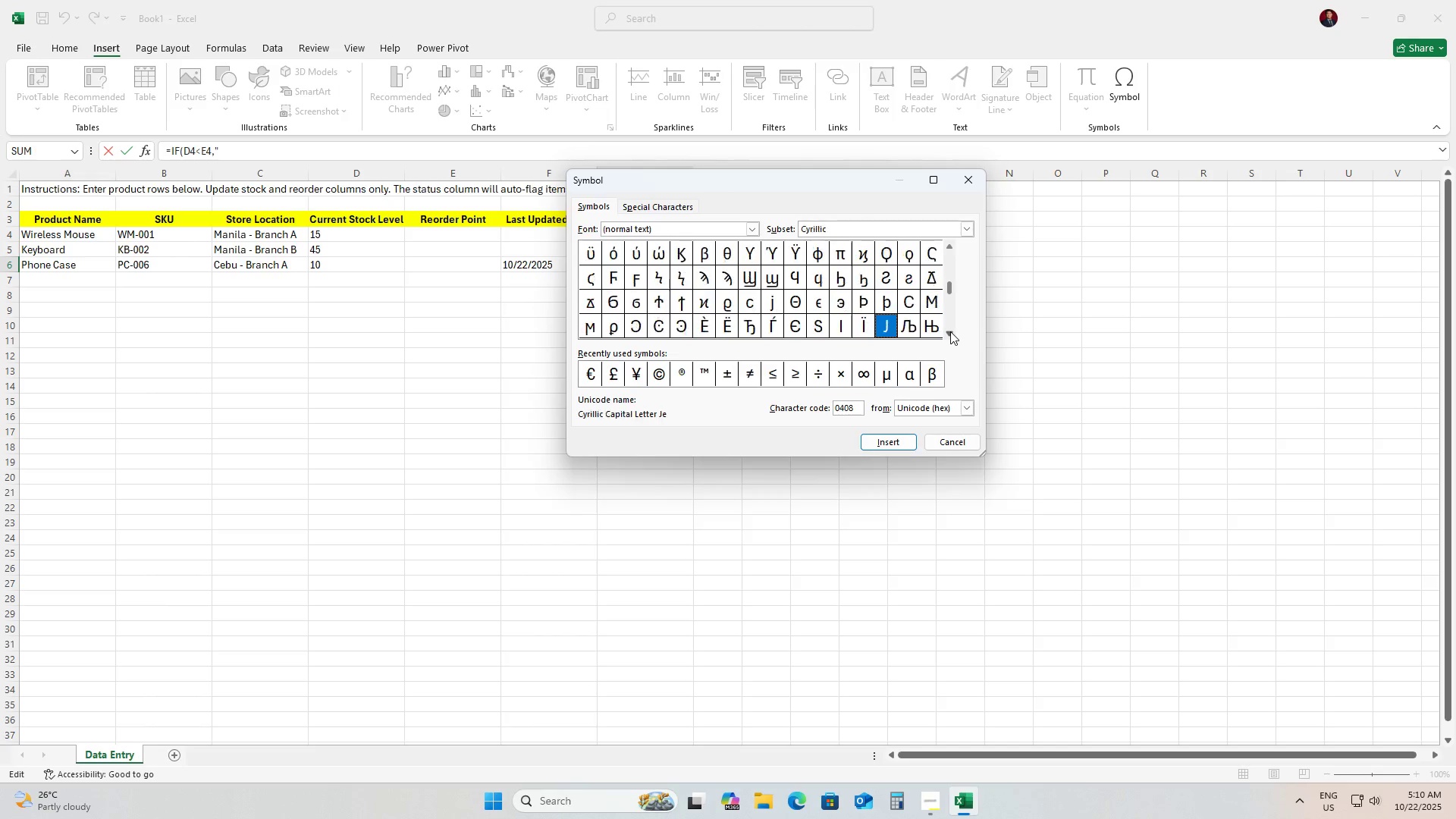 
key(ArrowDown)
 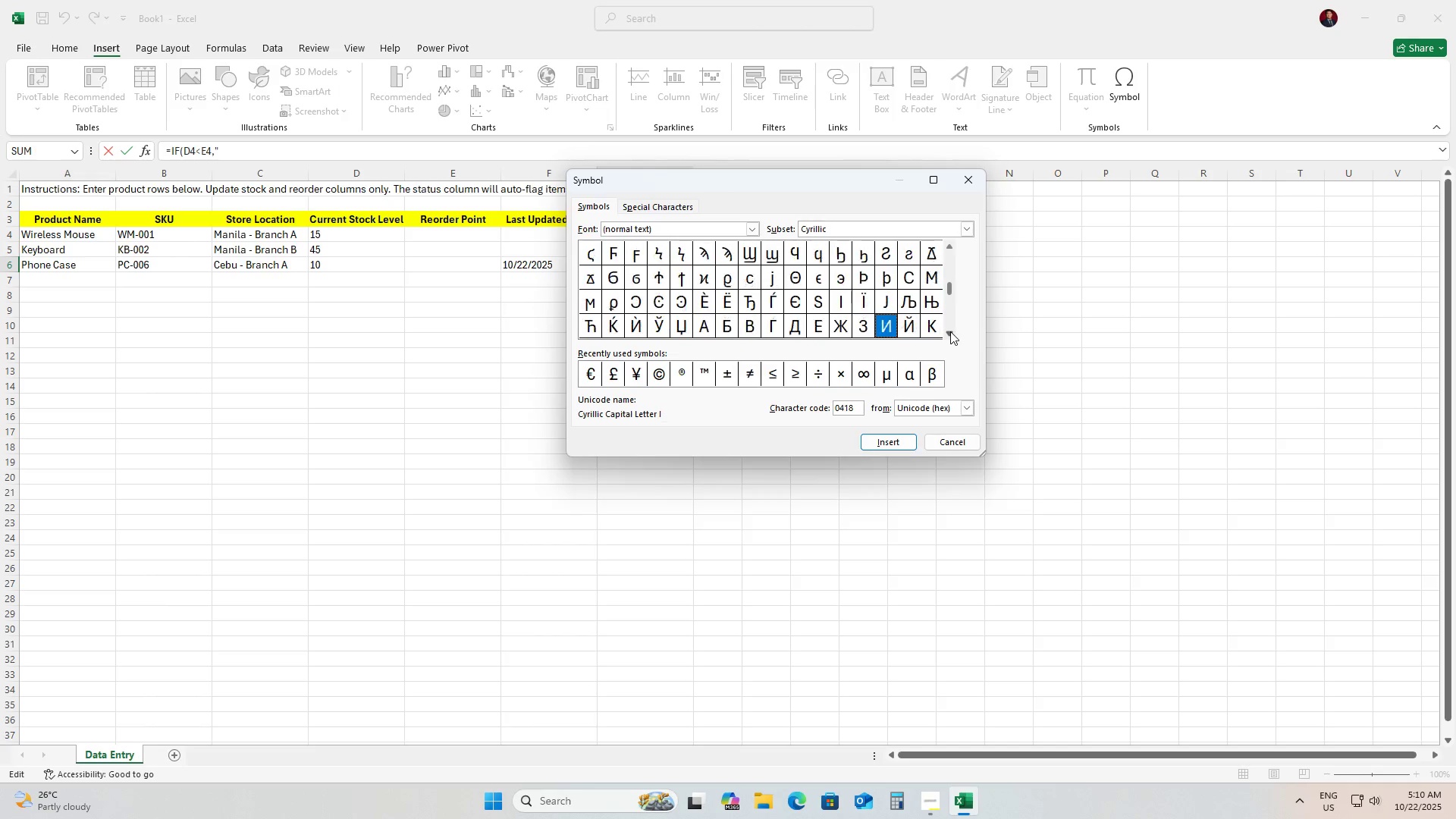 
key(ArrowDown)
 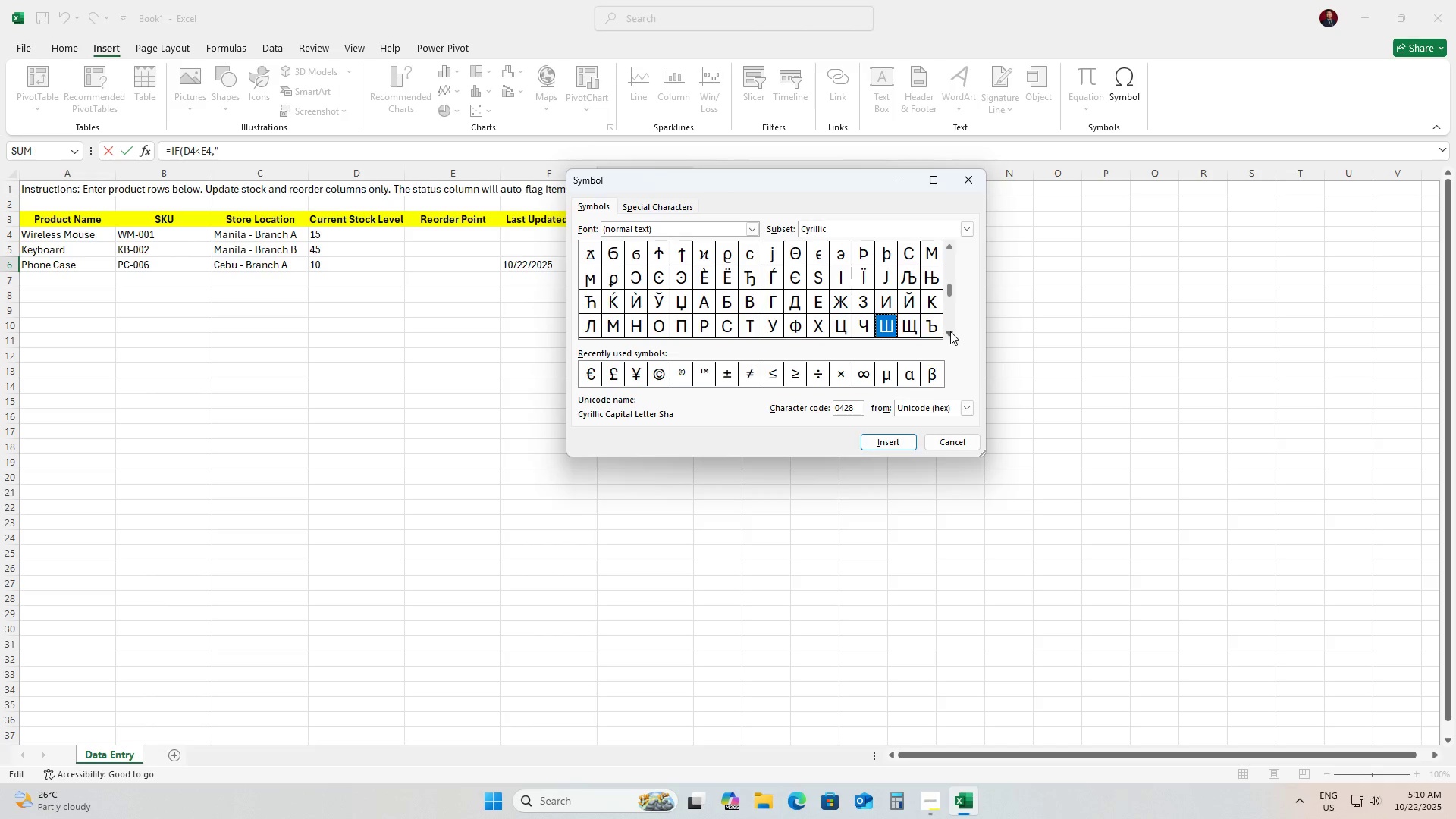 
key(ArrowDown)
 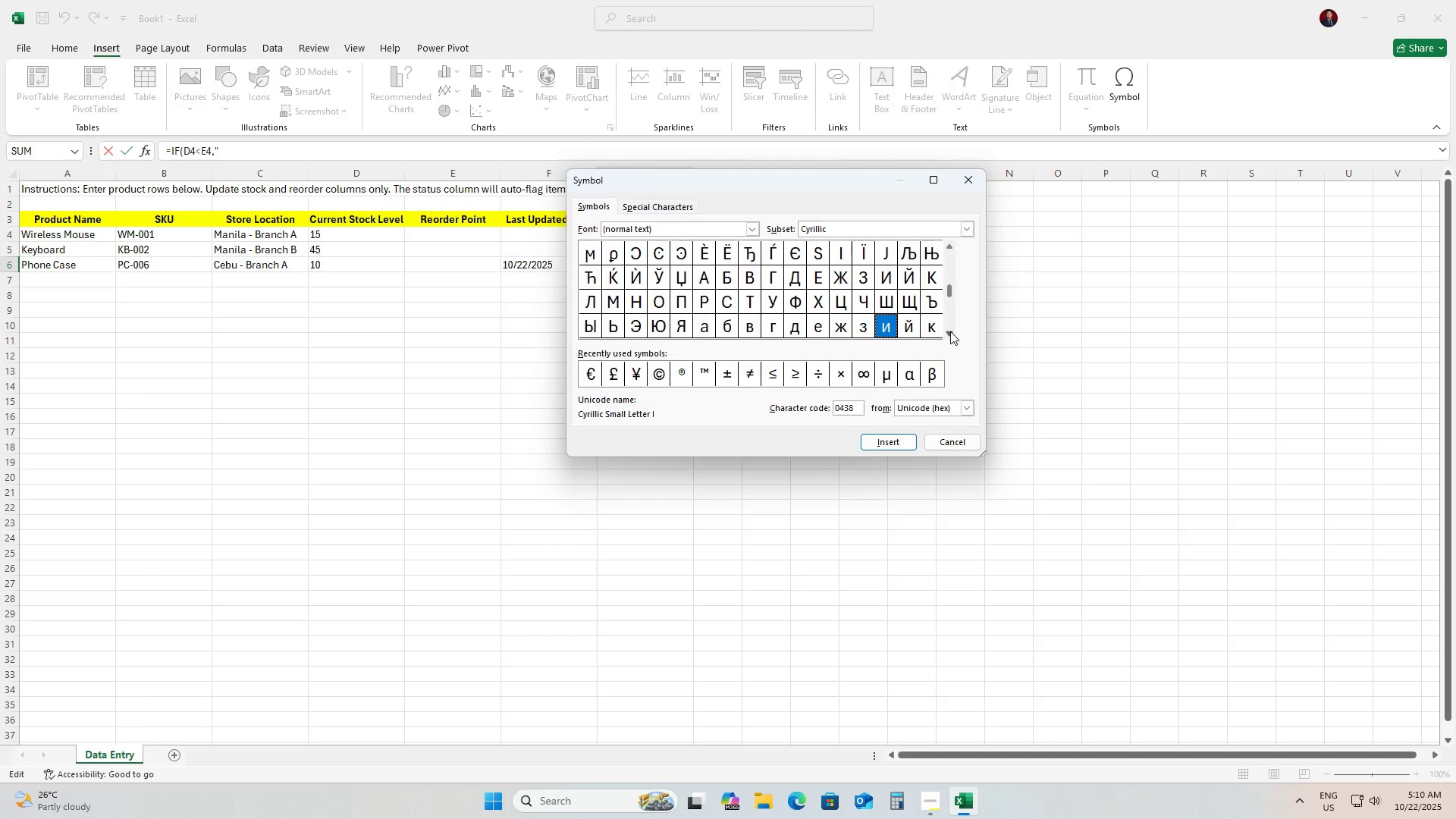 
key(ArrowDown)
 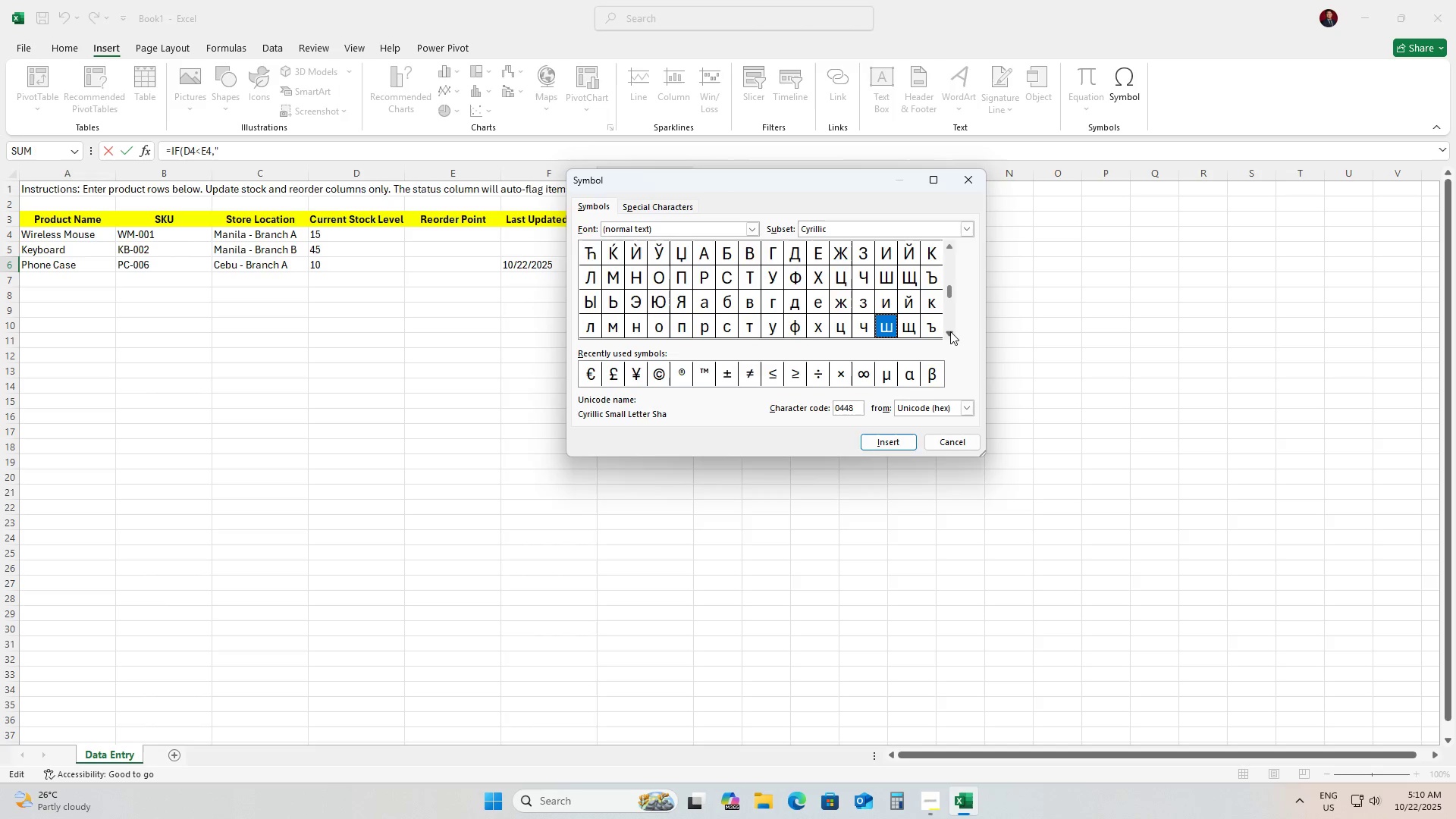 
key(ArrowDown)
 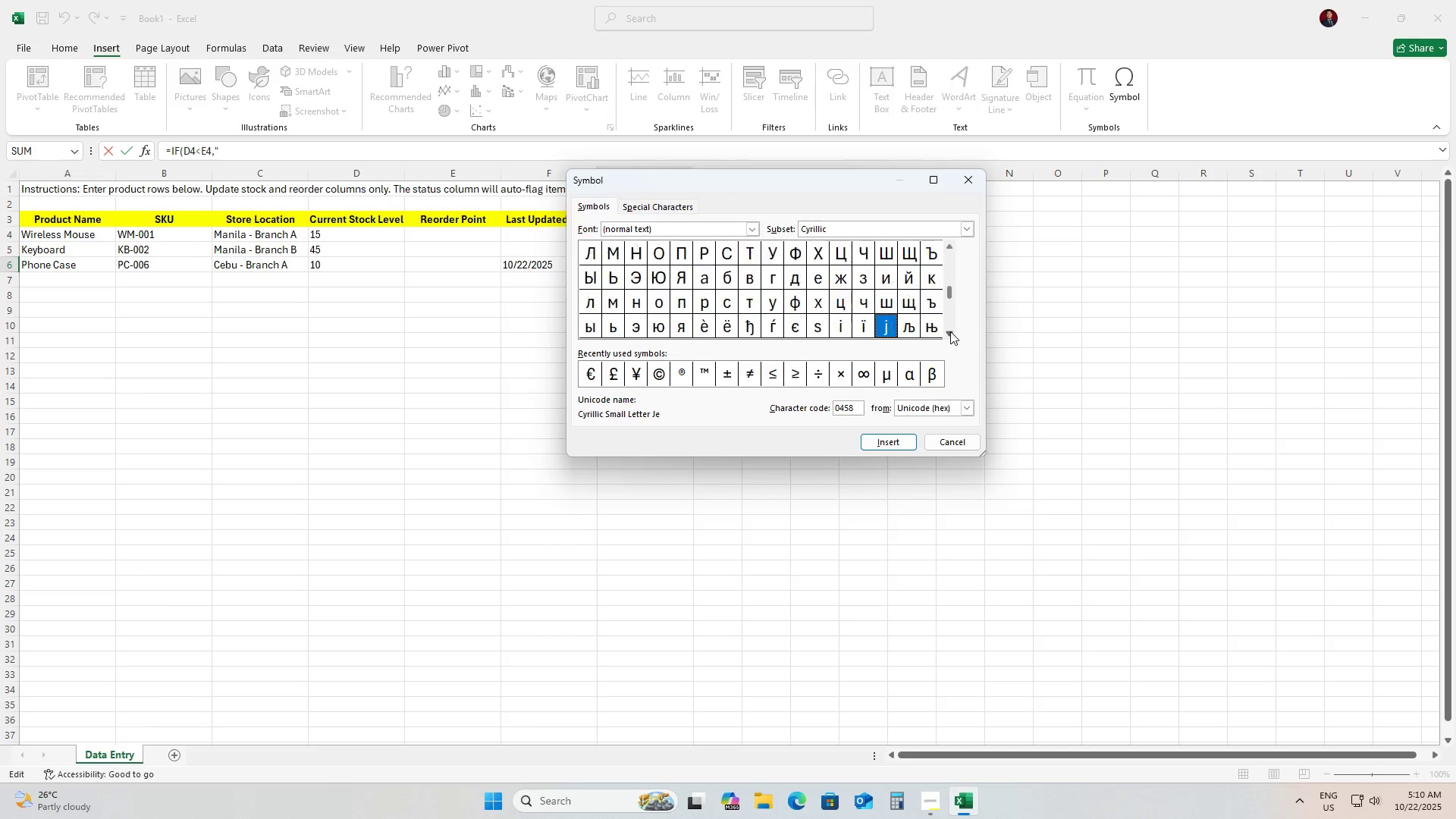 
key(ArrowDown)
 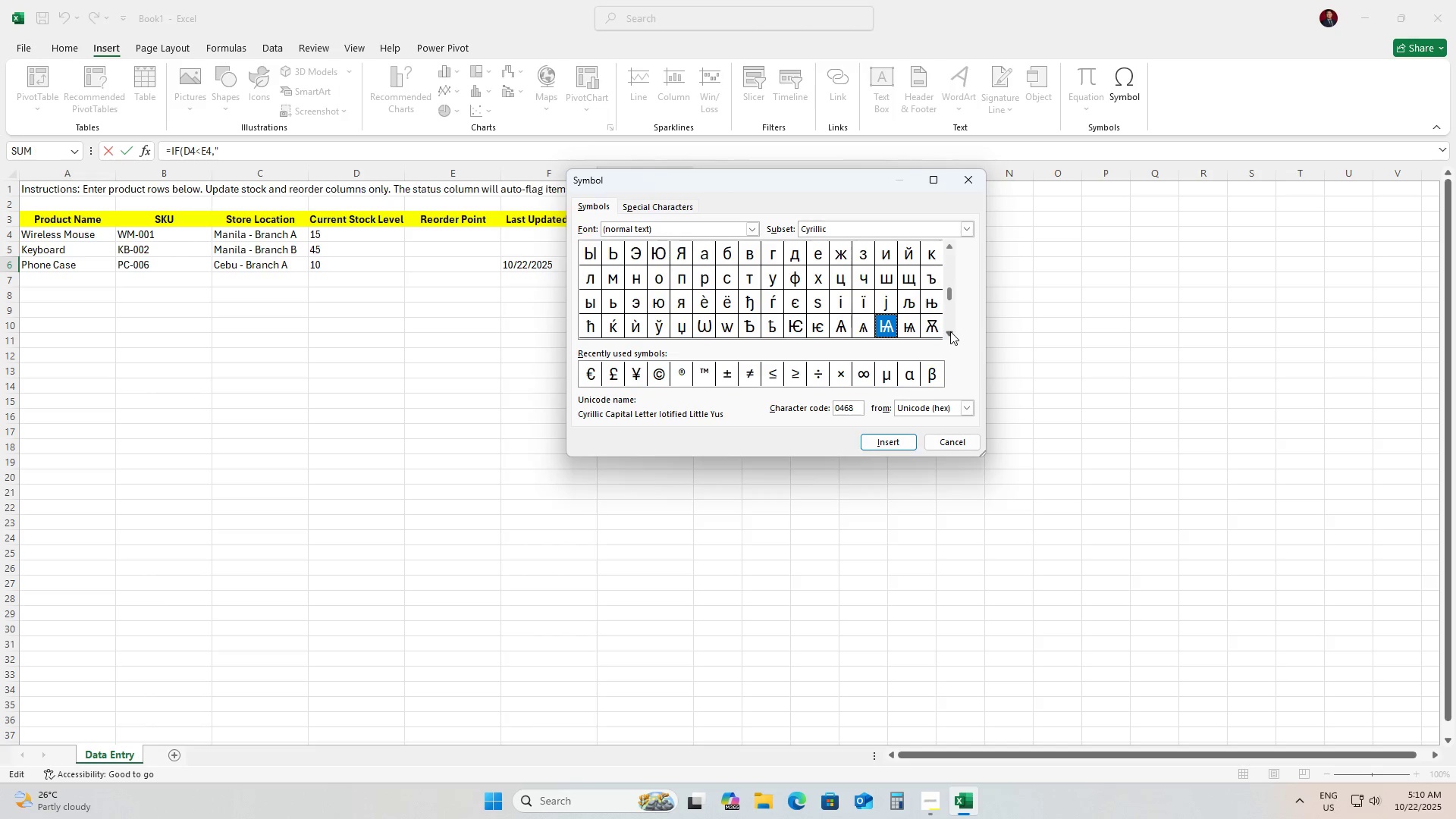 
key(ArrowDown)
 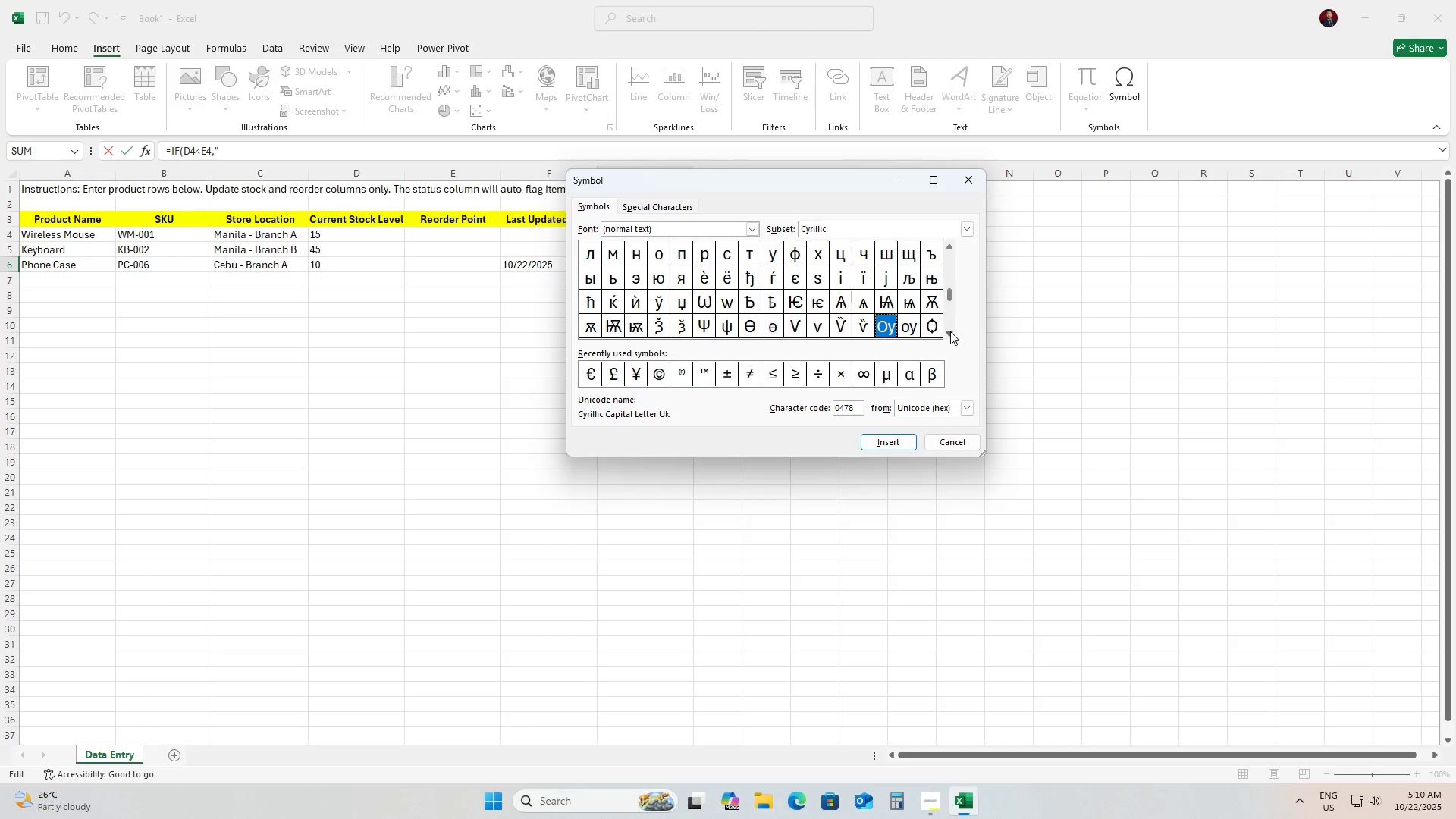 
key(ArrowDown)
 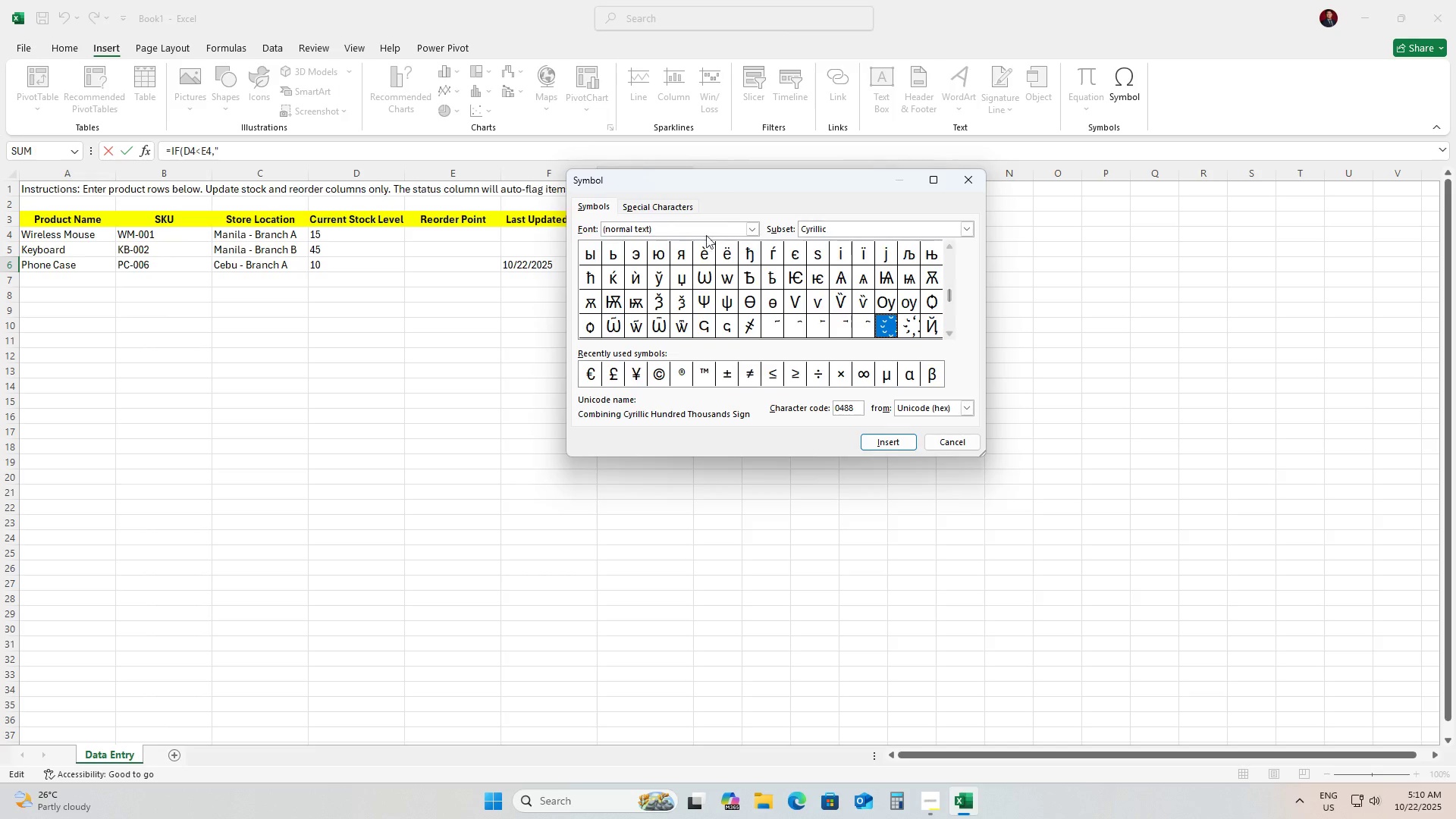 
left_click([749, 231])
 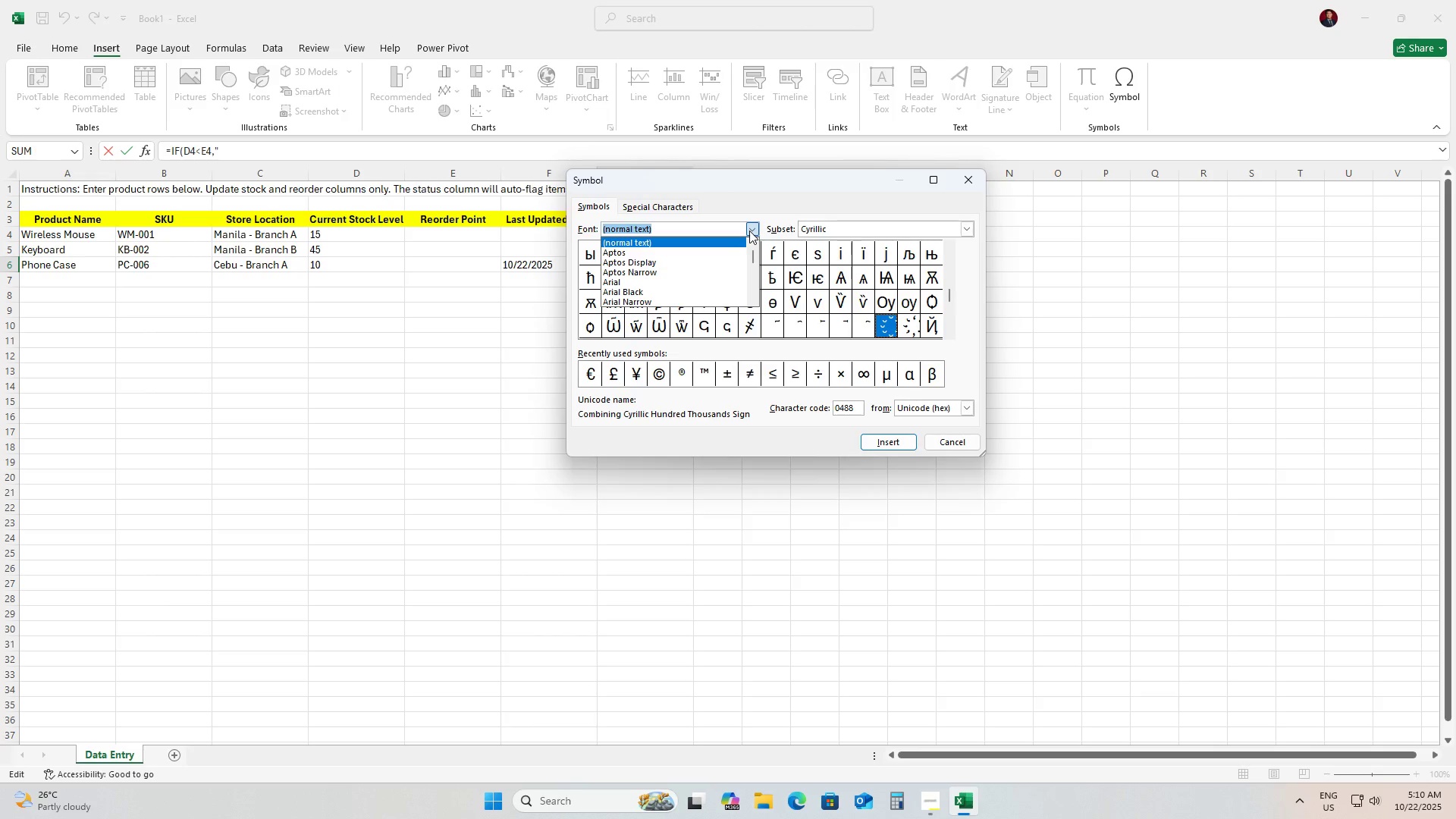 
left_click([749, 231])
 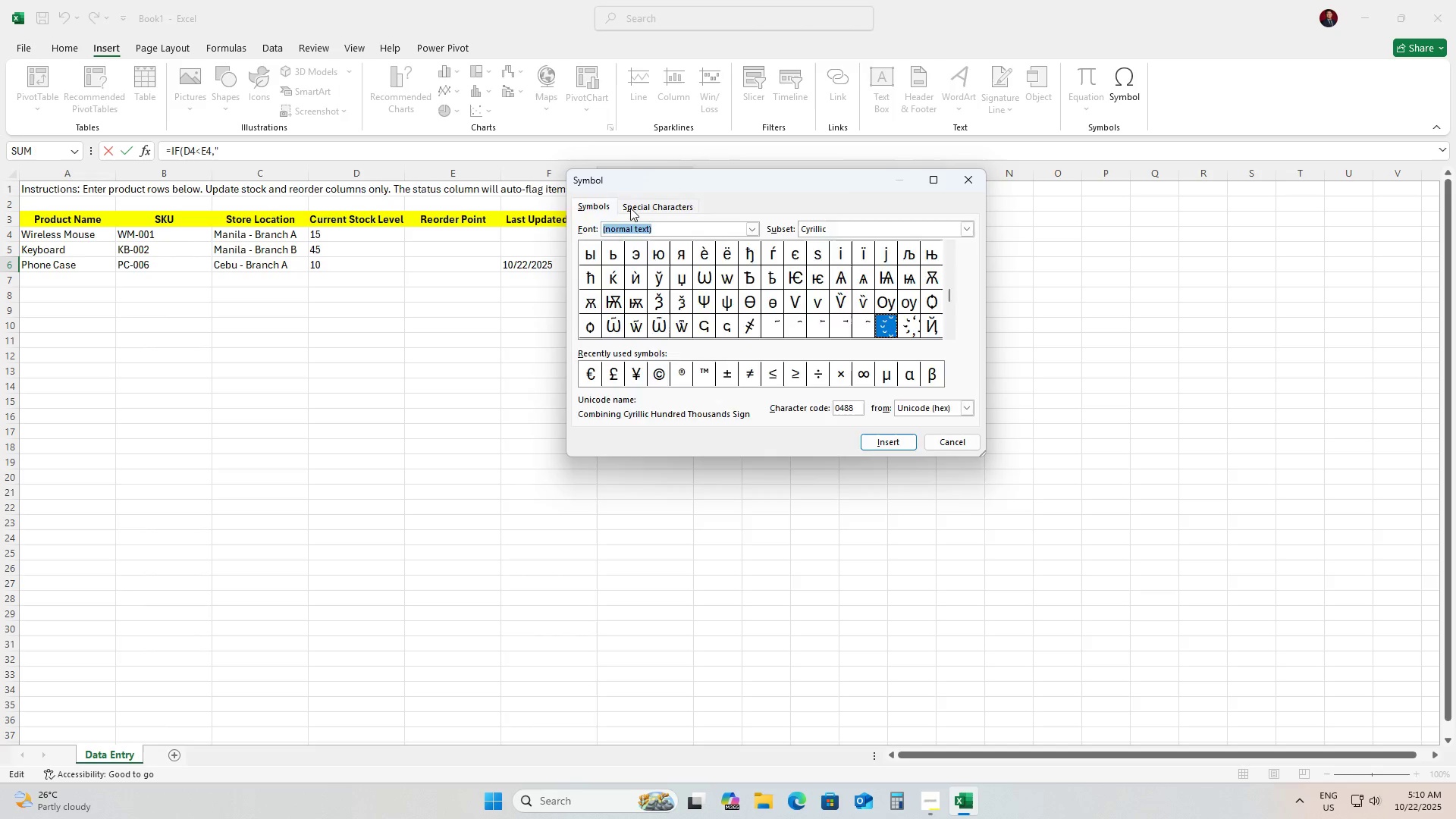 
left_click([630, 208])
 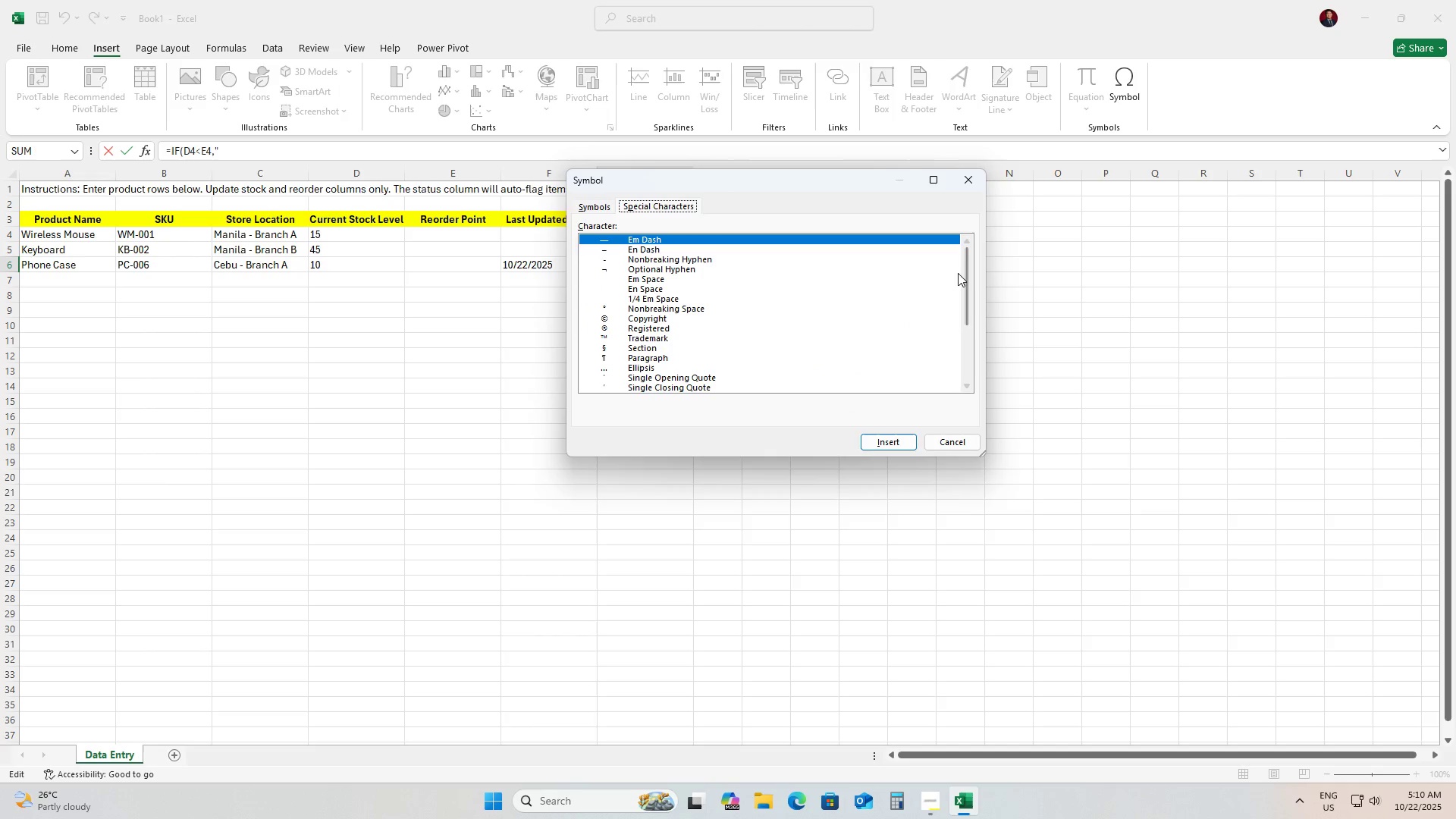 
left_click_drag(start_coordinate=[969, 281], to_coordinate=[959, 261])
 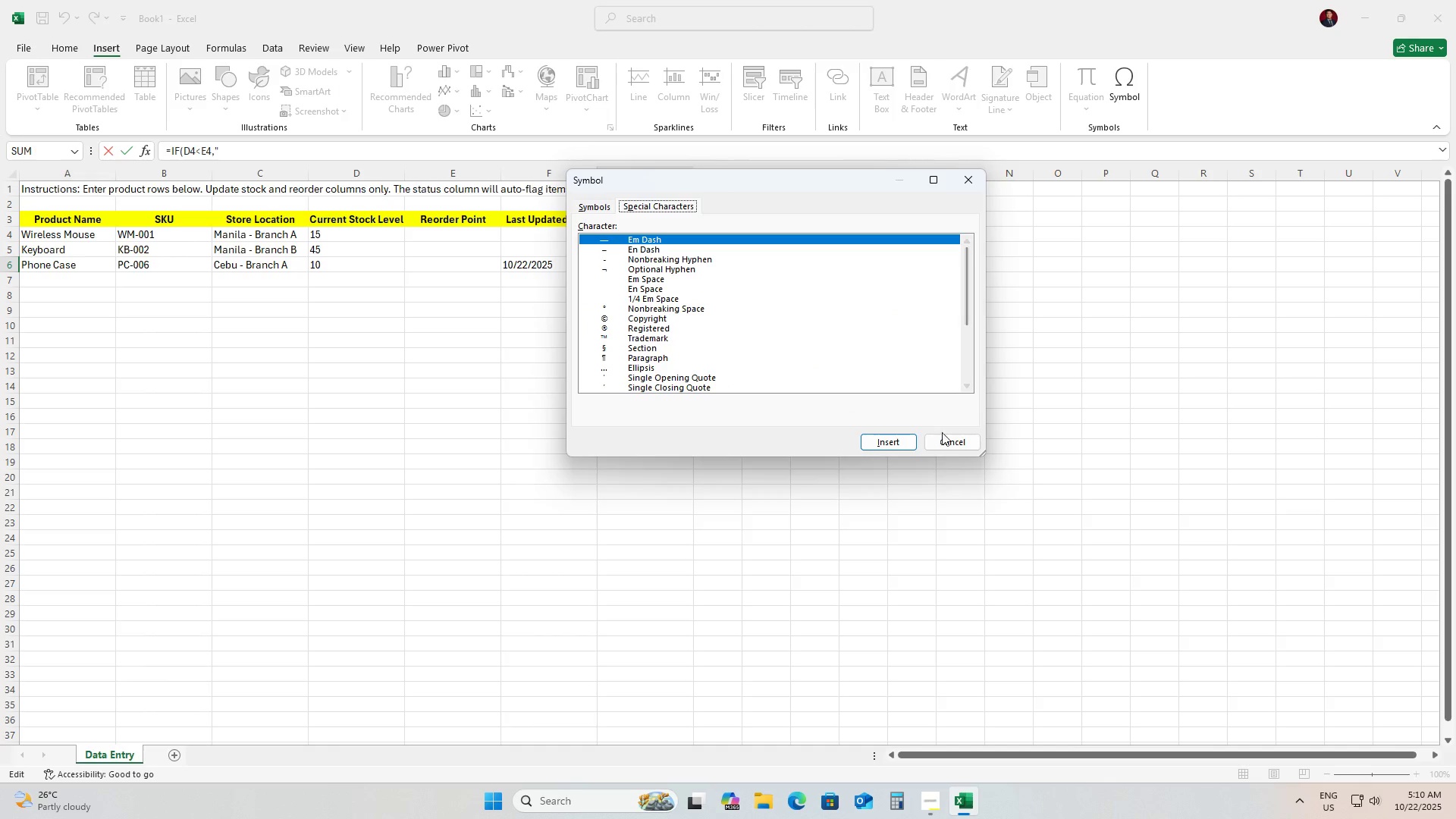 
left_click([944, 437])
 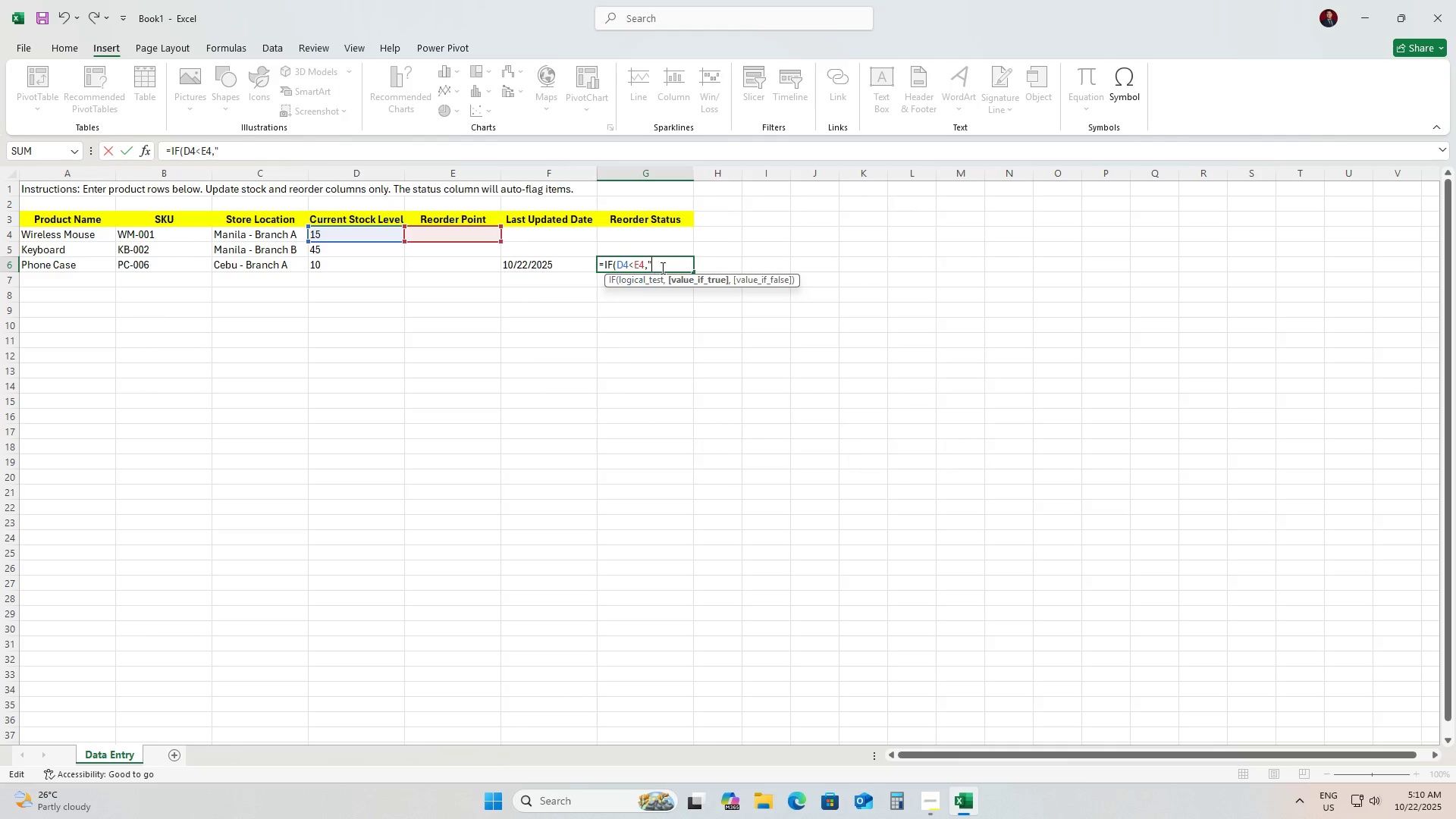 
left_click([661, 263])
 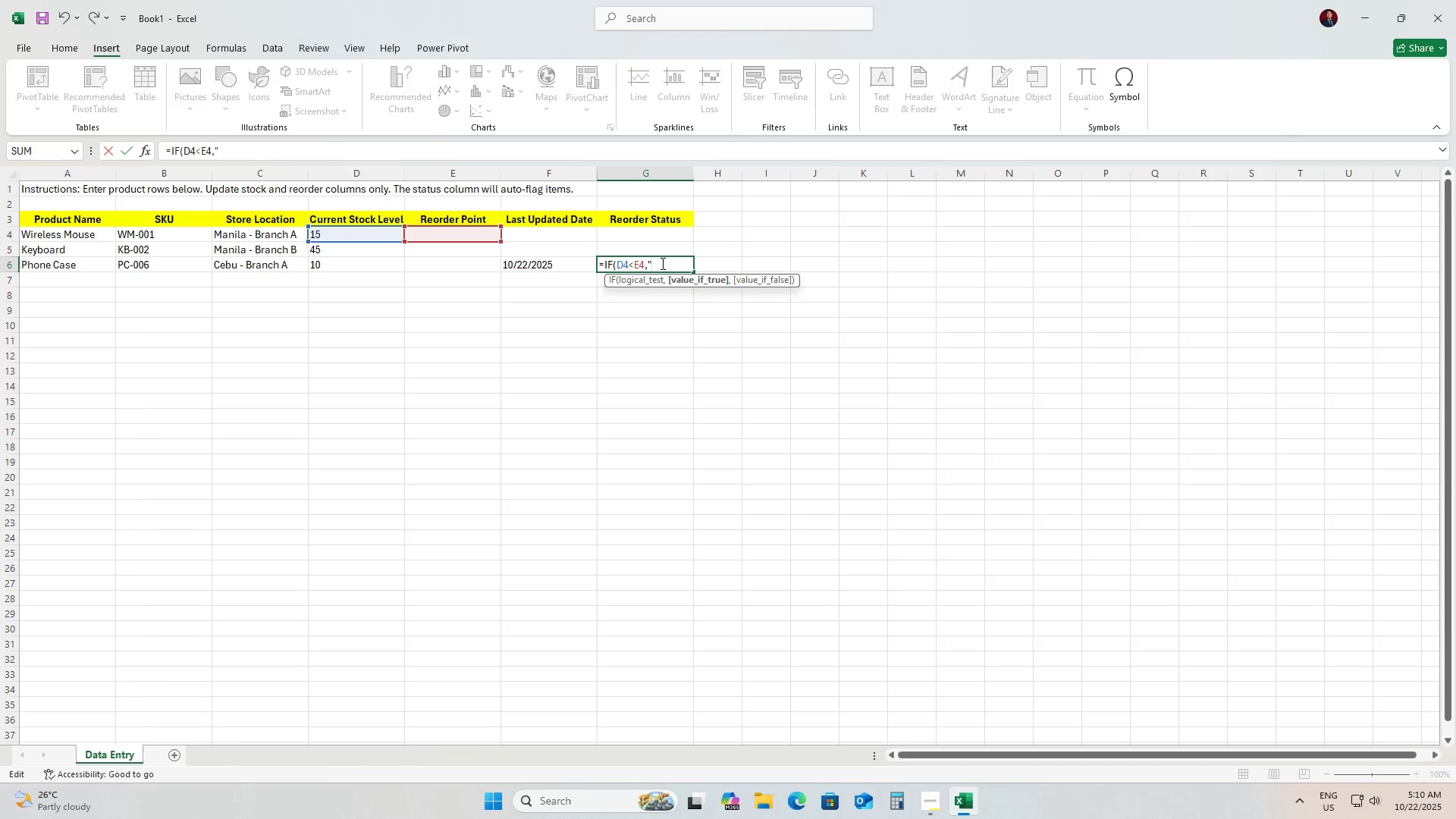 
wait(7.24)
 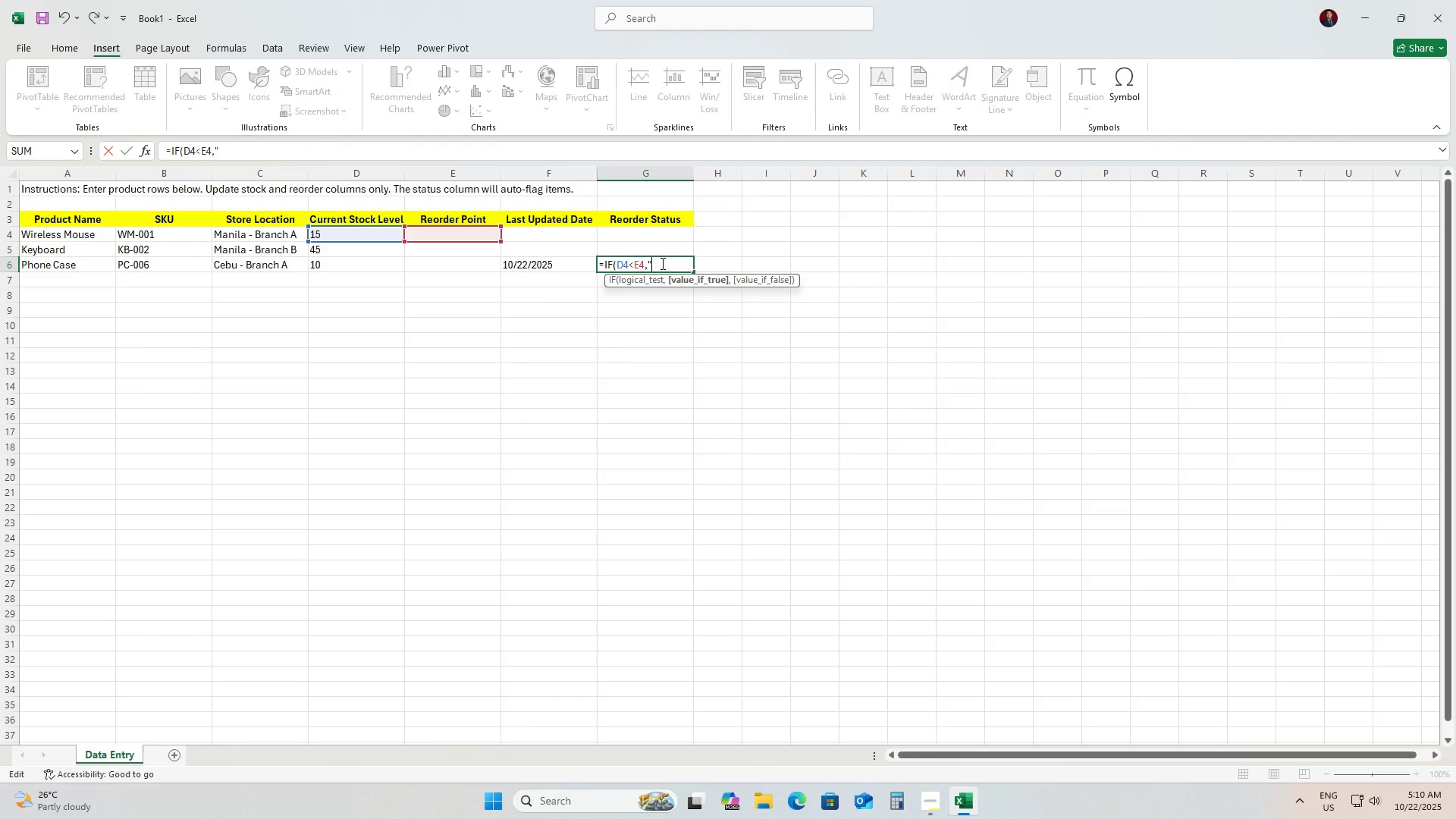 
type(! Reorder Needed".")
 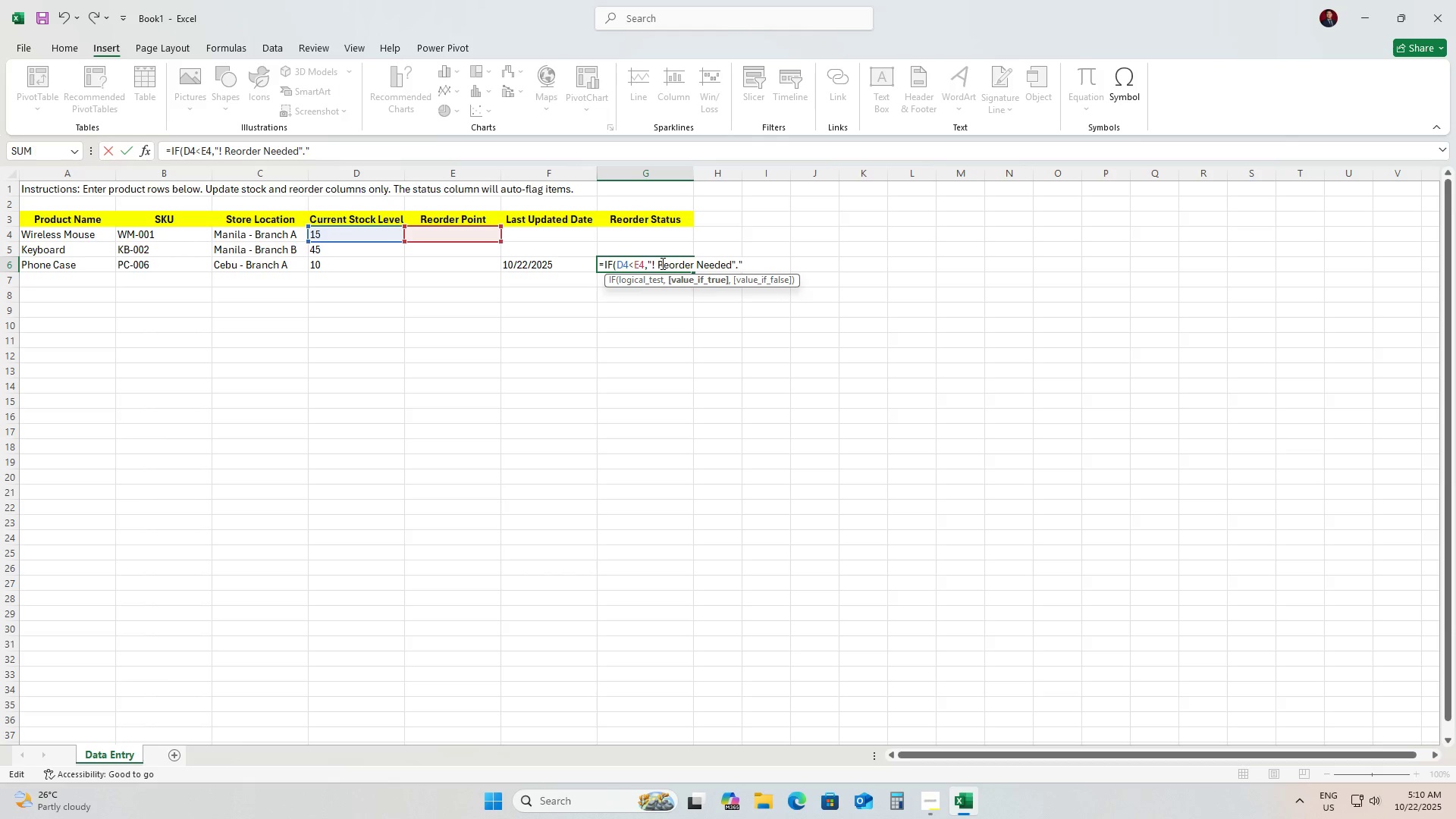 
left_click([1138, 77])
 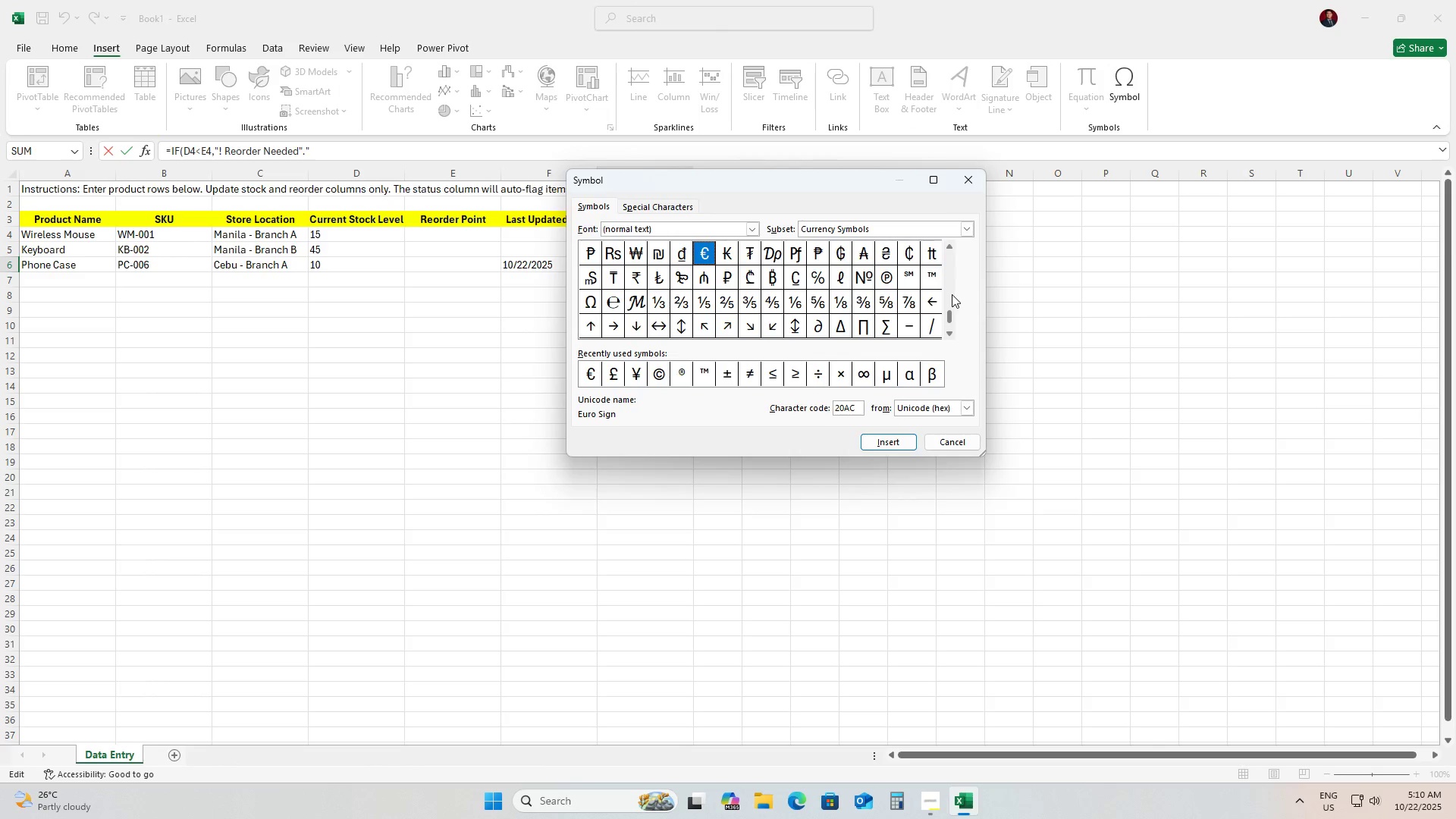 
scroll: coordinate [829, 300], scroll_direction: down, amount: 1.0
 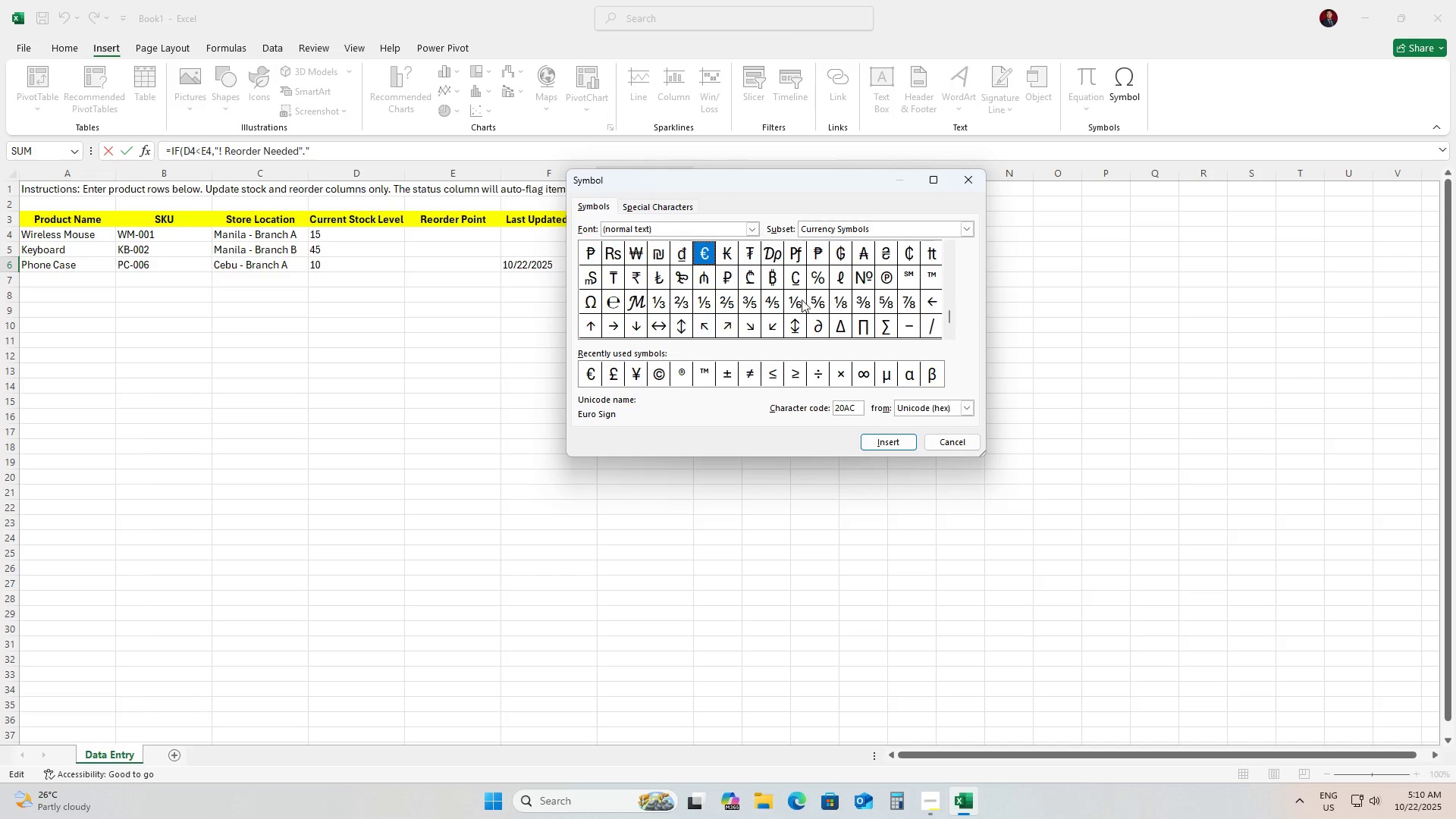 
left_click([780, 300])
 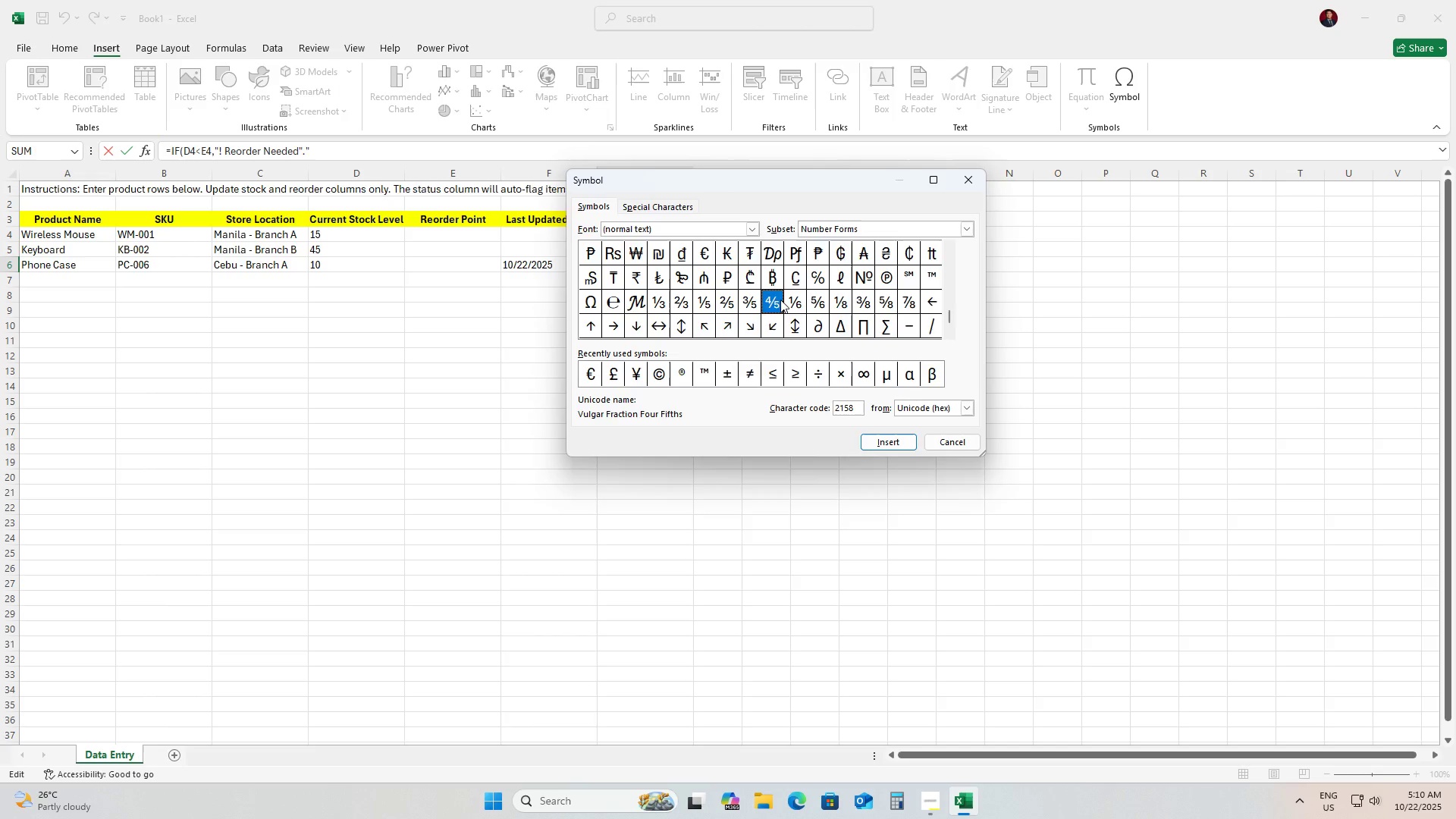 
key(ArrowDown)
 